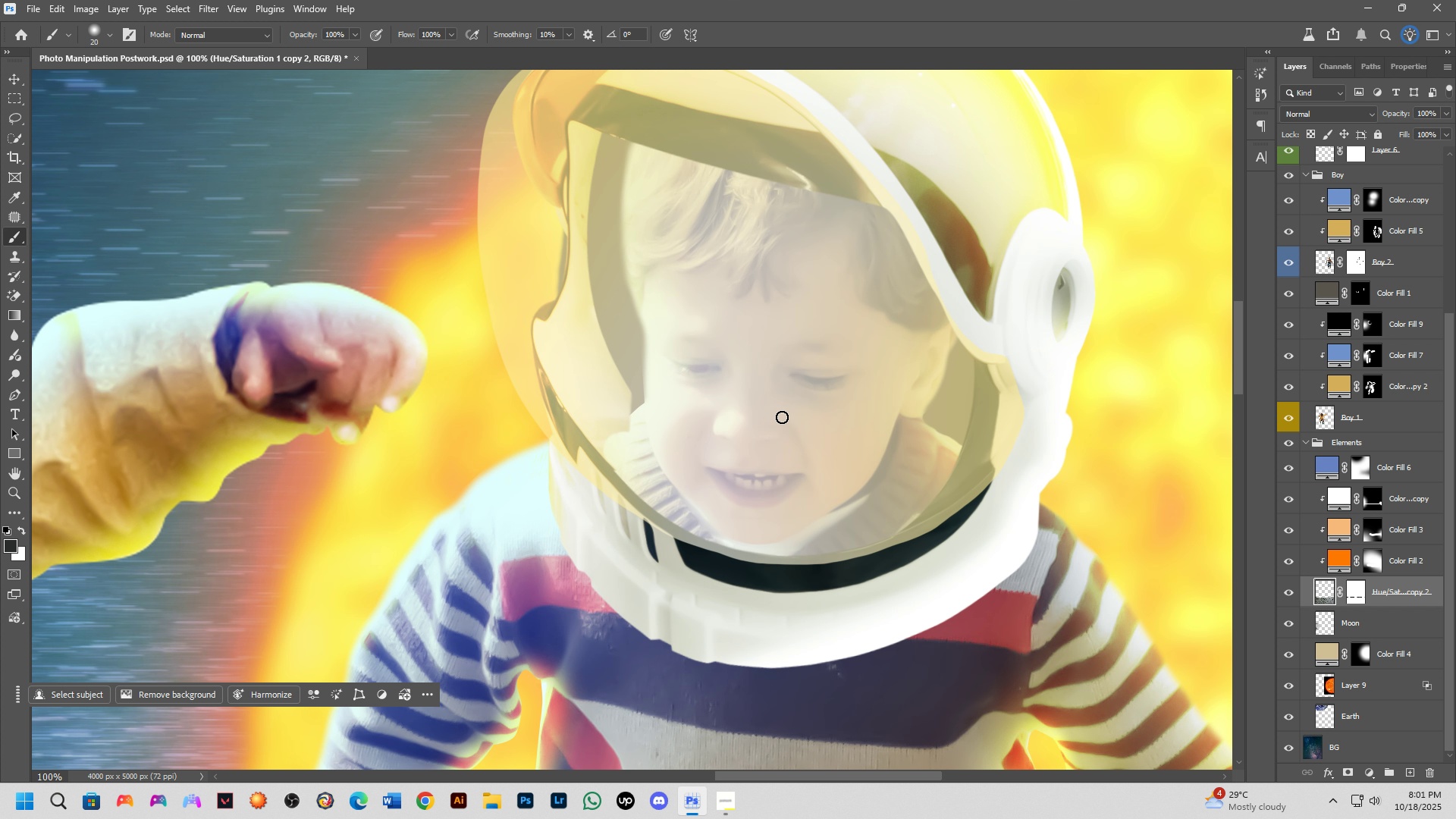 
hold_key(key=ShiftLeft, duration=1.27)
scroll: coordinate [782, 410], scroll_direction: down, amount: 3.0
 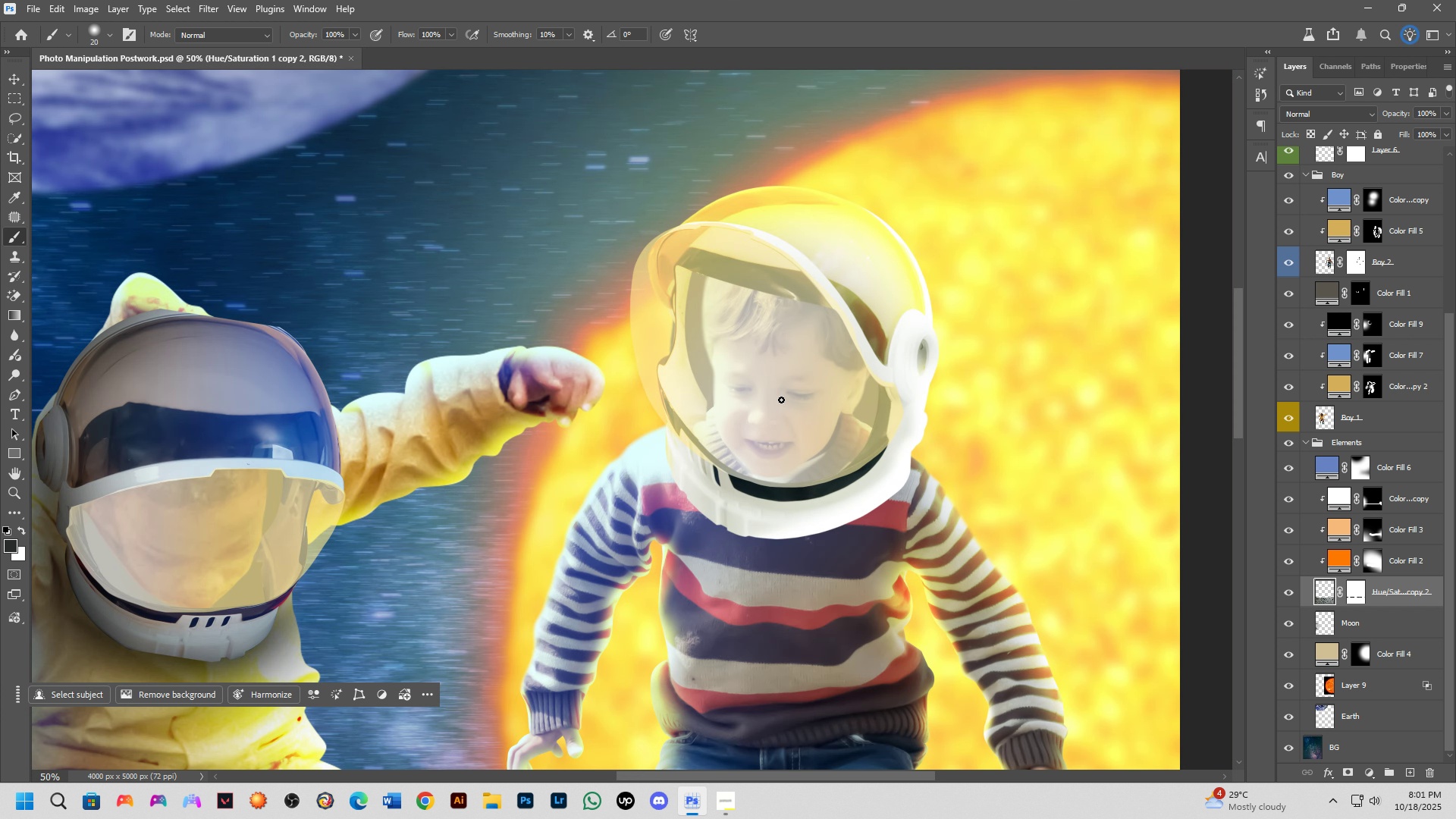 
hold_key(key=ShiftLeft, duration=0.34)
scroll: coordinate [781, 400], scroll_direction: down, amount: 2.0
 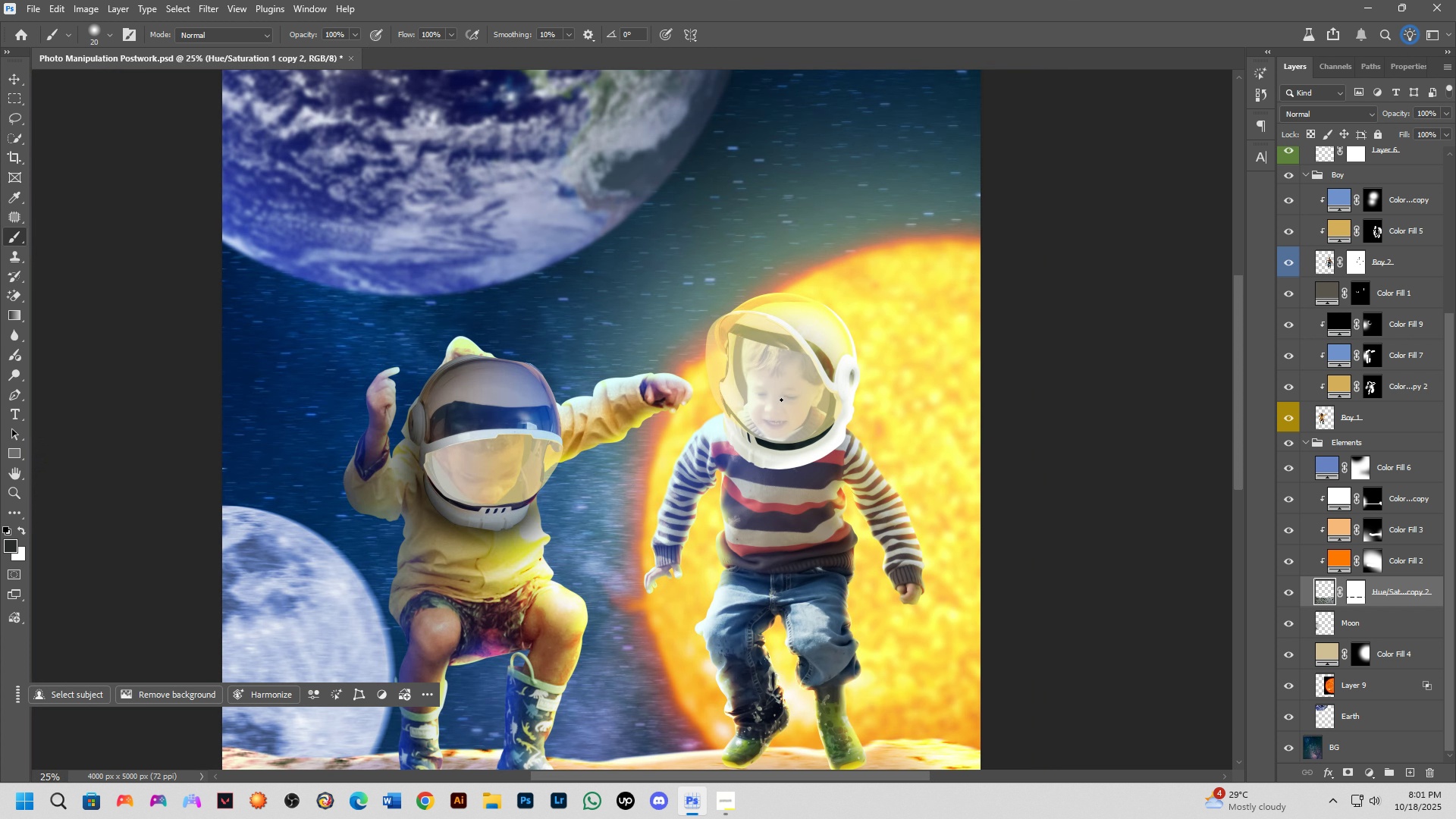 
hold_key(key=ShiftLeft, duration=0.94)
 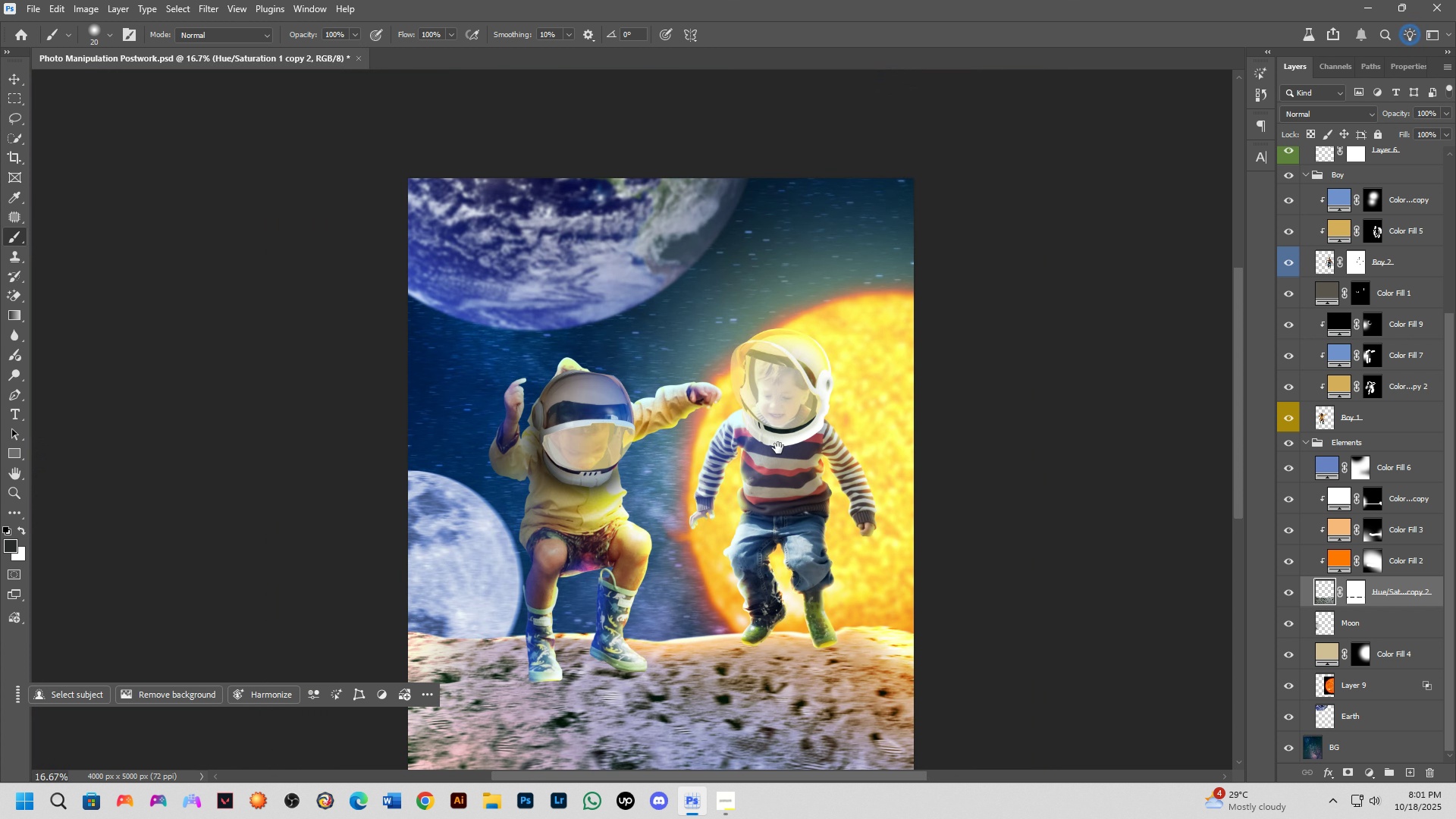 
hold_key(key=Space, duration=0.56)
 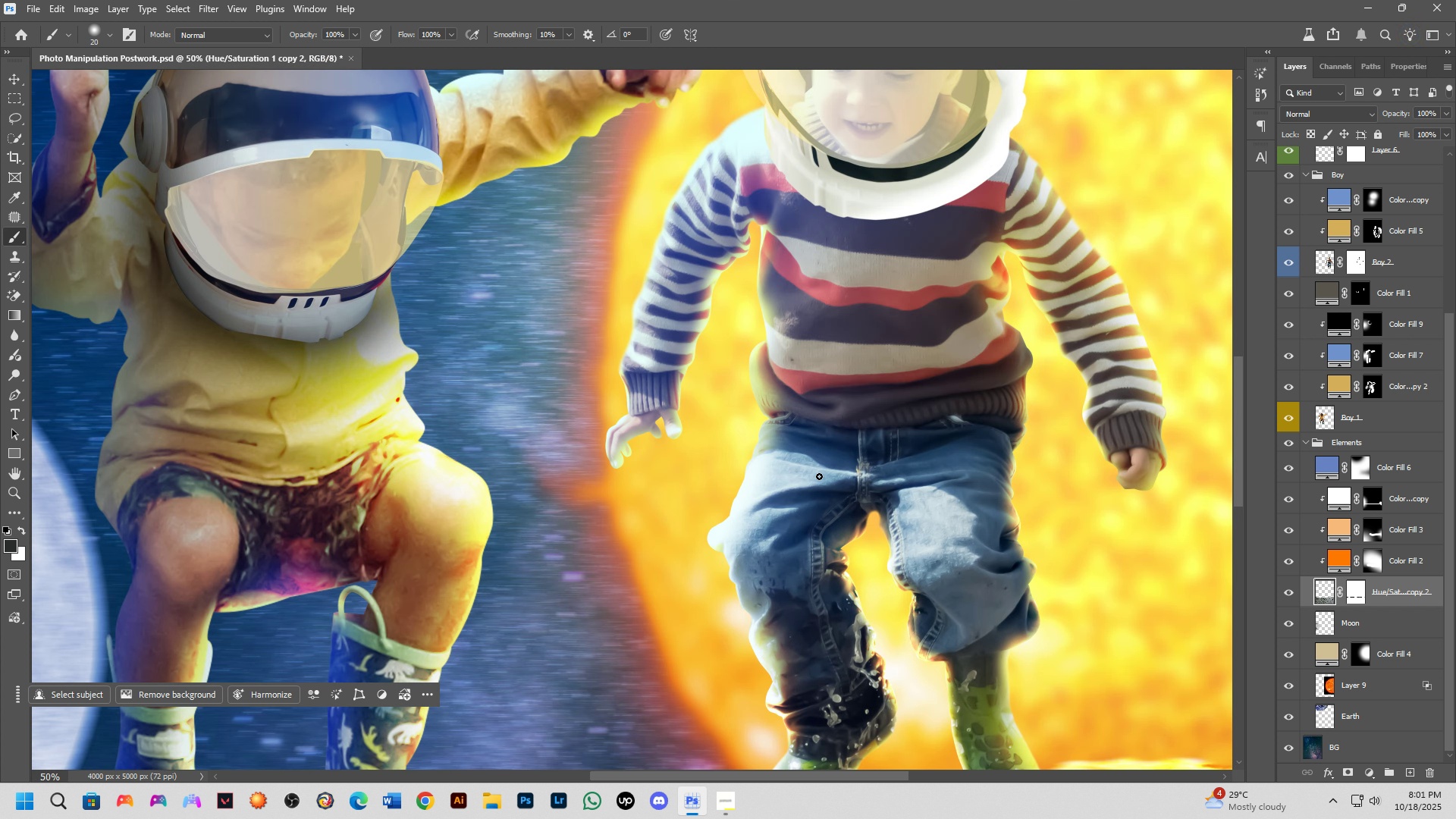 
left_click_drag(start_coordinate=[774, 450], to_coordinate=[833, 394])
 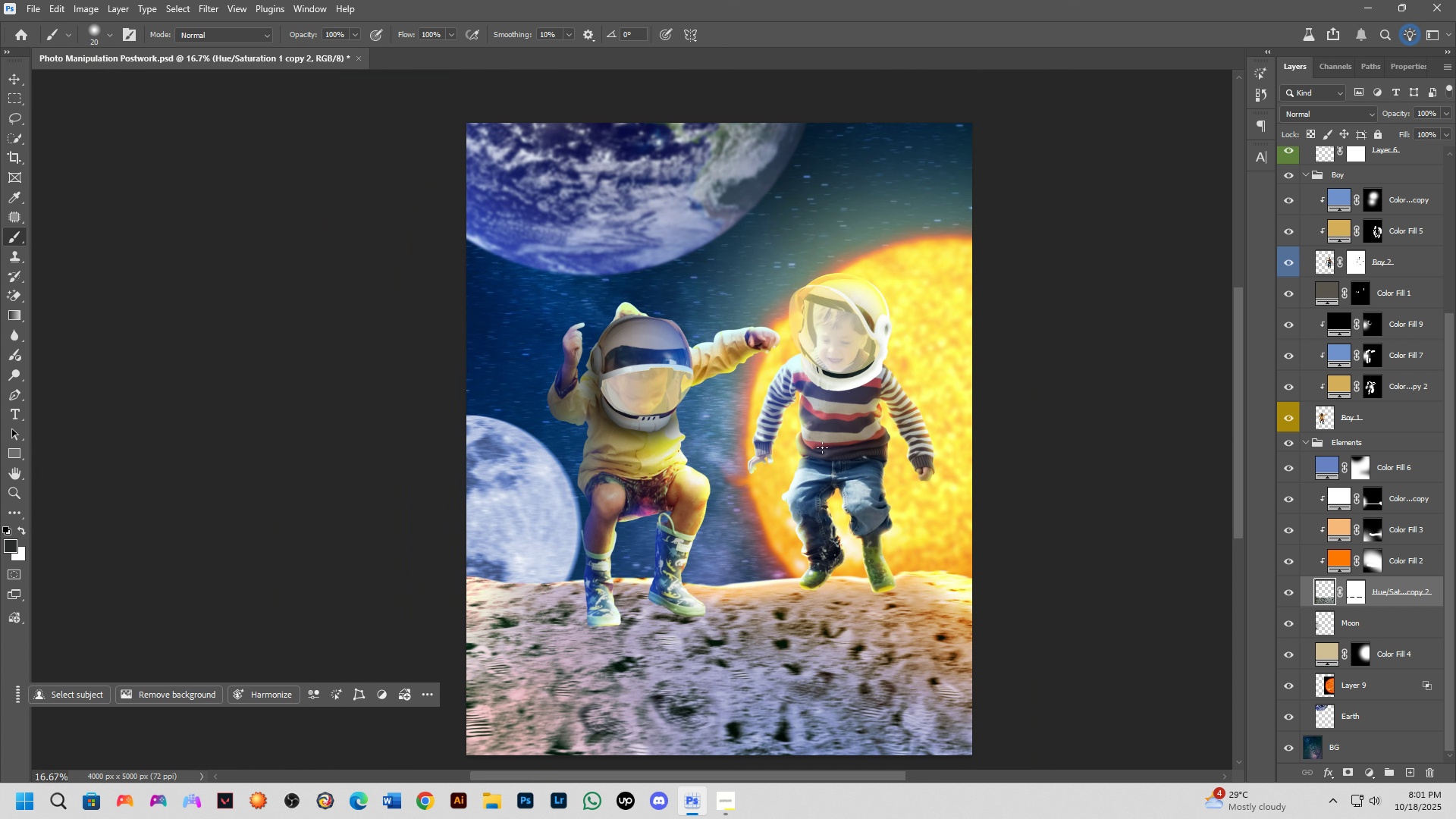 
hold_key(key=ShiftLeft, duration=0.44)
scroll: coordinate [819, 476], scroll_direction: up, amount: 3.0
 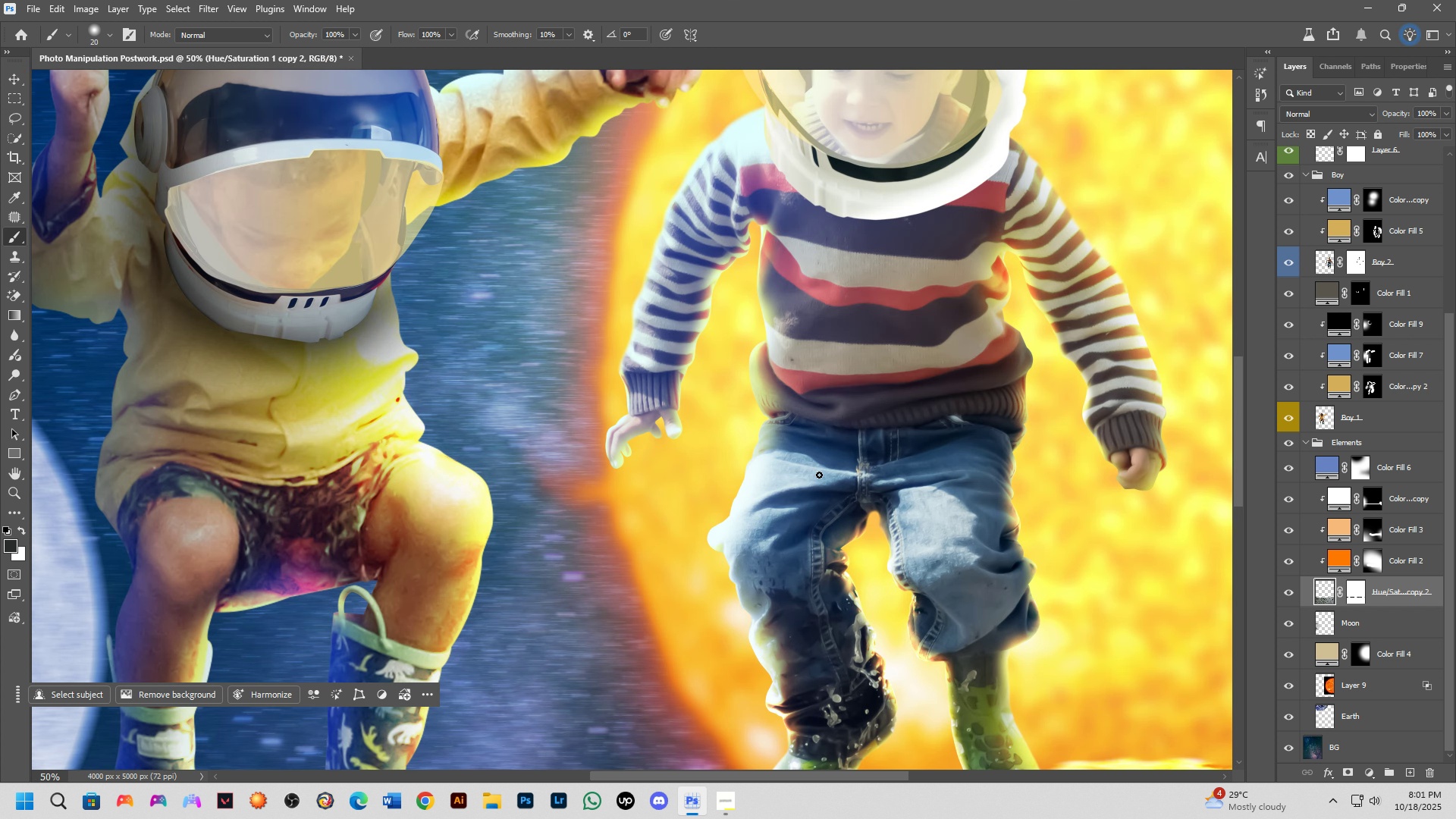 
hold_key(key=ShiftLeft, duration=0.38)
scroll: coordinate [821, 454], scroll_direction: down, amount: 8.0
 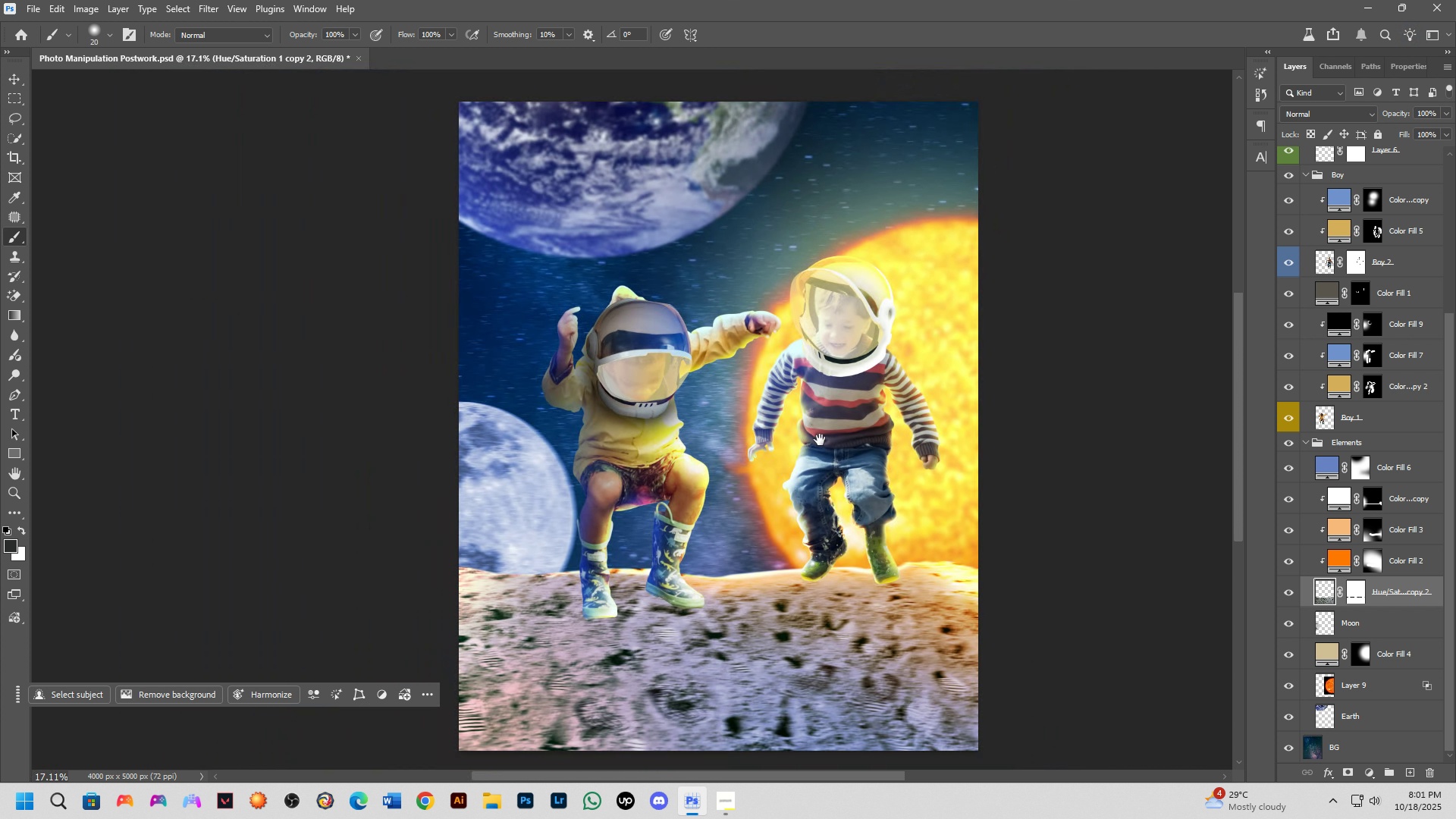 
hold_key(key=Space, duration=0.78)
 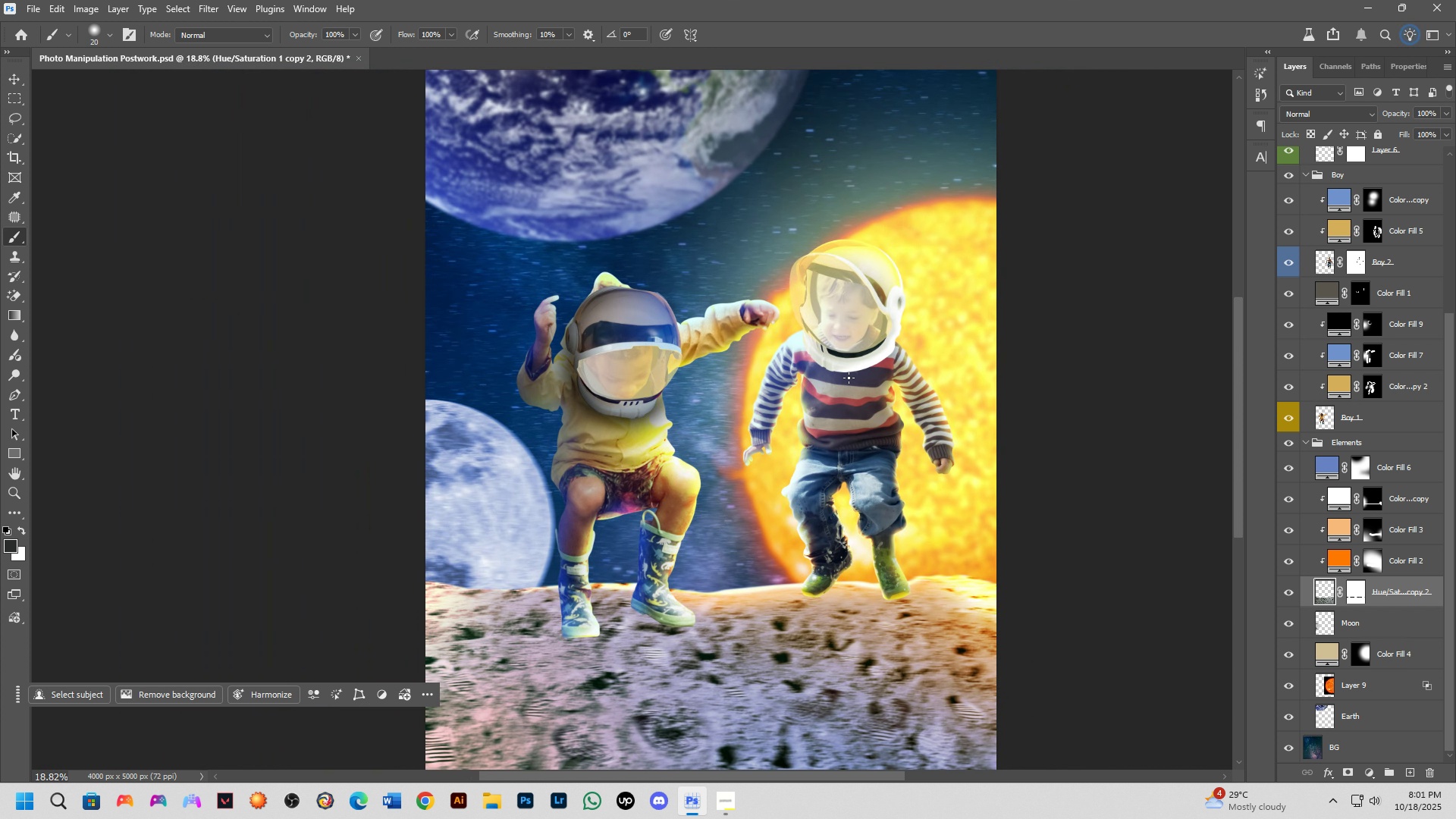 
left_click_drag(start_coordinate=[819, 432], to_coordinate=[824, 428])
 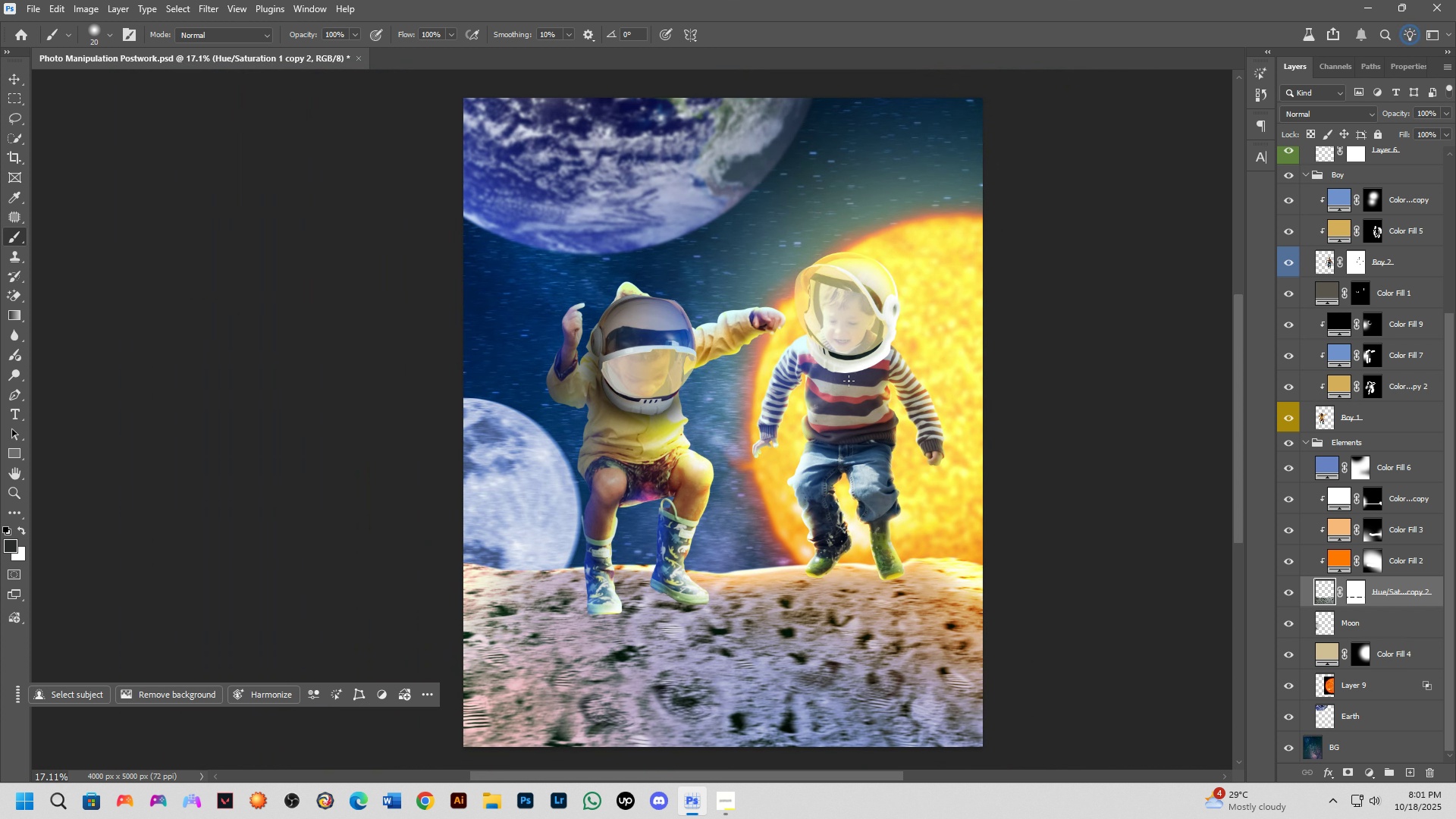 
scroll: coordinate [1343, 334], scroll_direction: up, amount: 25.0
 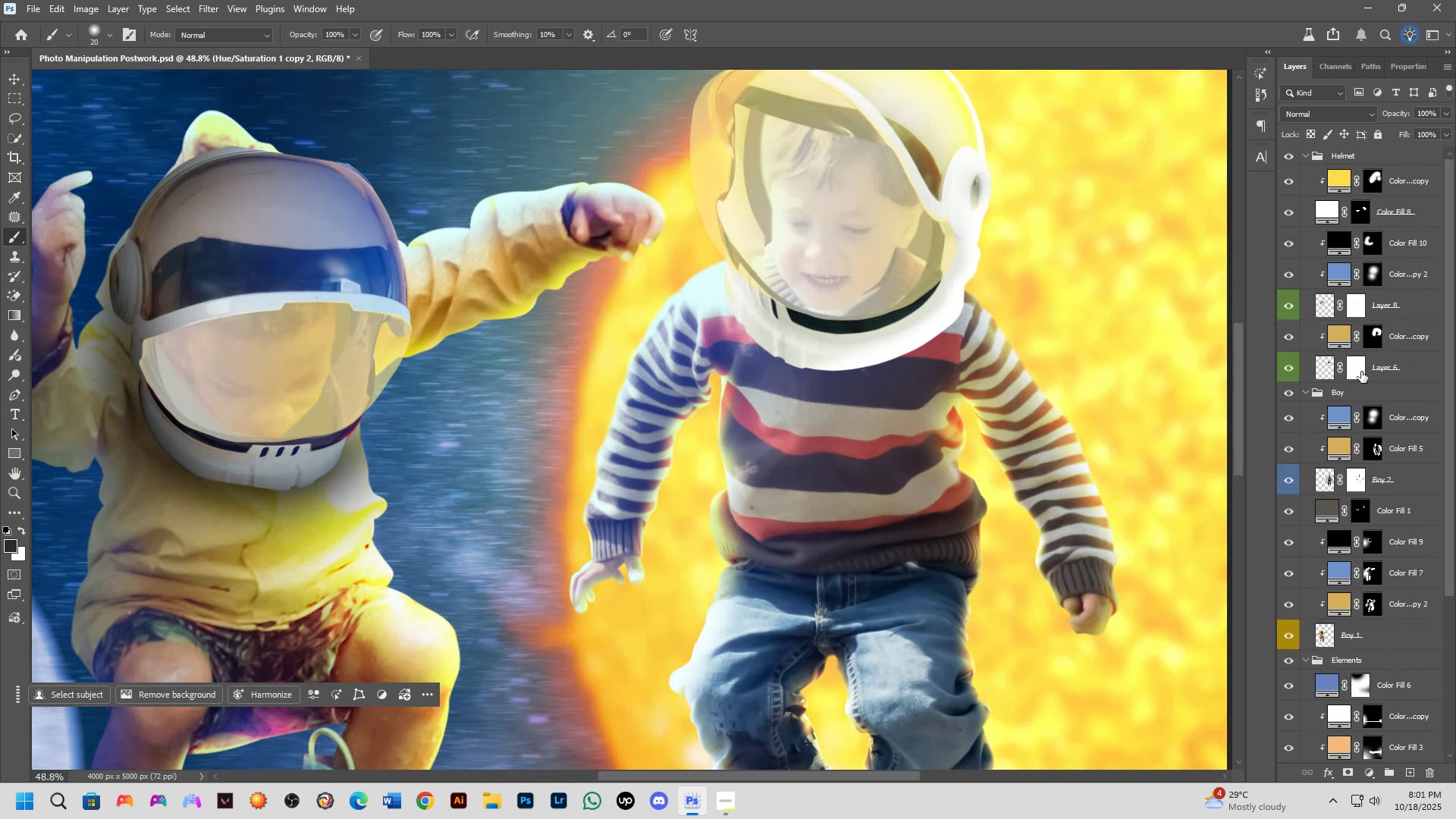 
left_click([1362, 372])
 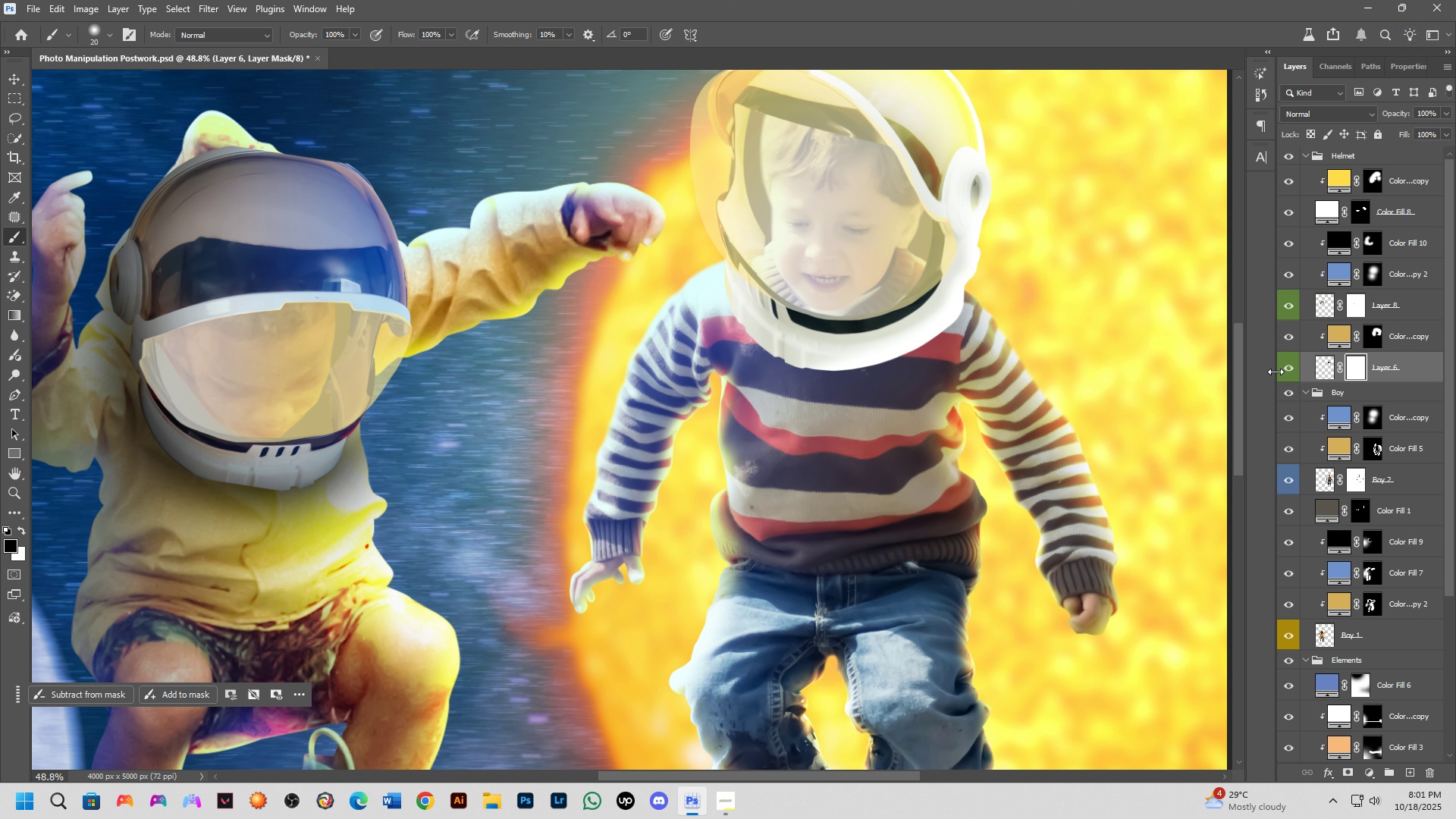 
left_click([1276, 372])
 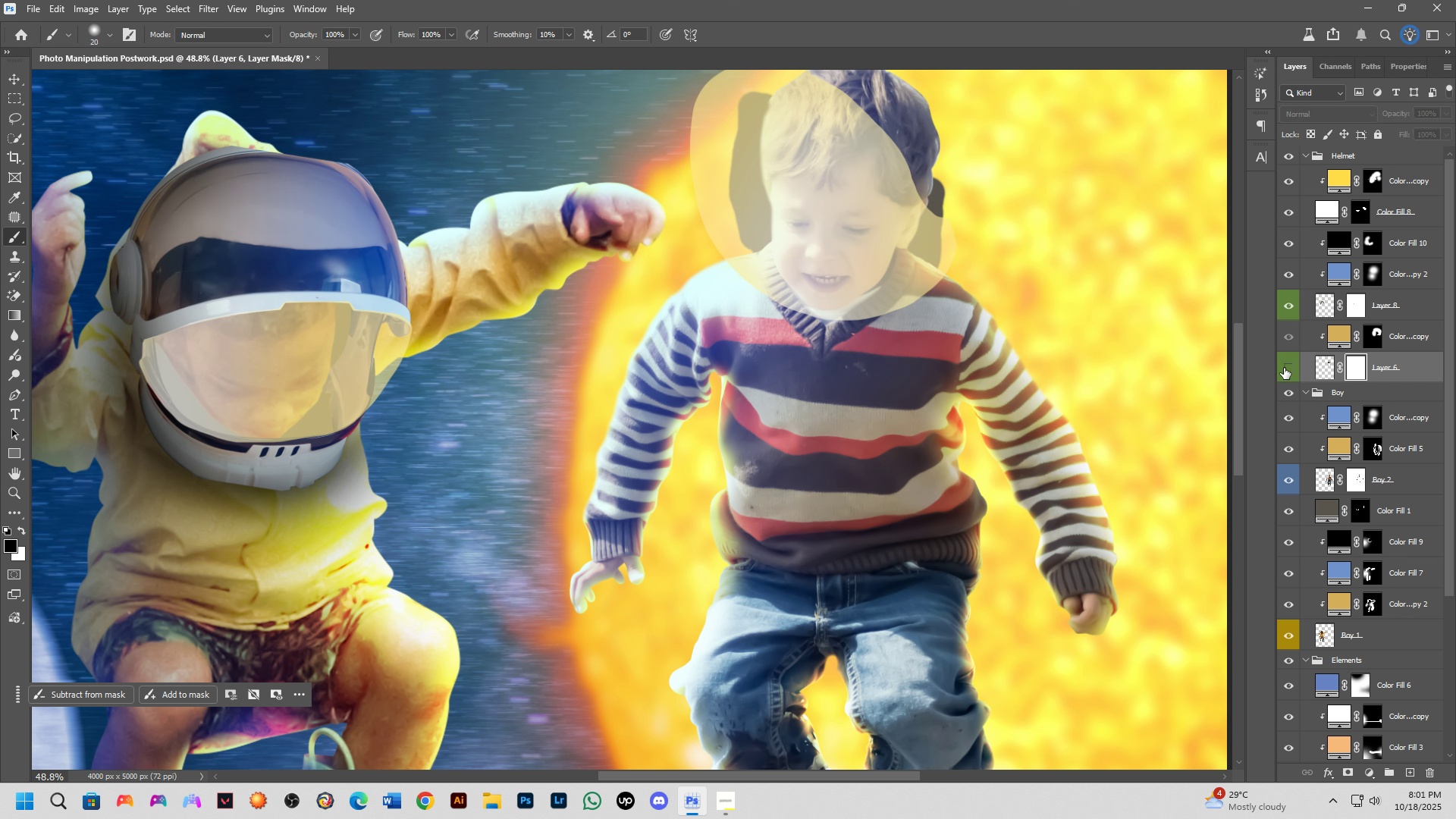 
triple_click([1284, 368])
 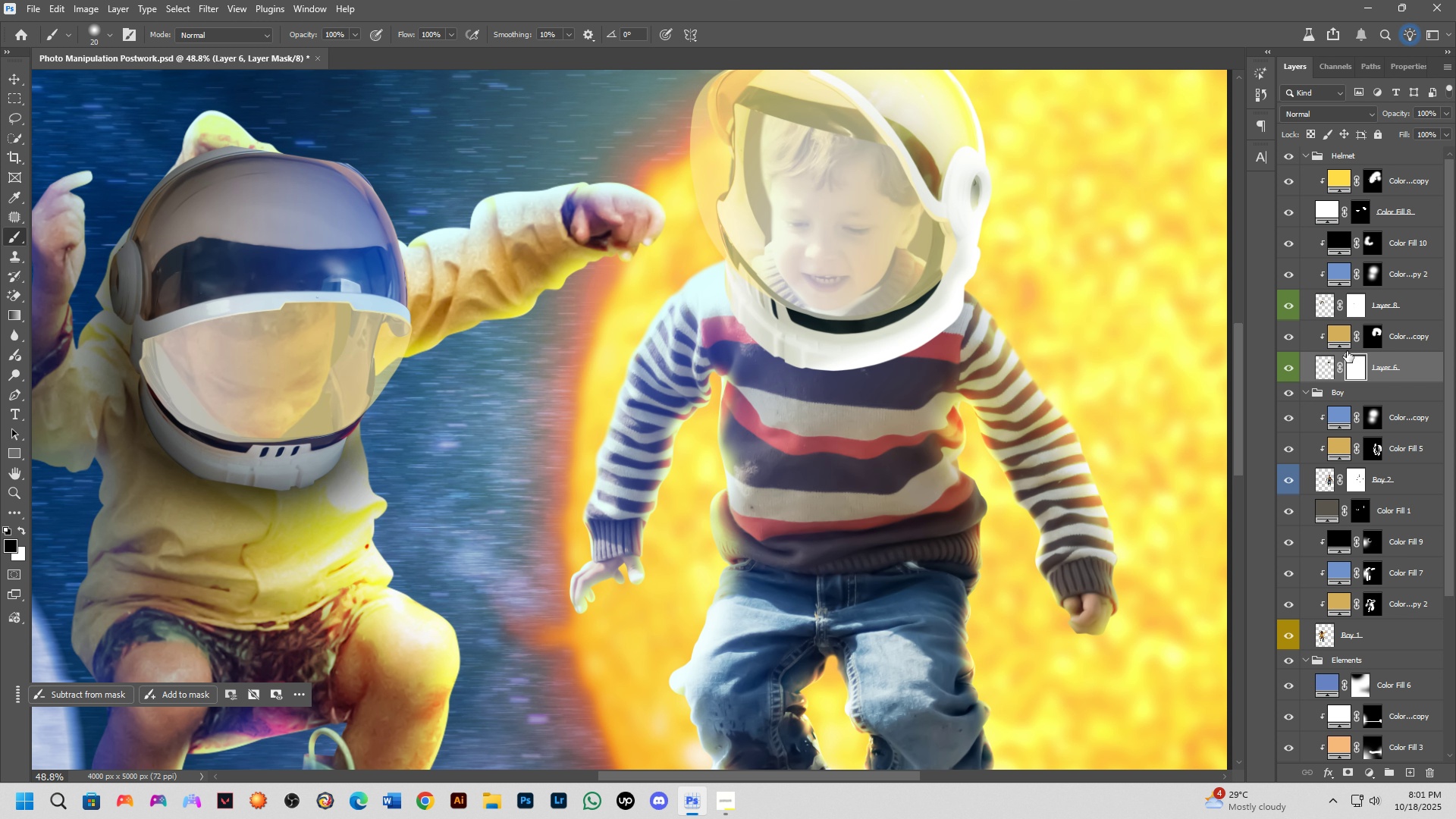 
left_click([1398, 334])
 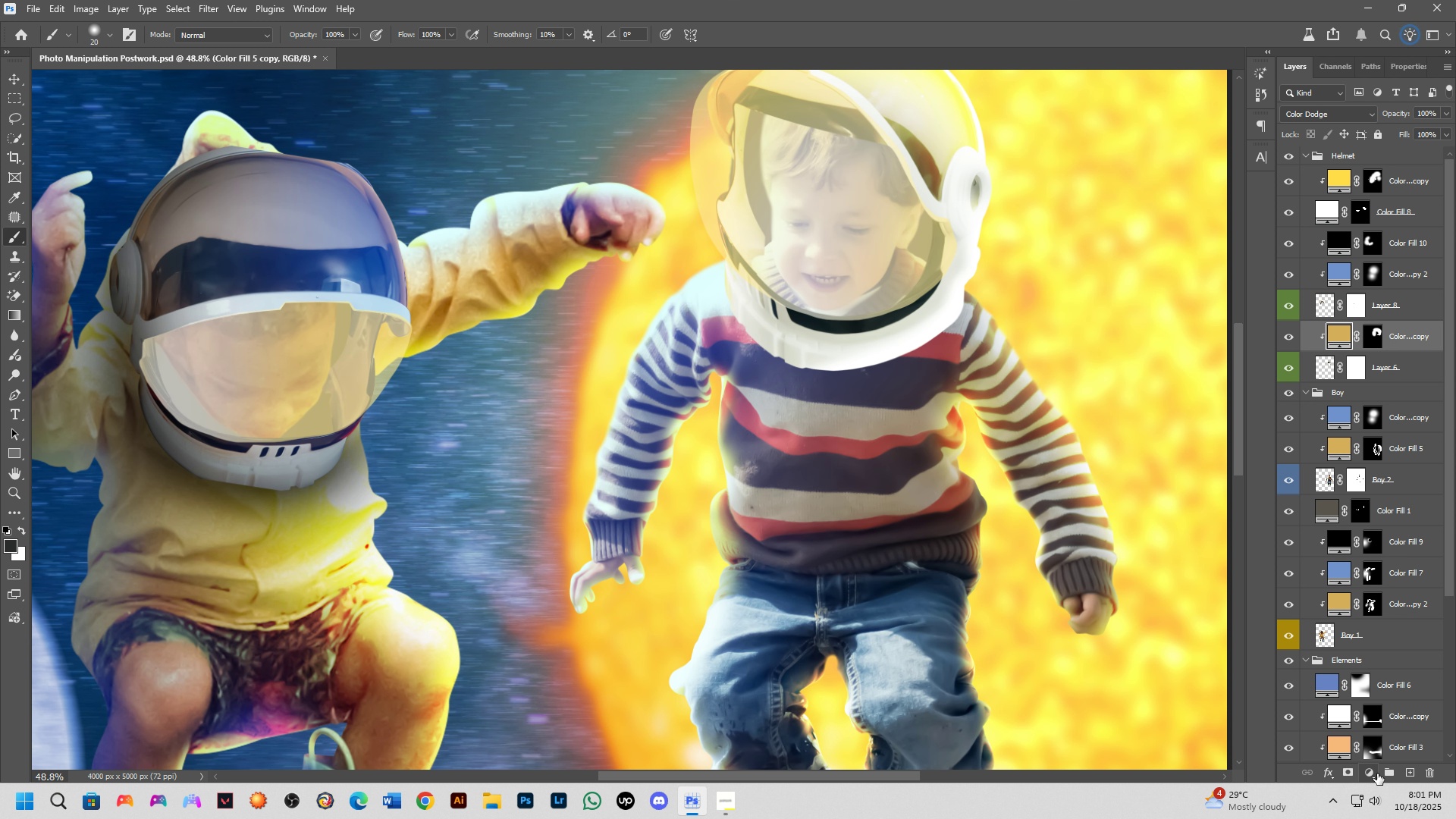 
left_click([1374, 772])
 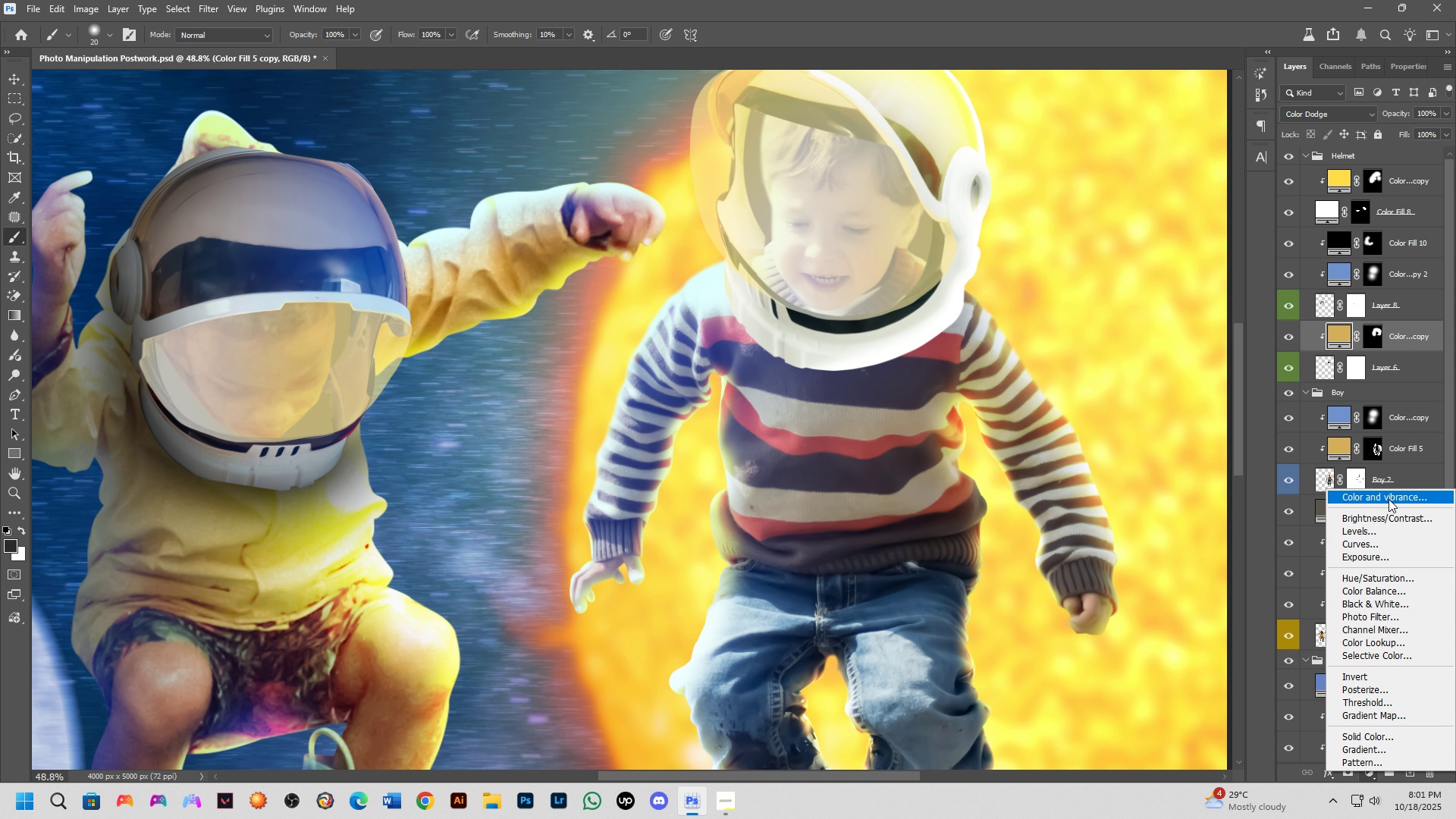 
left_click_drag(start_coordinate=[1388, 508], to_coordinate=[1379, 741])
 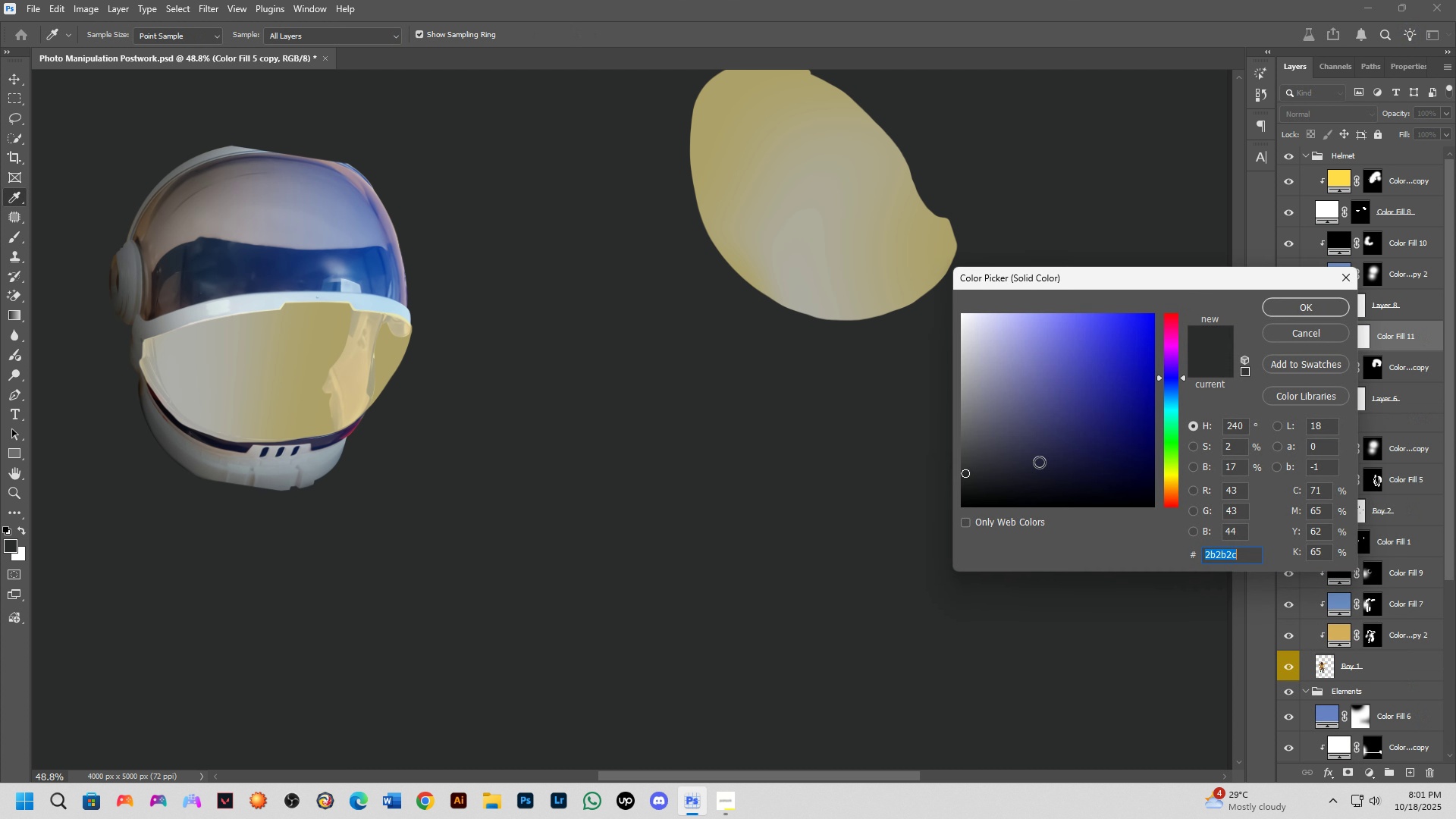 
left_click_drag(start_coordinate=[1039, 462], to_coordinate=[968, 512])
 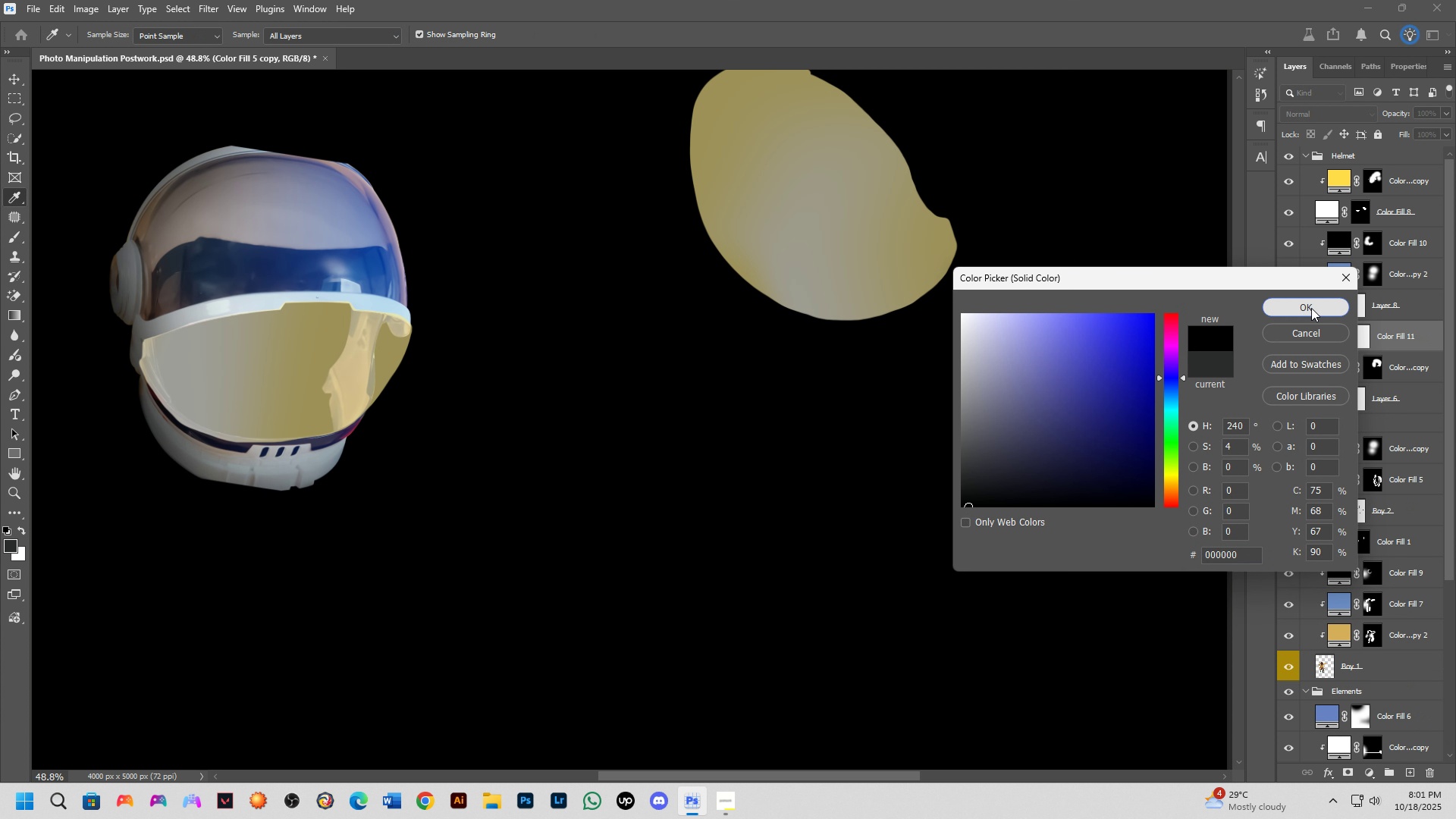 
left_click([1311, 308])
 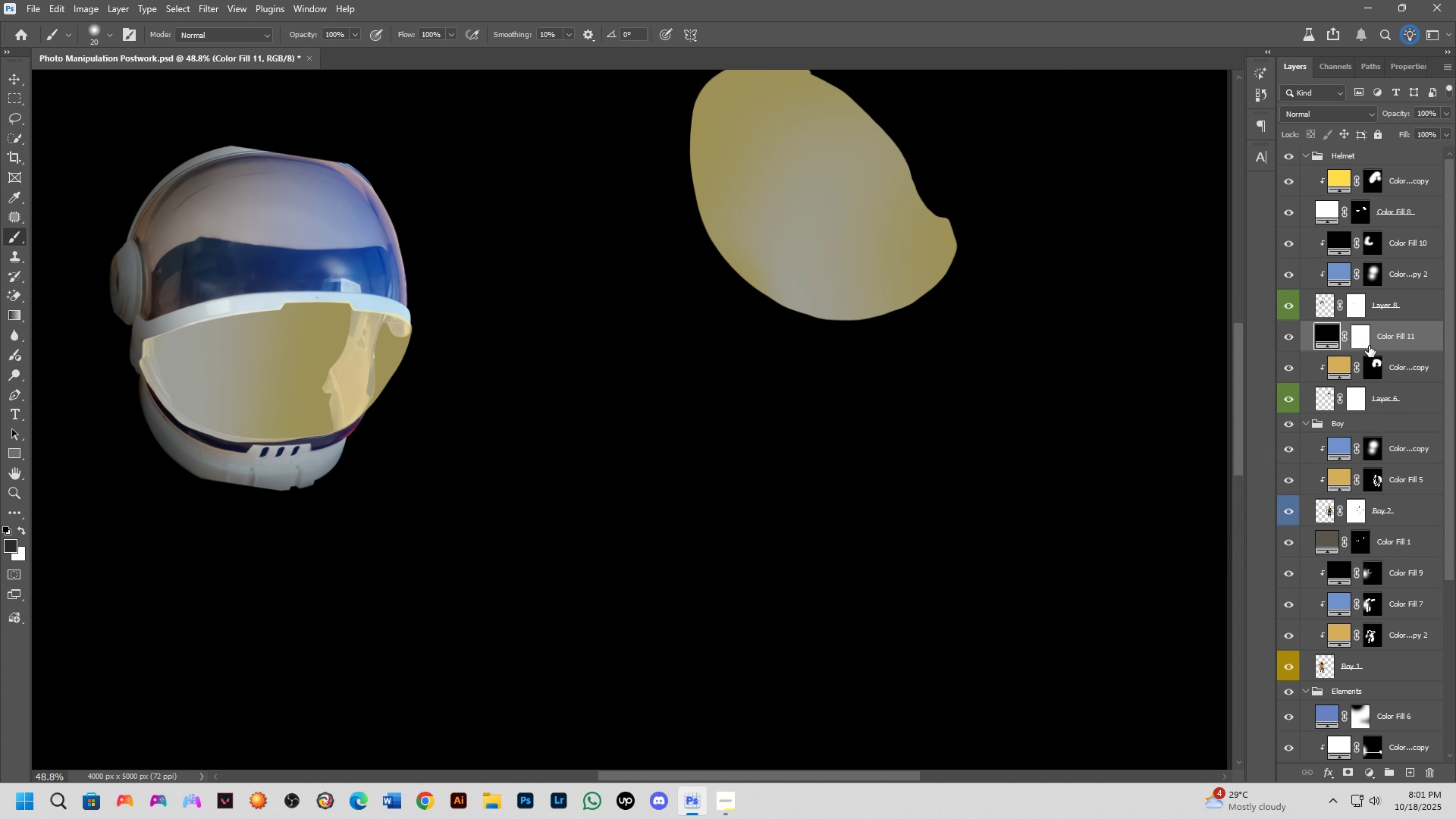 
hold_key(key=AltLeft, duration=0.53)
left_click([1414, 352])
 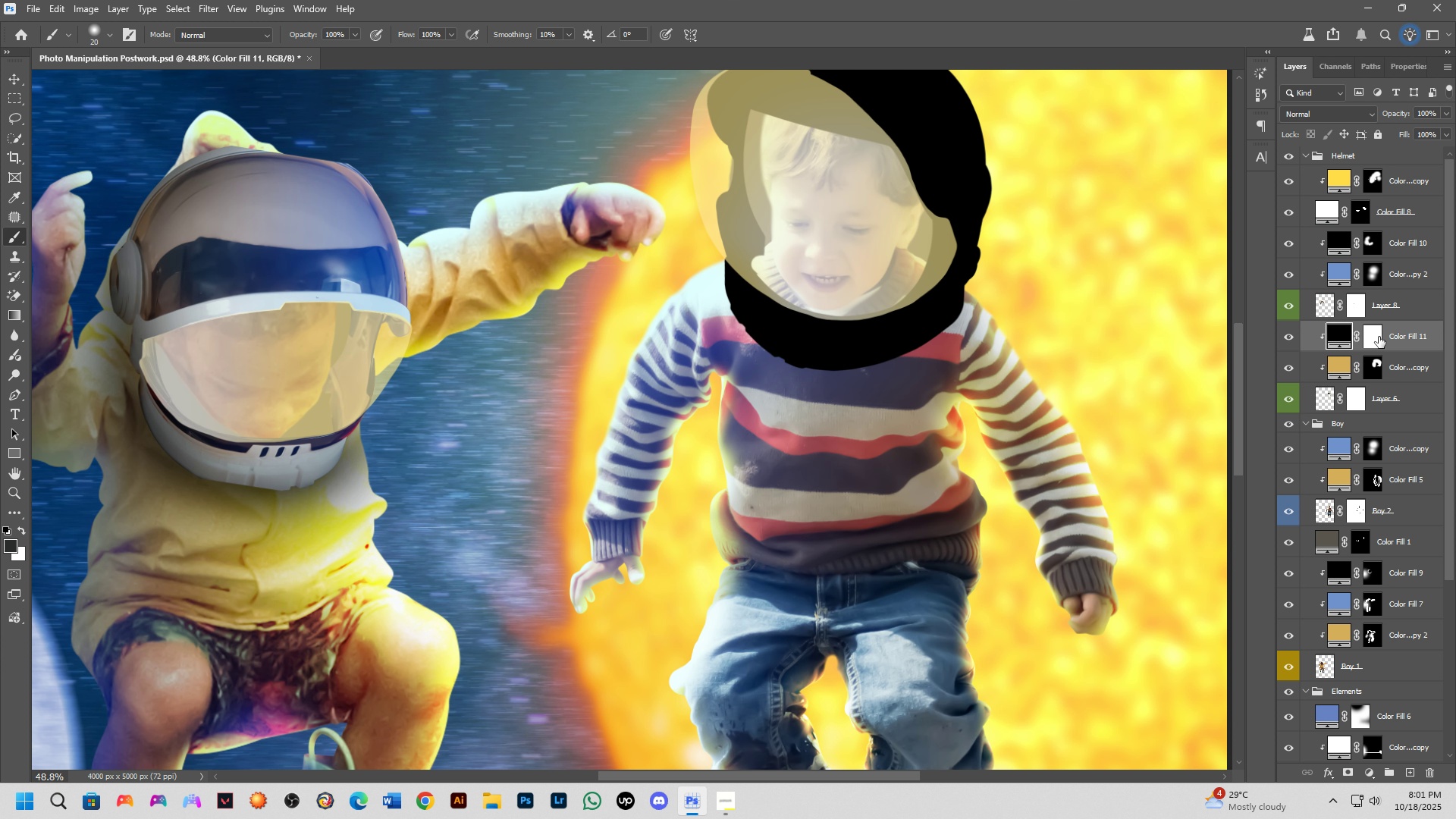 
left_click([1379, 337])
 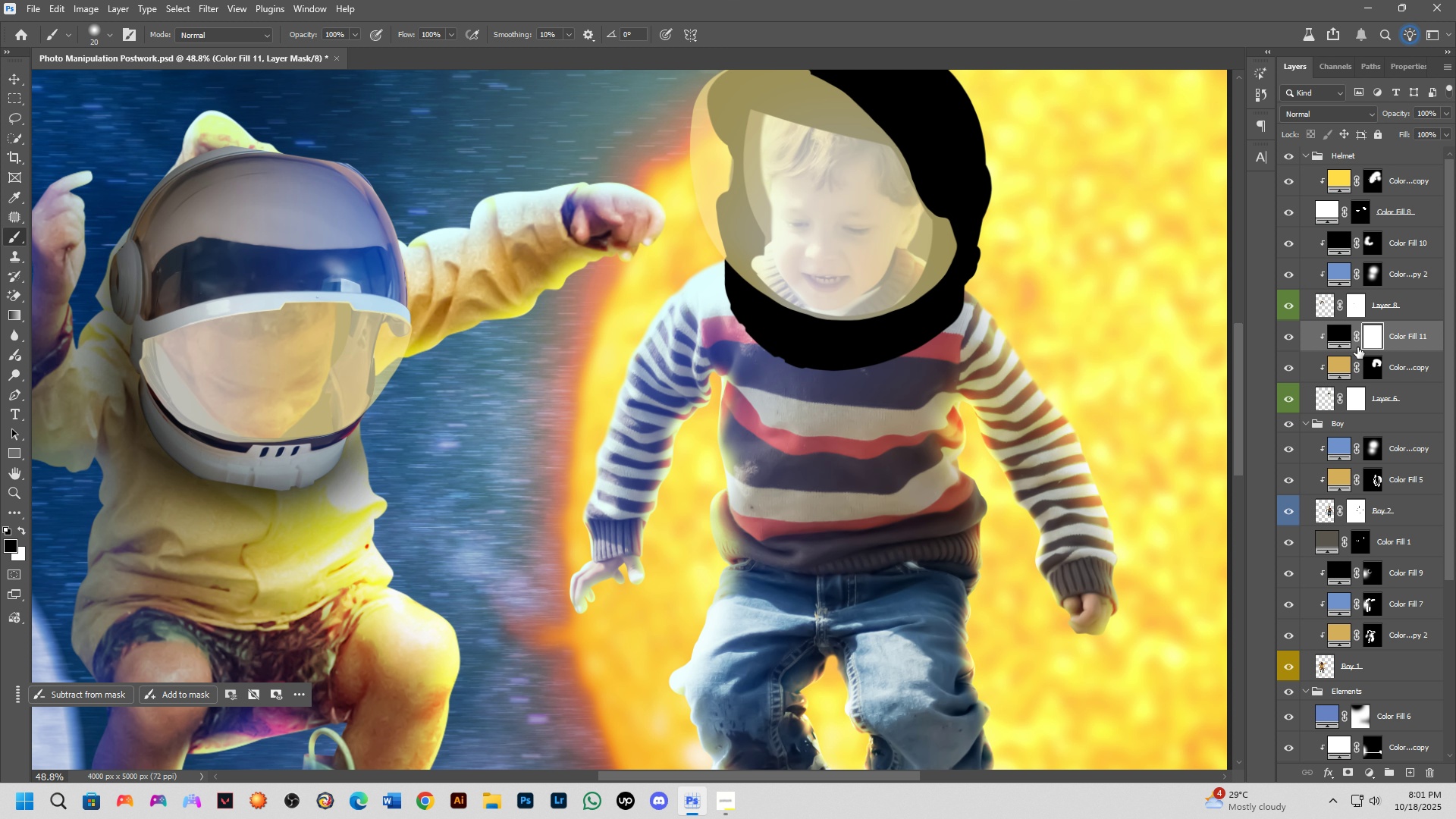 
key(Control+I)
 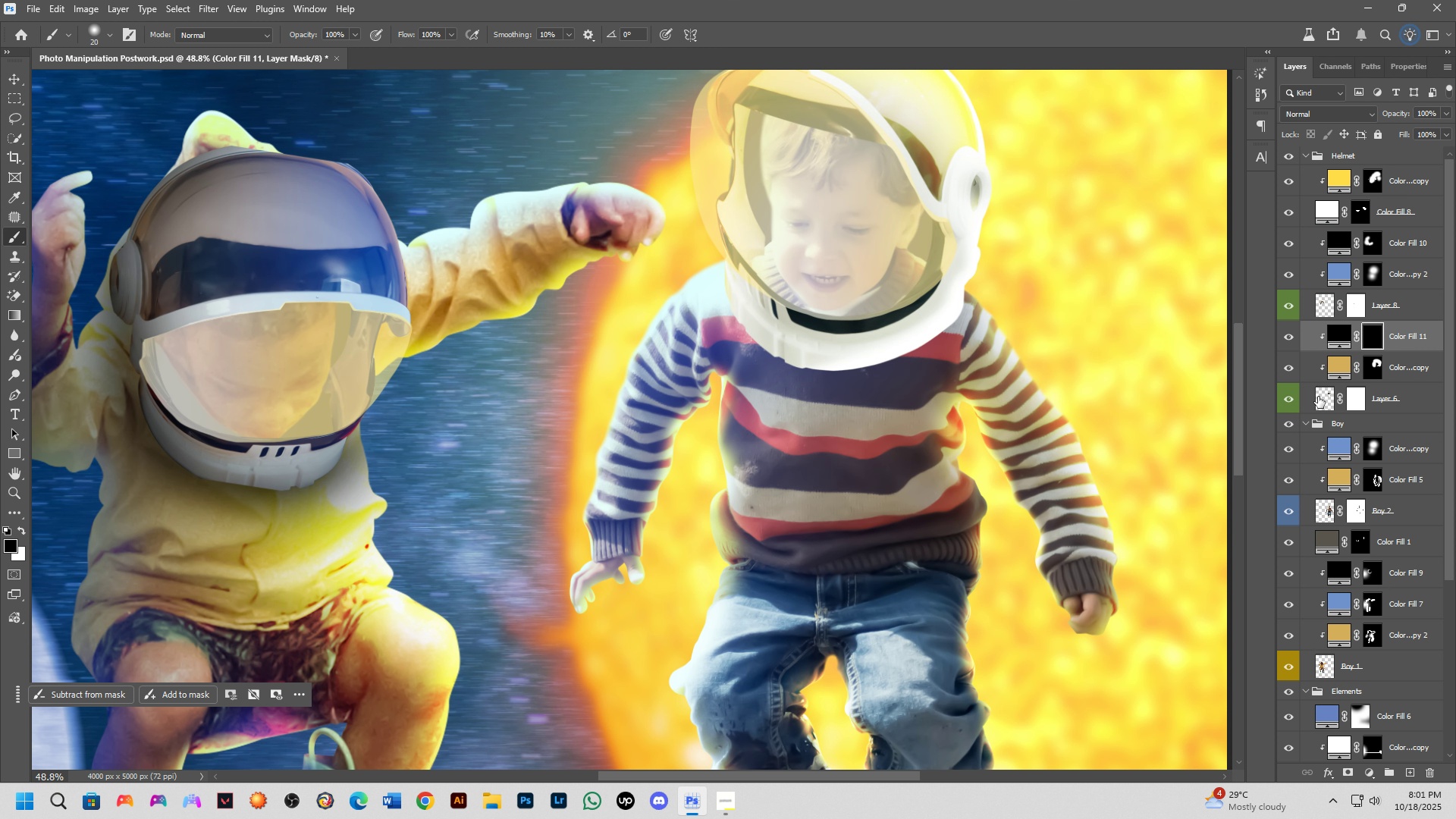 
key(B)
 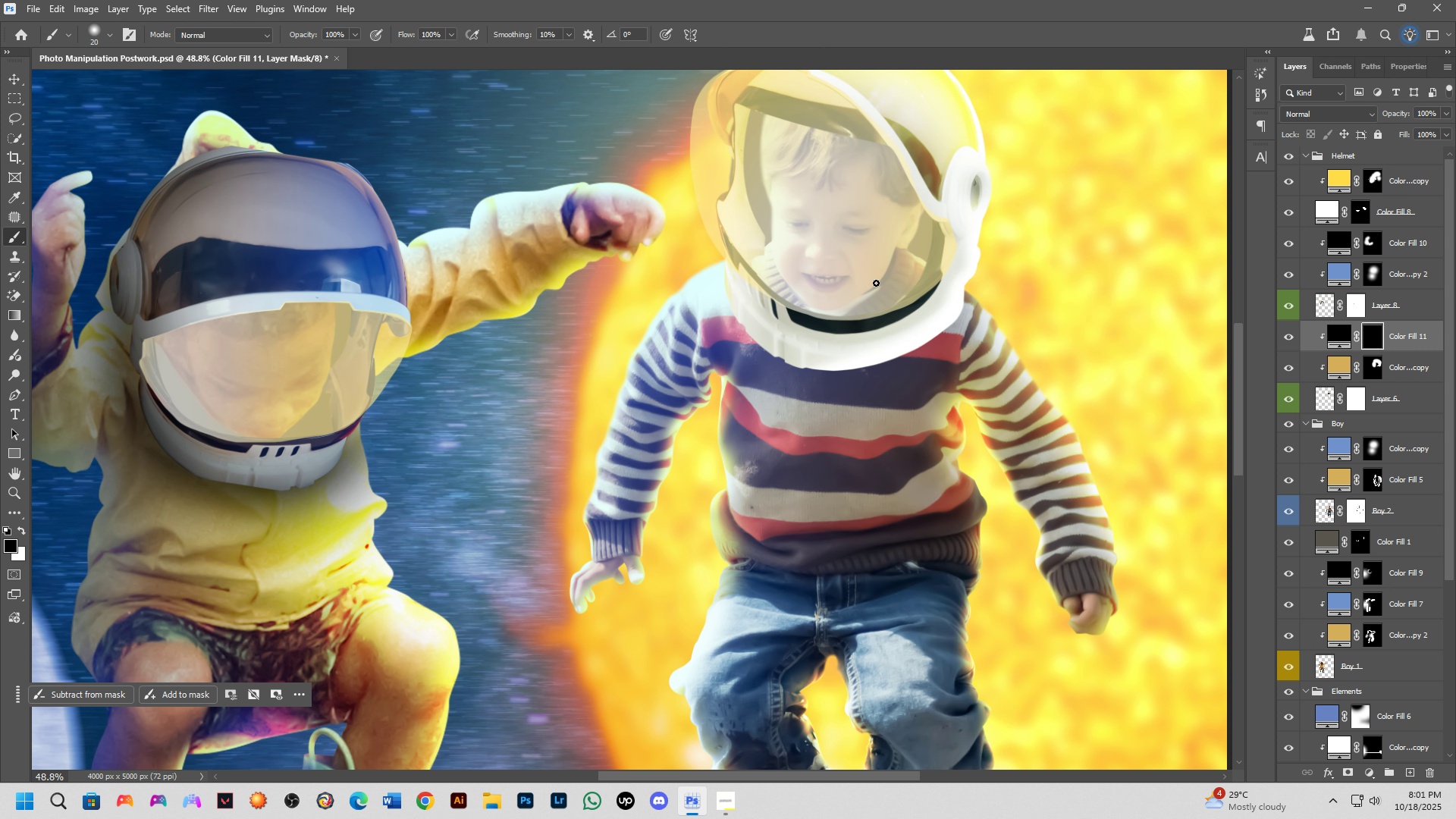 
hold_key(key=AltLeft, duration=0.73)
 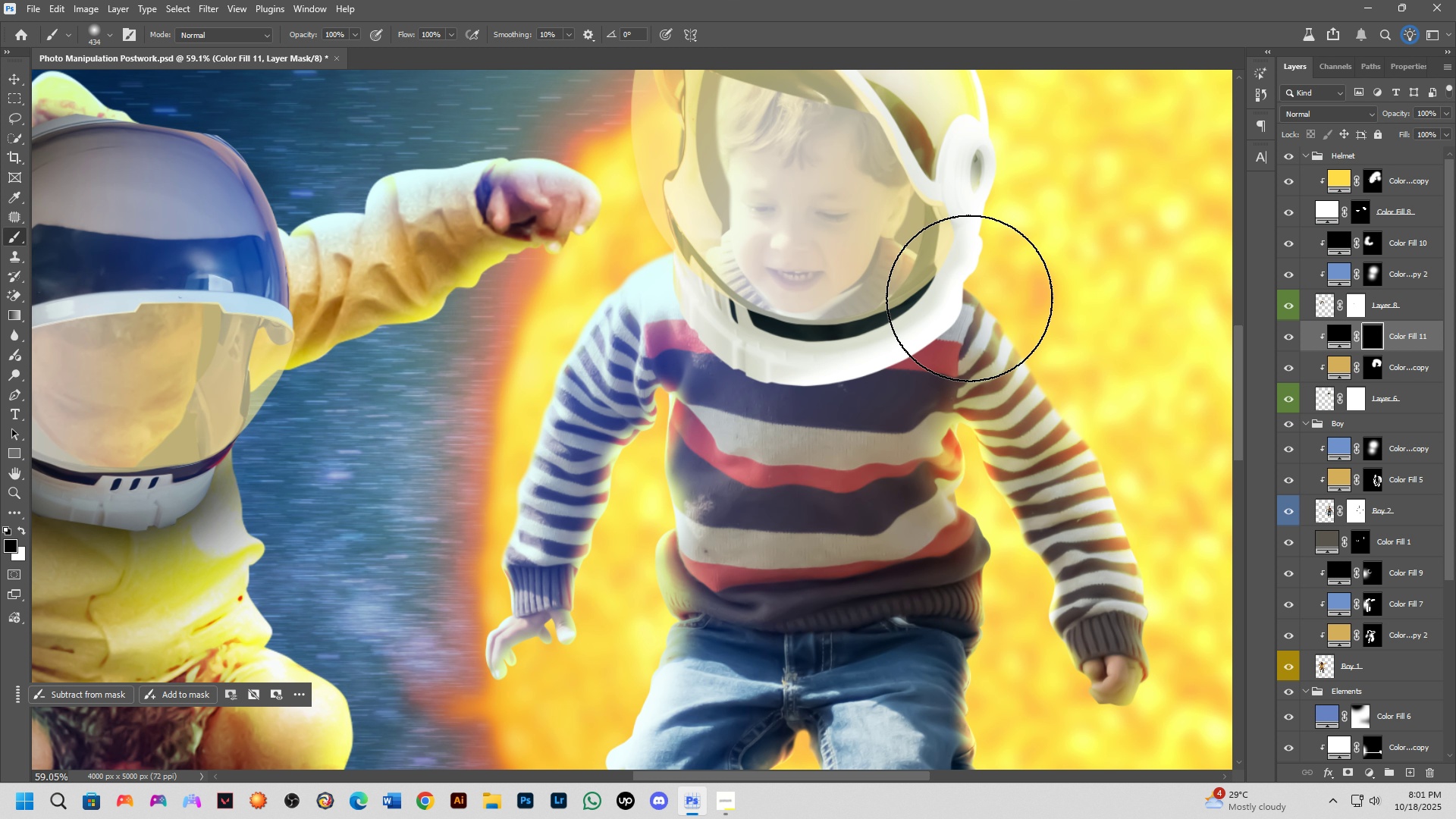 
scroll: coordinate [969, 298], scroll_direction: up, amount: 4.0
 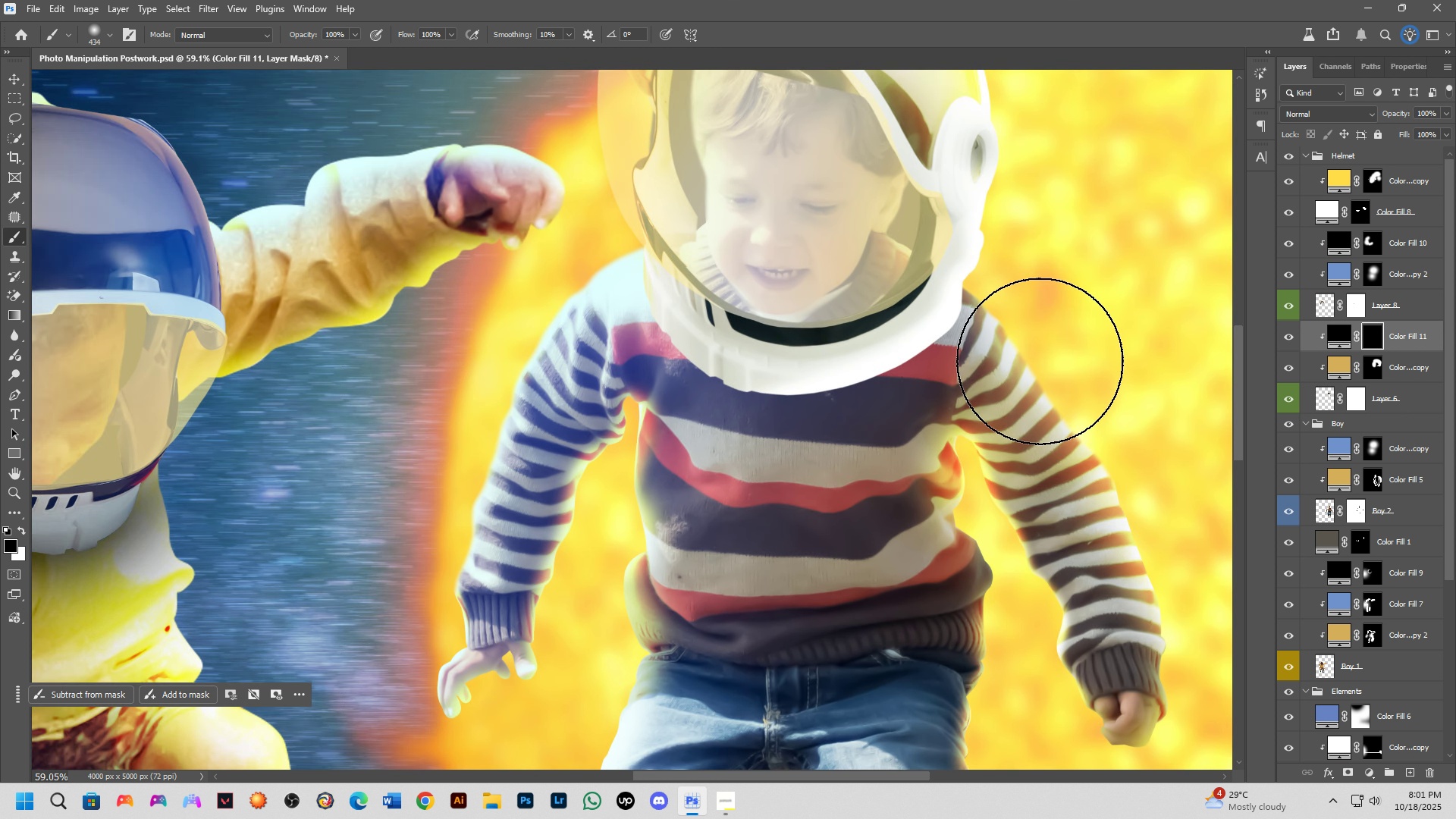 
hold_key(key=AltLeft, duration=0.31)
 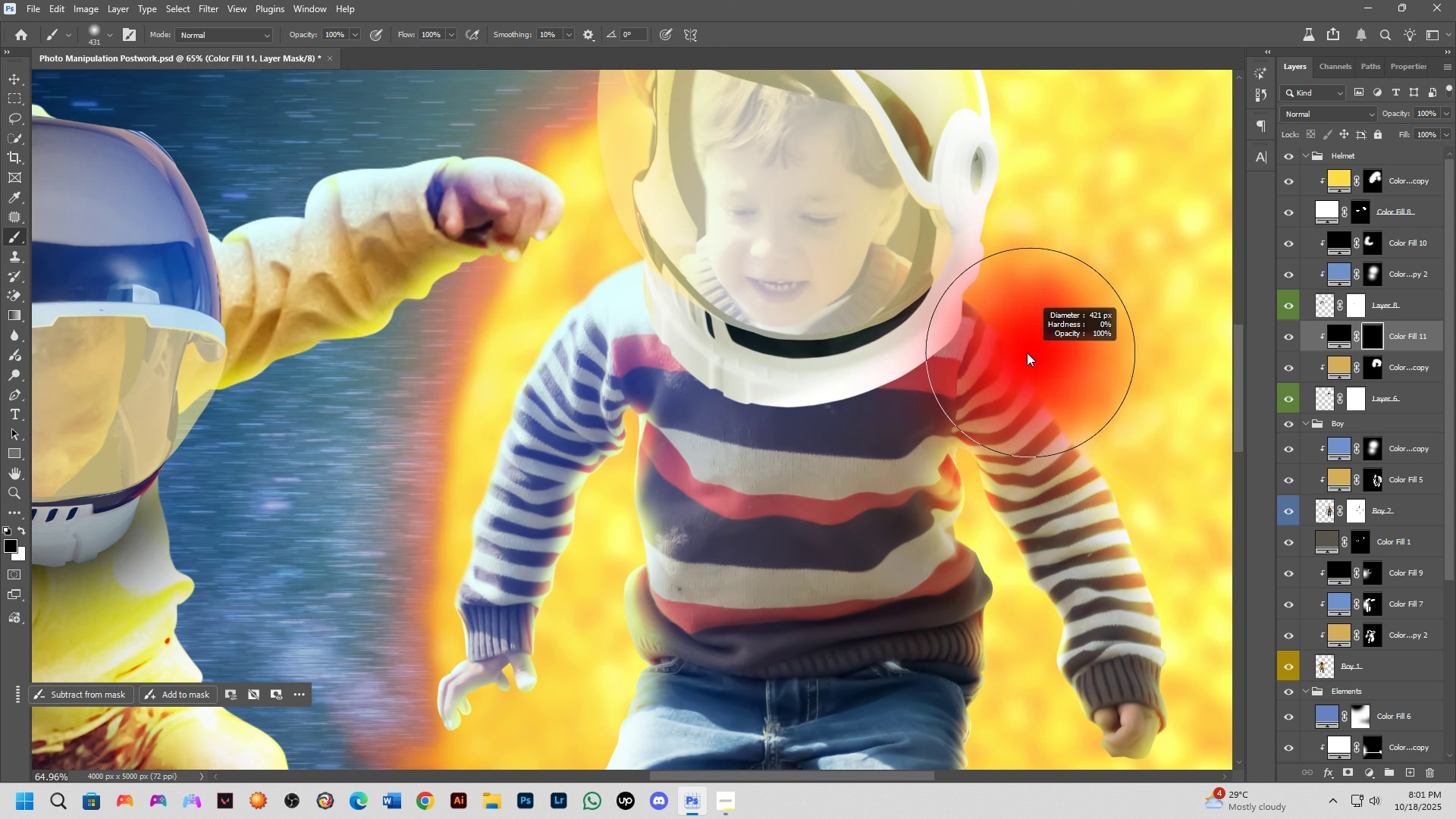 
key(Alt+AltLeft)
 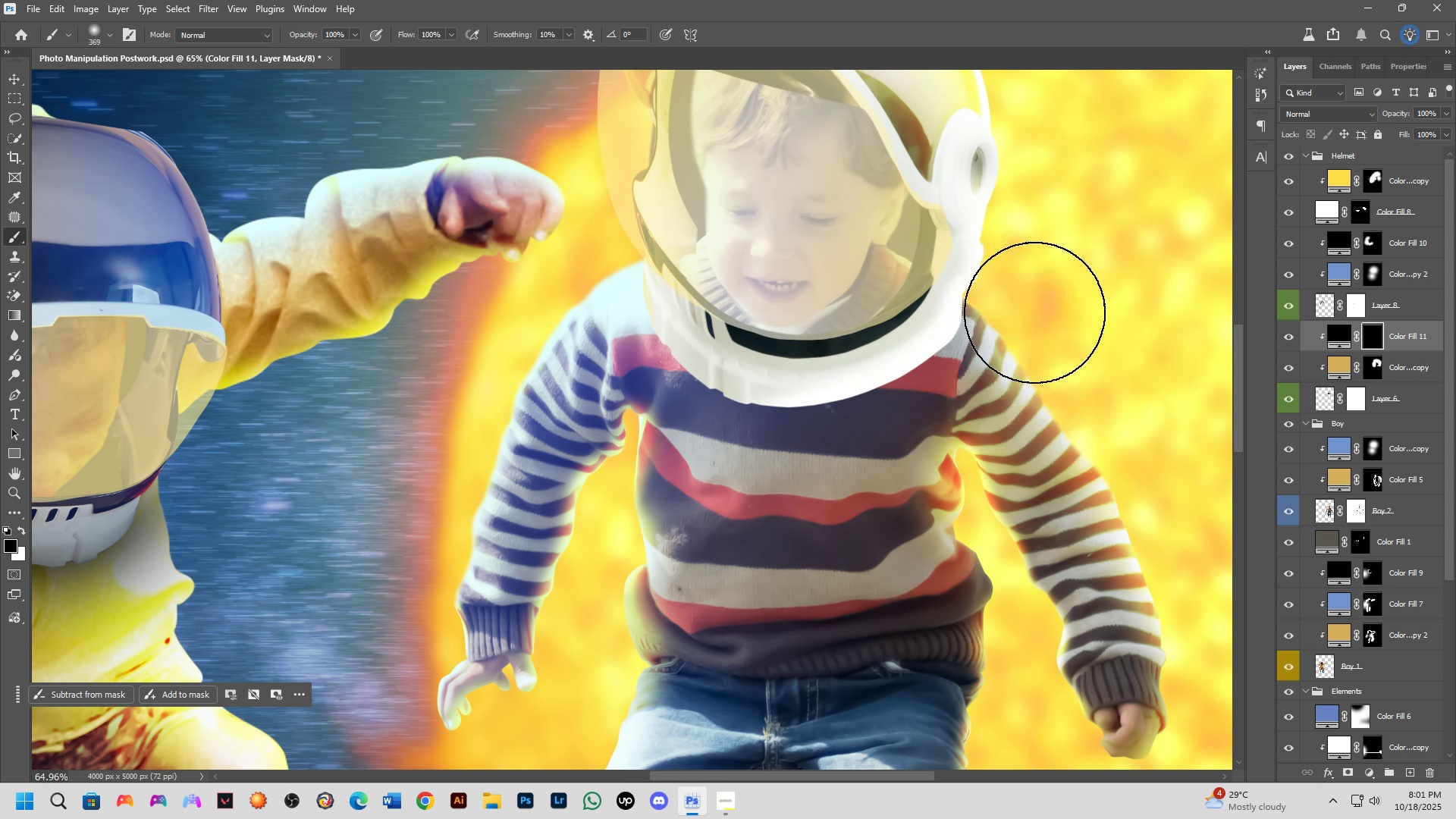 
left_click_drag(start_coordinate=[1034, 306], to_coordinate=[1036, 359])
 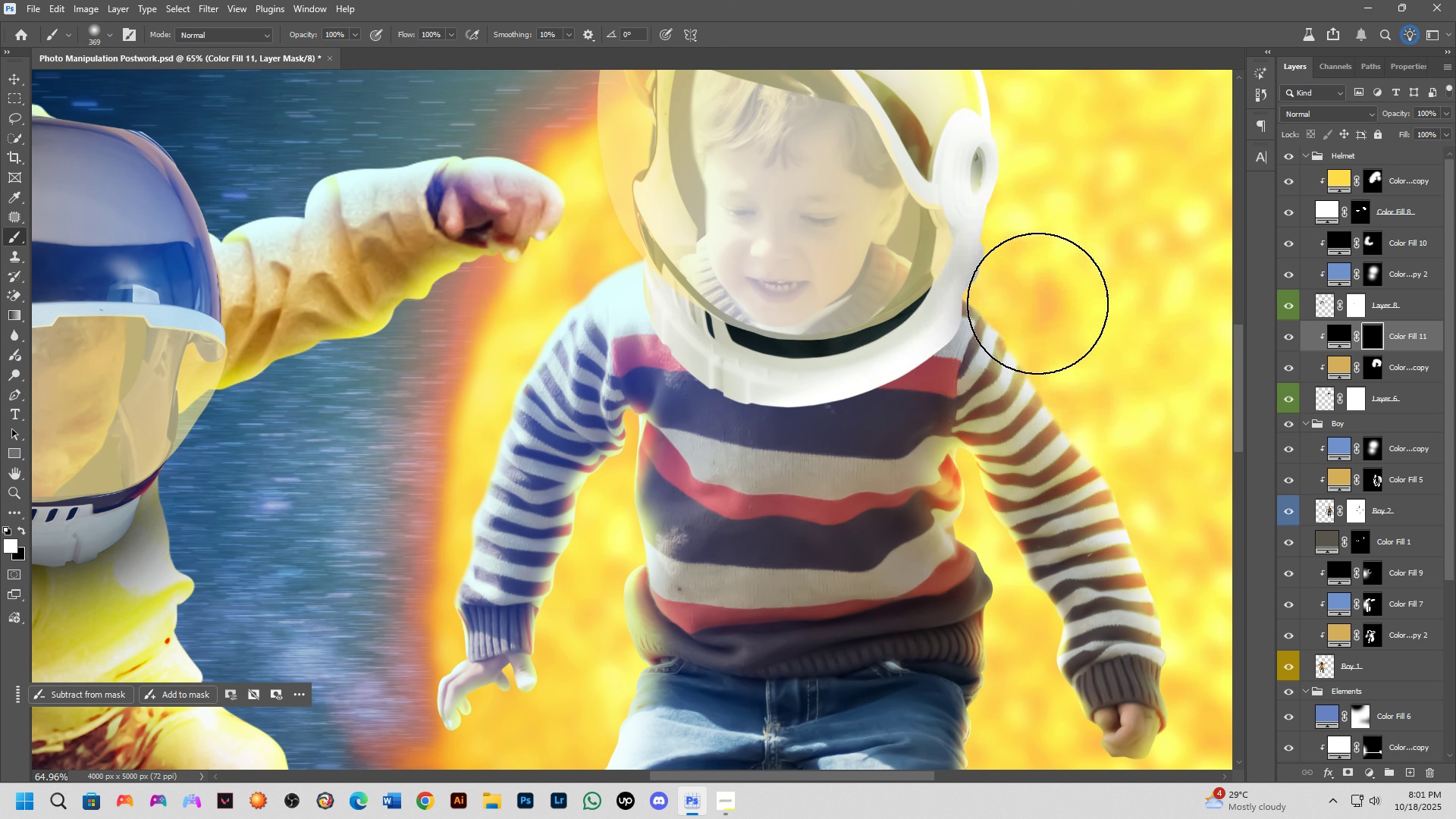 
key(X)
 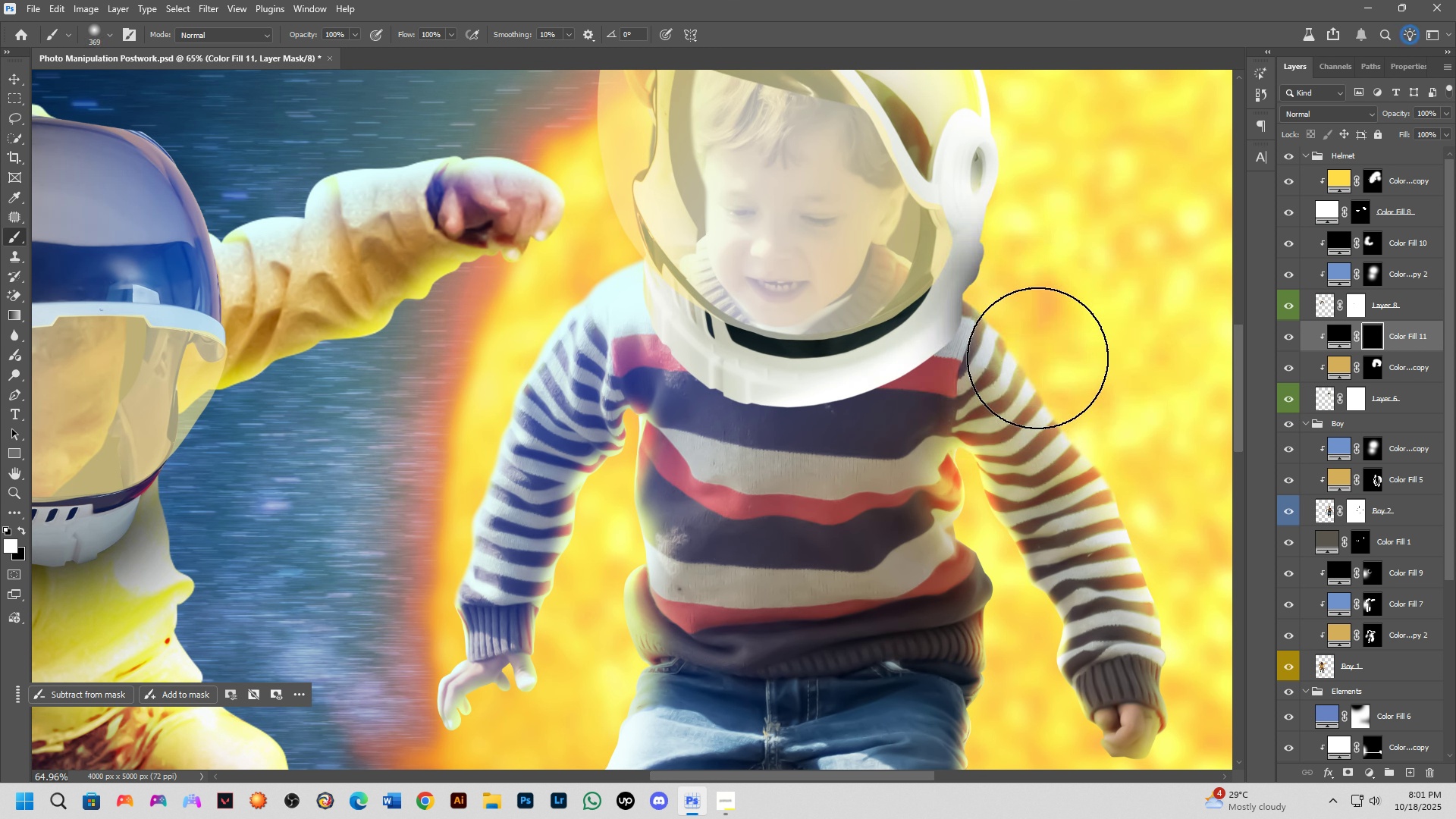 
left_click_drag(start_coordinate=[1037, 303], to_coordinate=[1037, 364])
 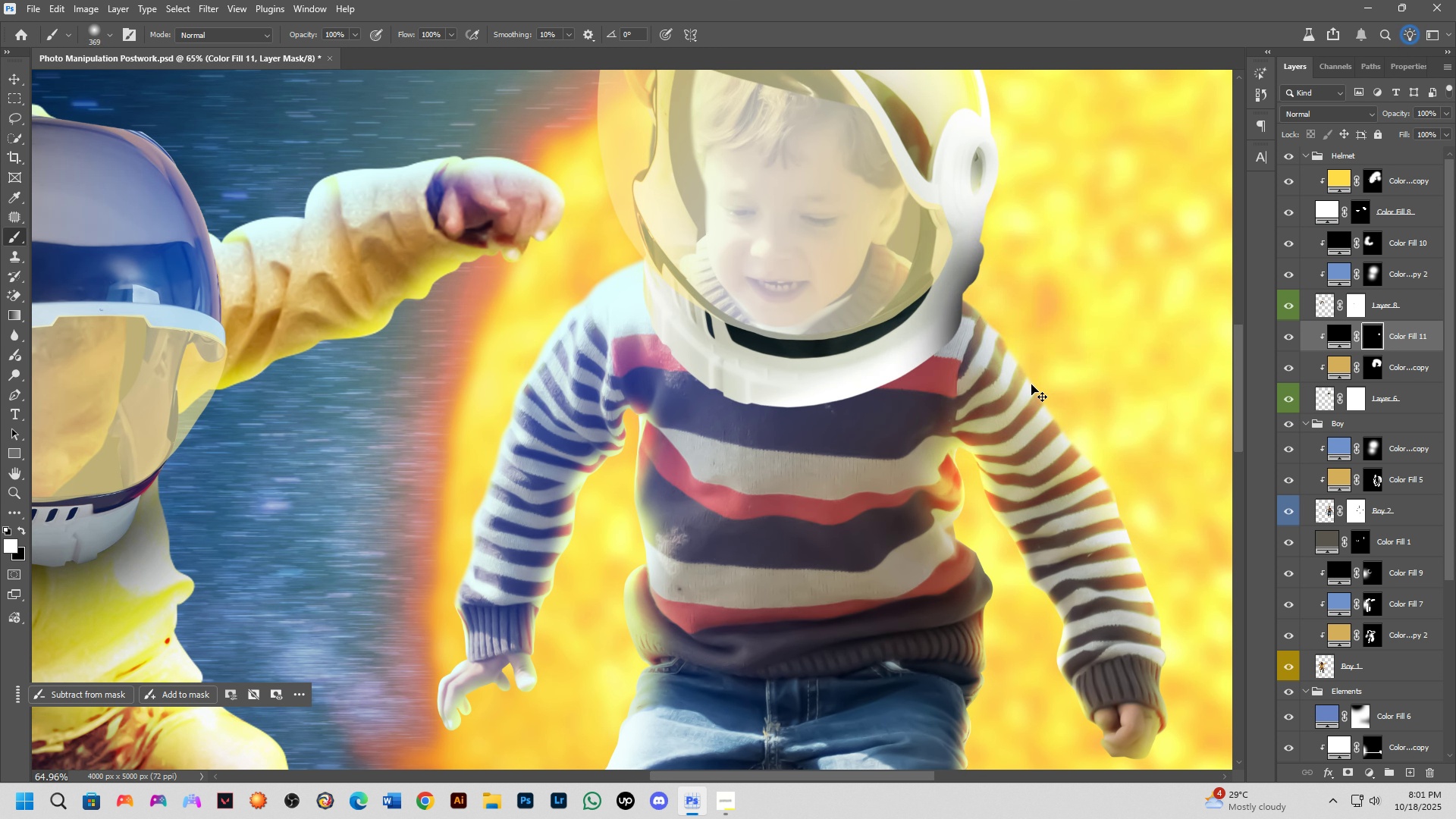 
key(Control+ControlLeft)
 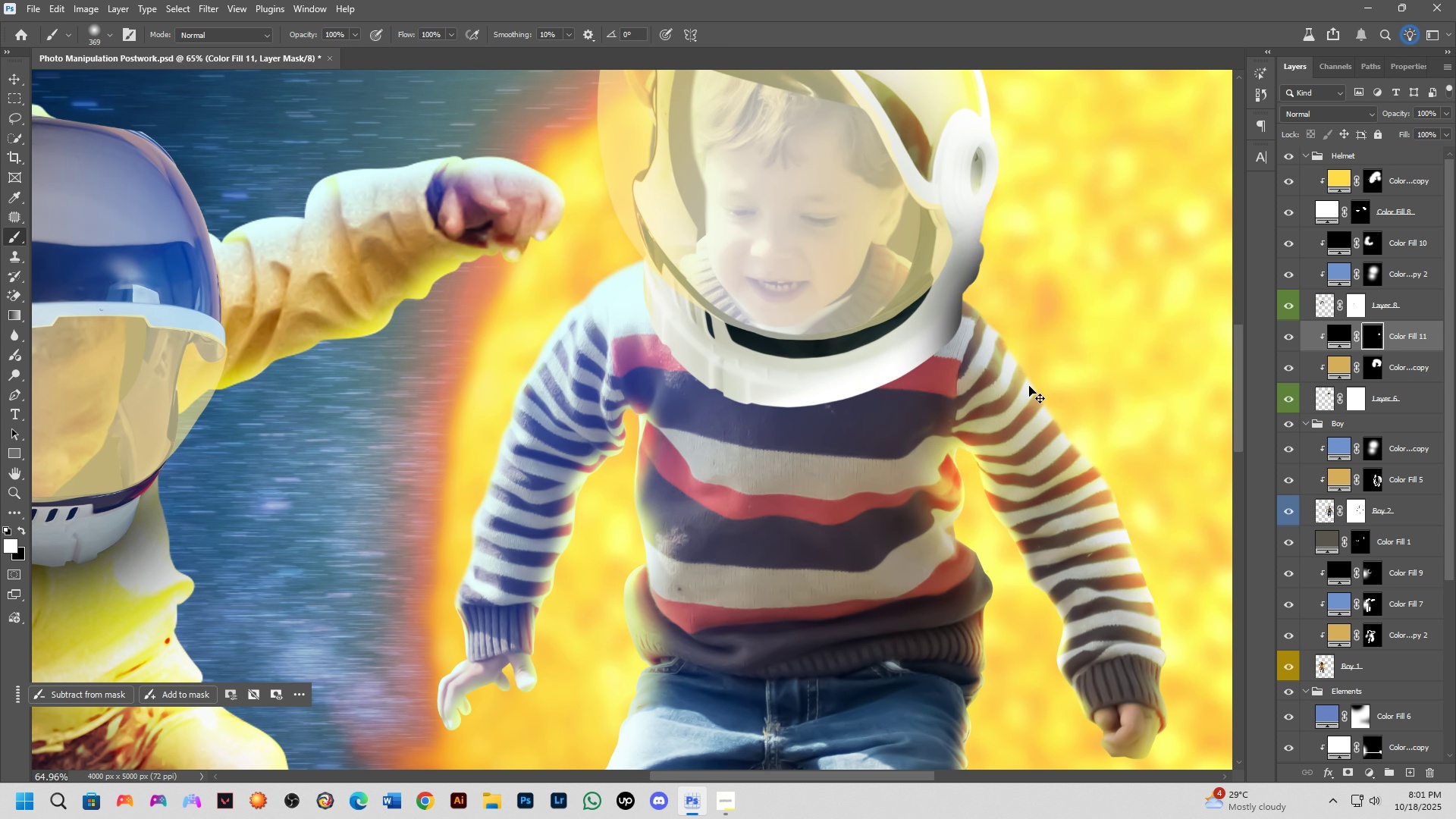 
key(Control+Z)
 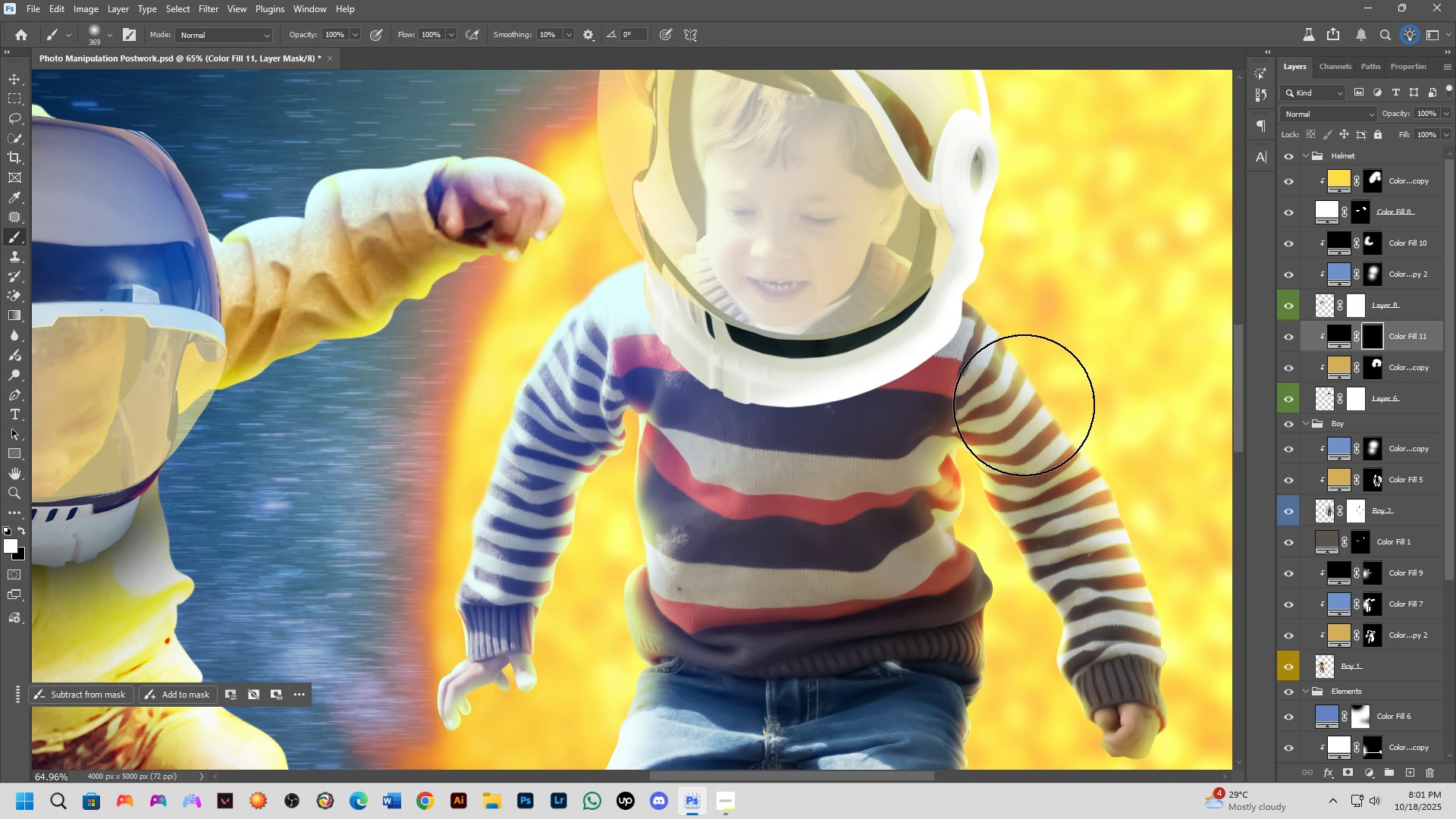 
left_click_drag(start_coordinate=[1019, 410], to_coordinate=[1012, 419])
 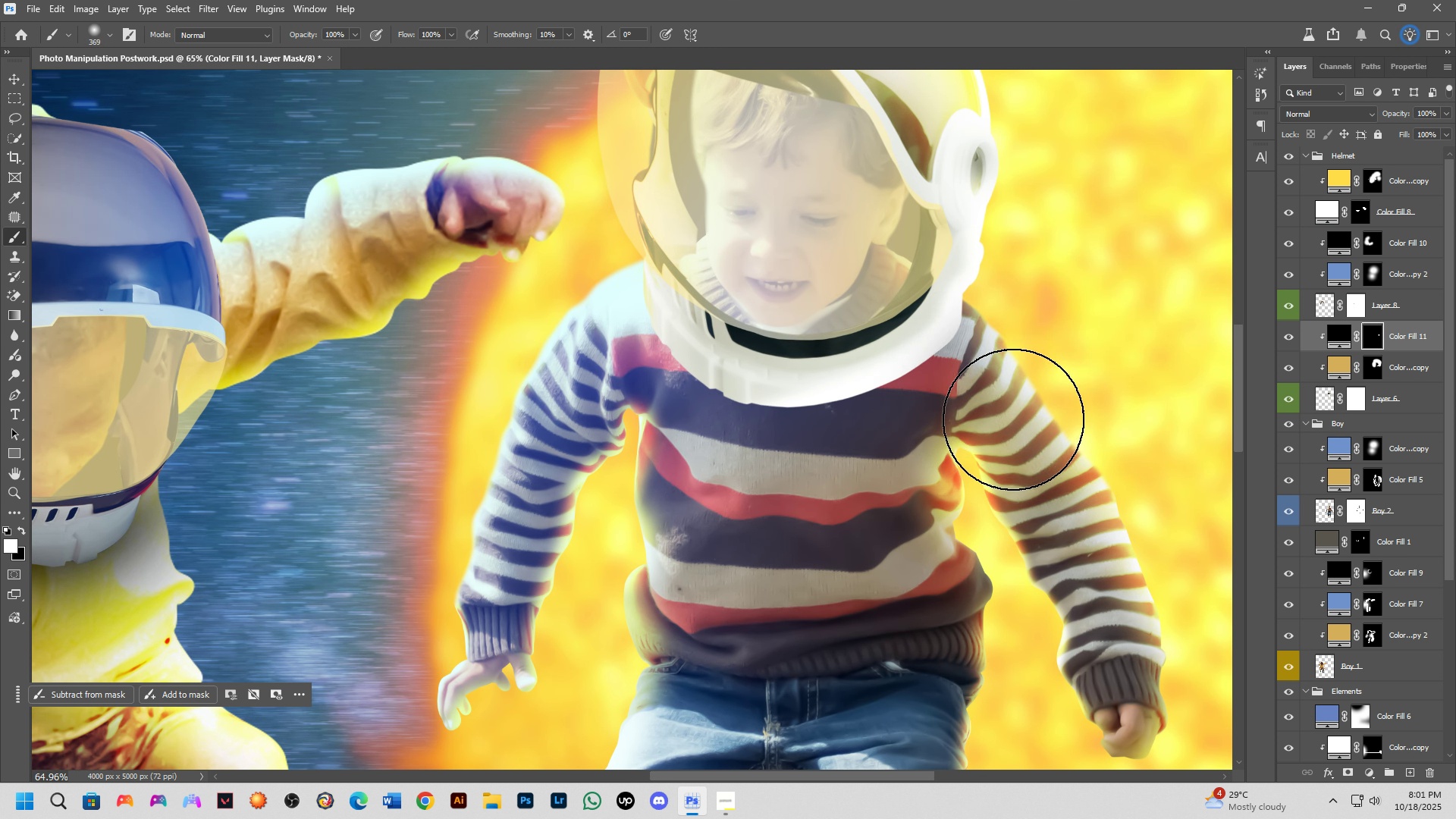 
key(Alt+AltLeft)
 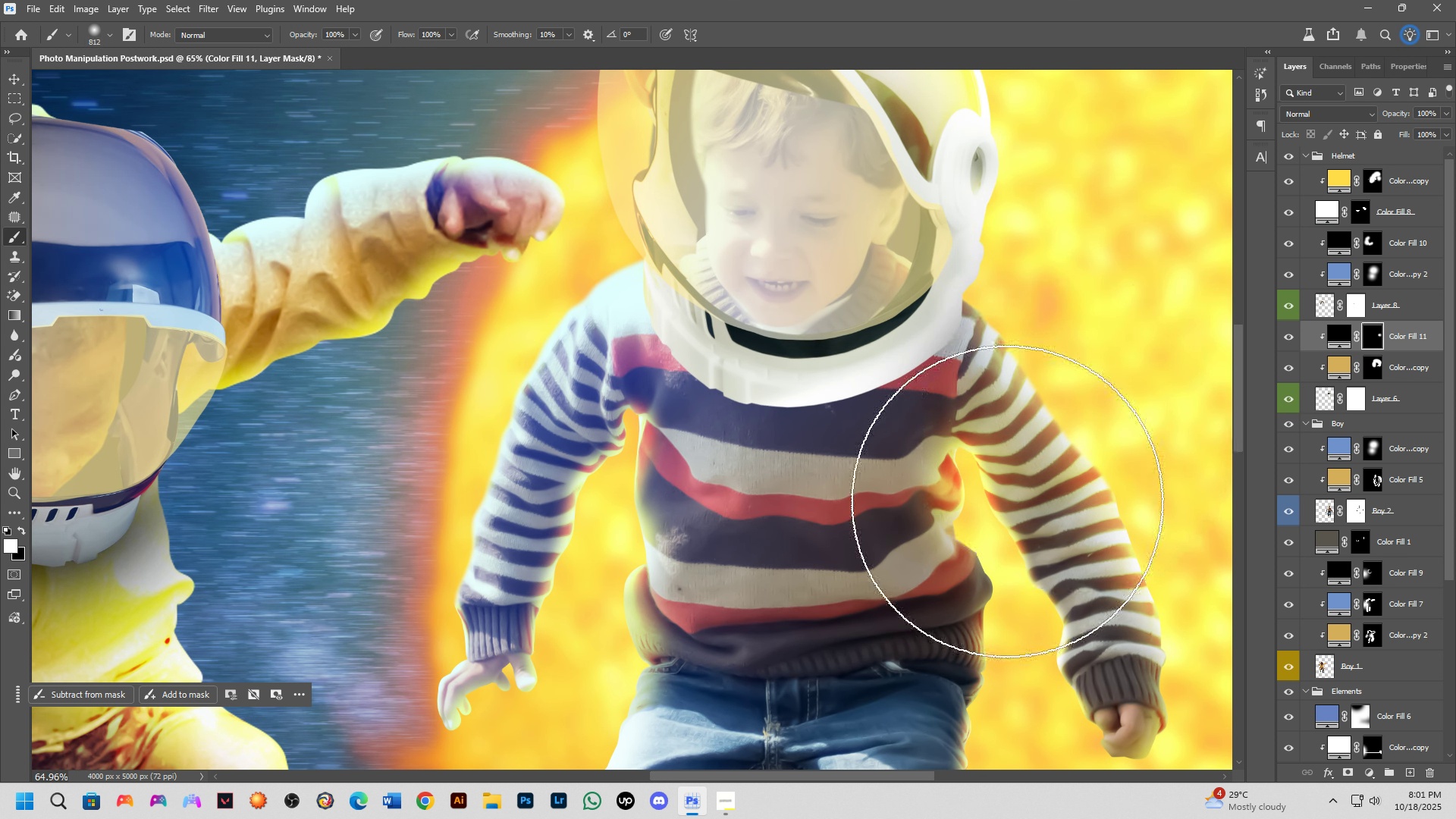 
left_click_drag(start_coordinate=[993, 529], to_coordinate=[428, 314])
 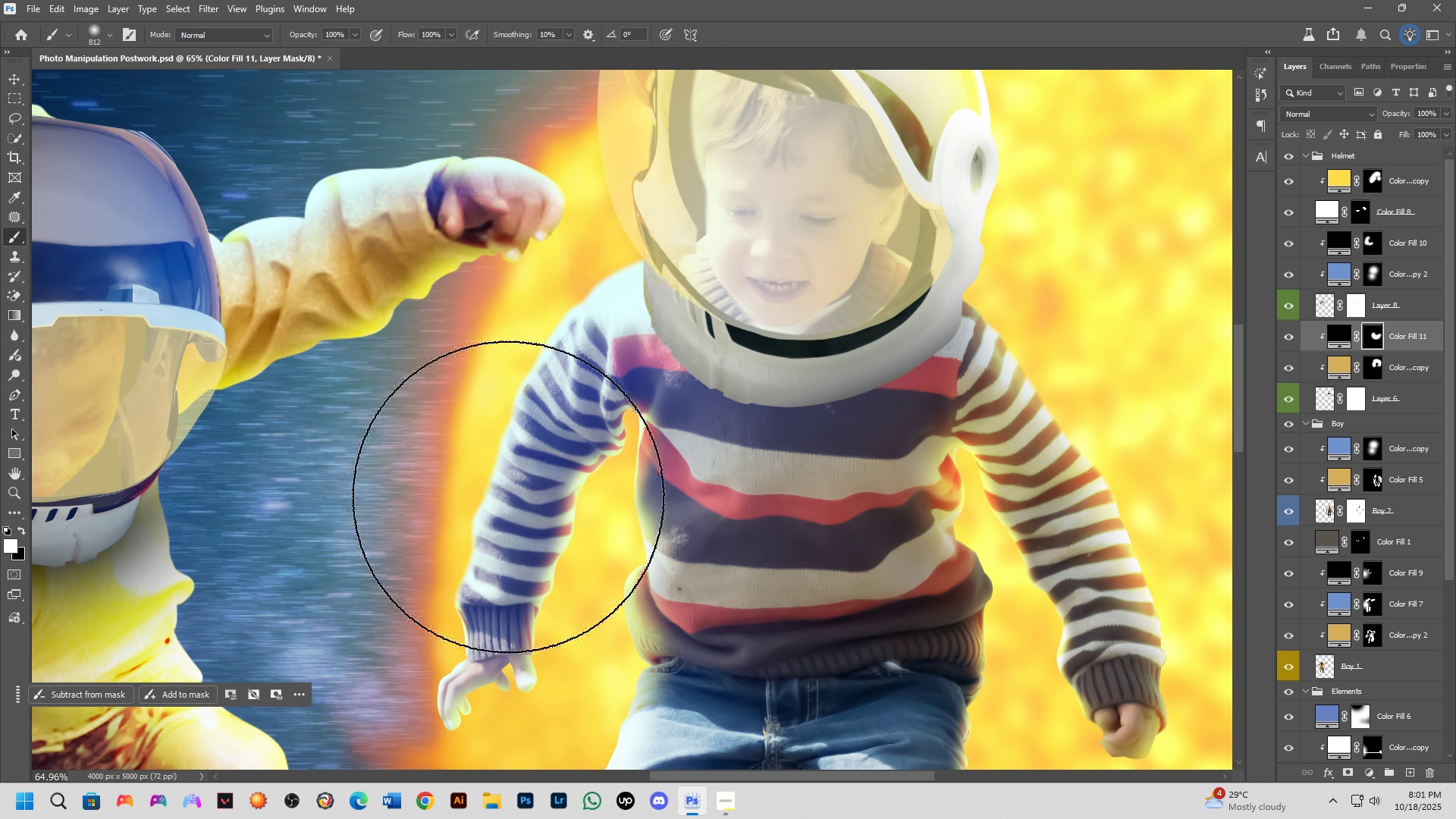 
left_click_drag(start_coordinate=[503, 488], to_coordinate=[526, 533])
 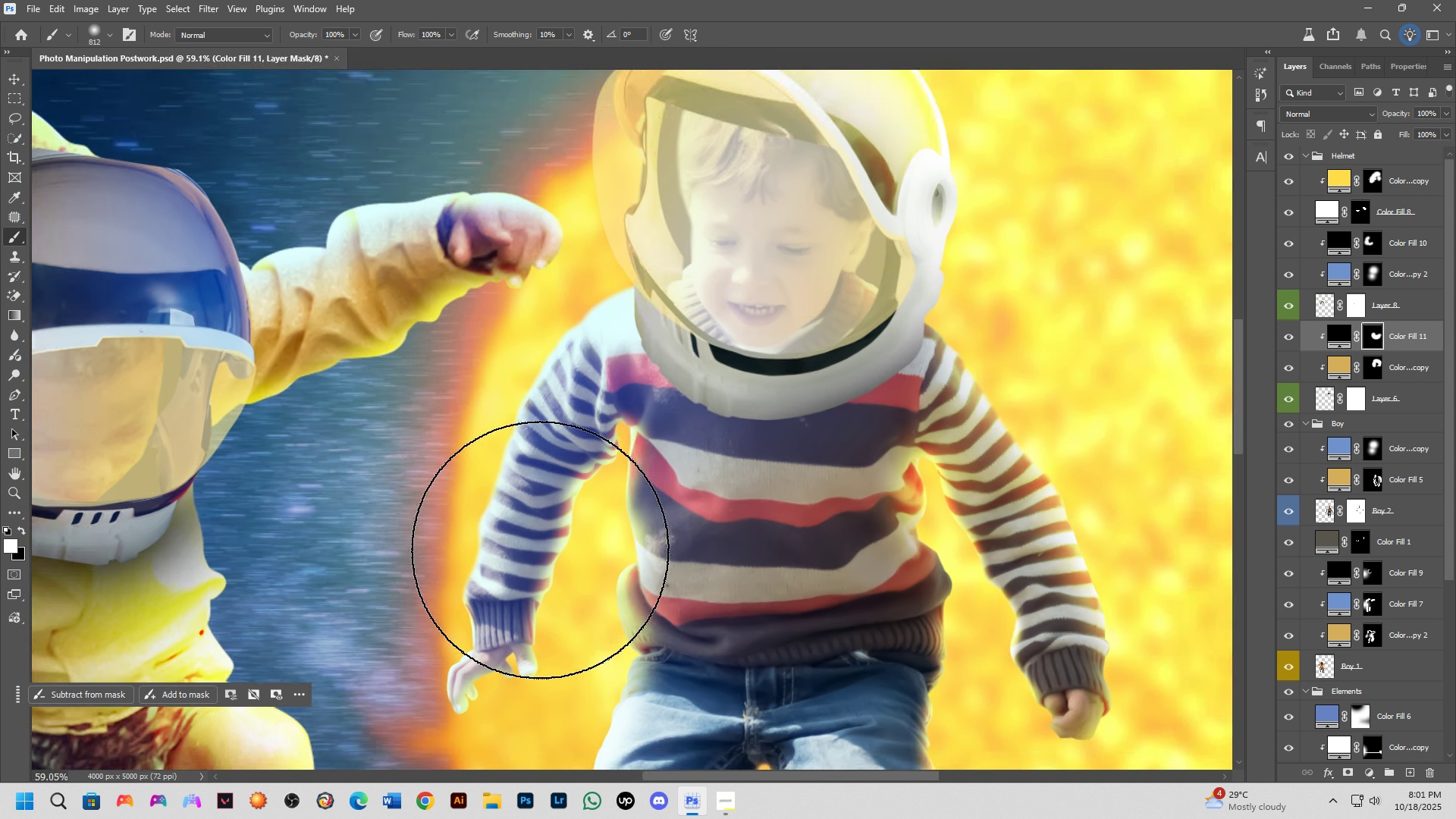 
scroll: coordinate [544, 537], scroll_direction: down, amount: 9.0
 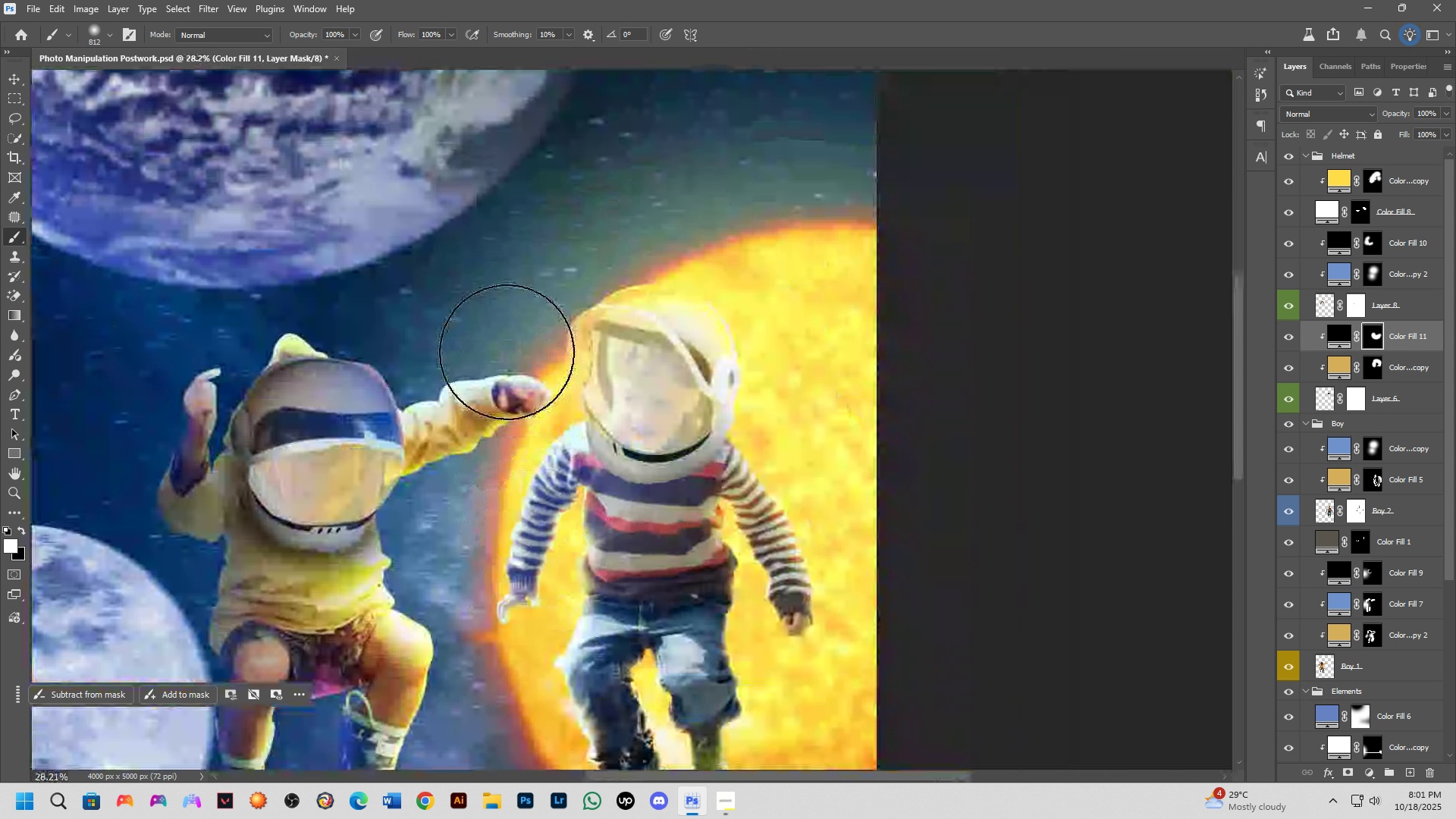 
left_click([507, 352])
 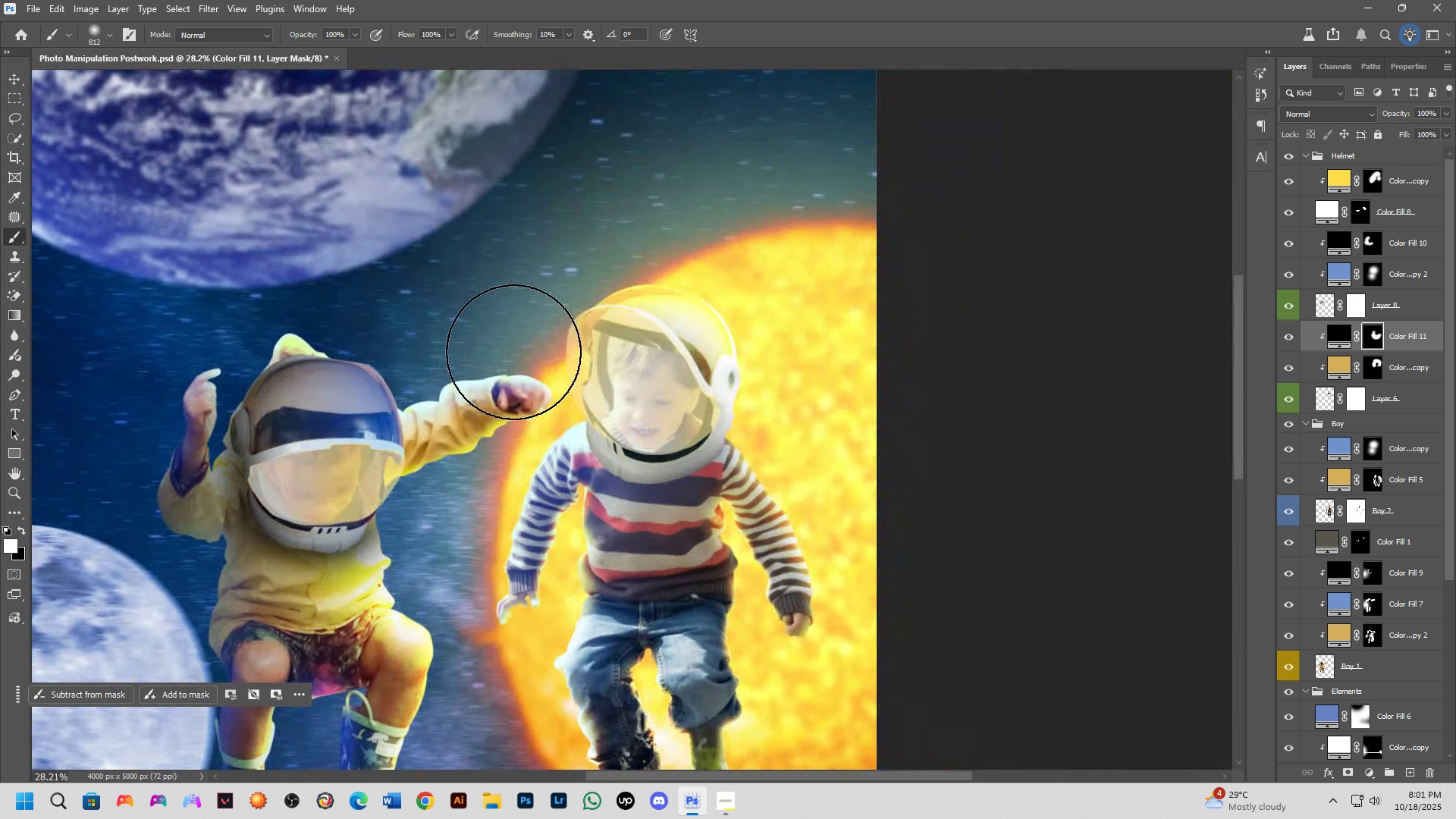 
left_click_drag(start_coordinate=[513, 352], to_coordinate=[512, 425])
 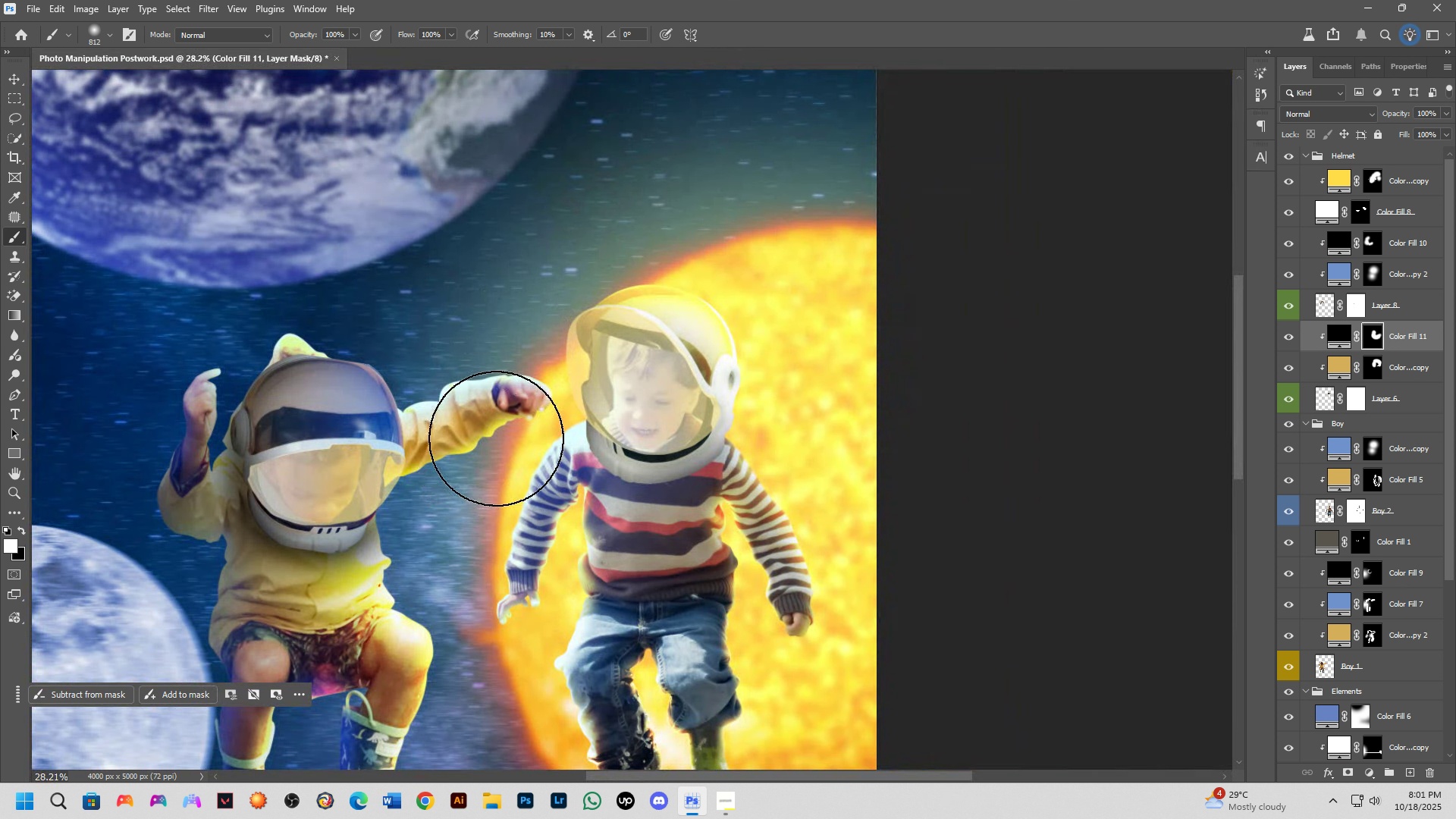 
key(Alt+AltLeft)
 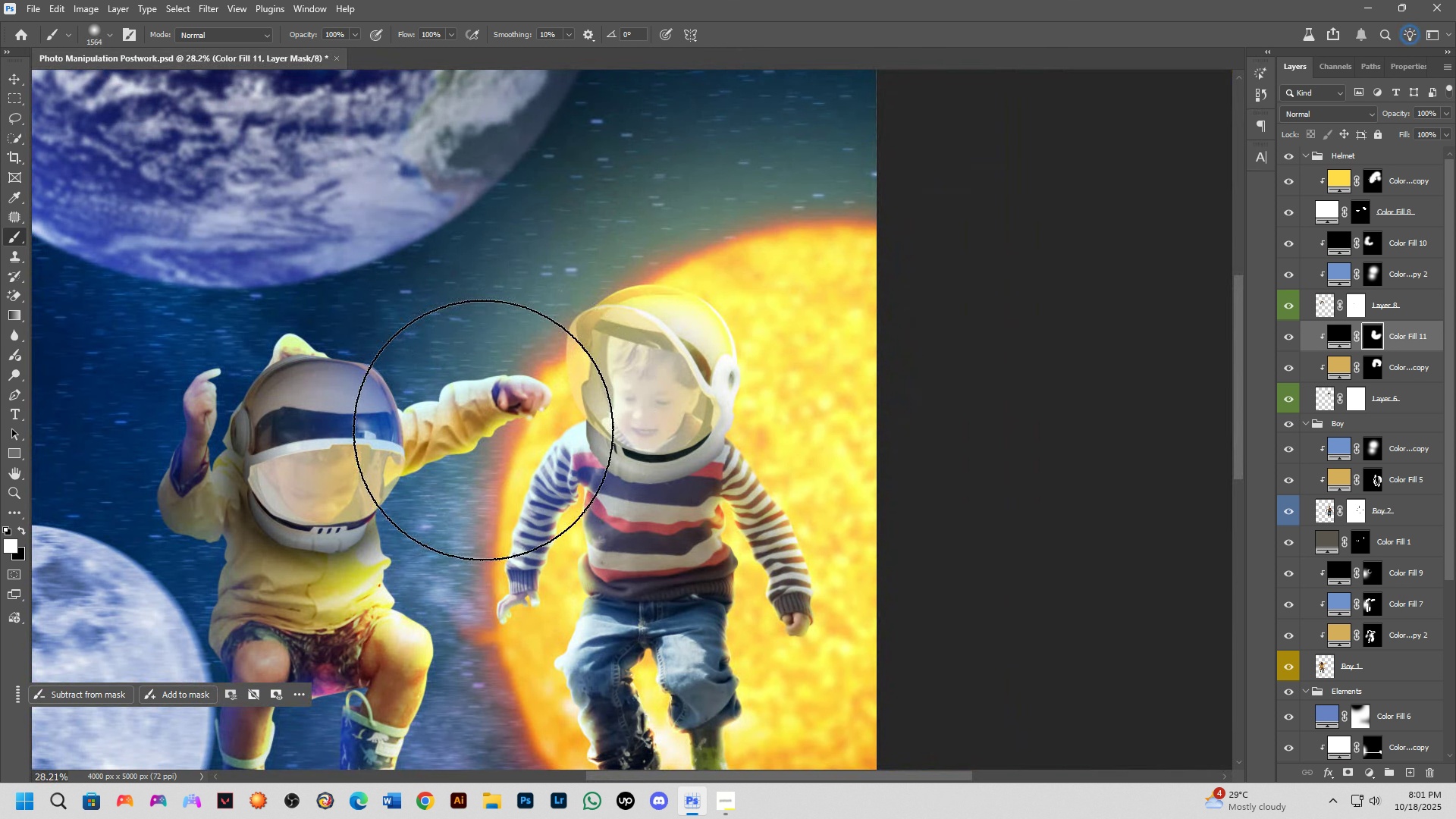 
left_click([475, 425])
 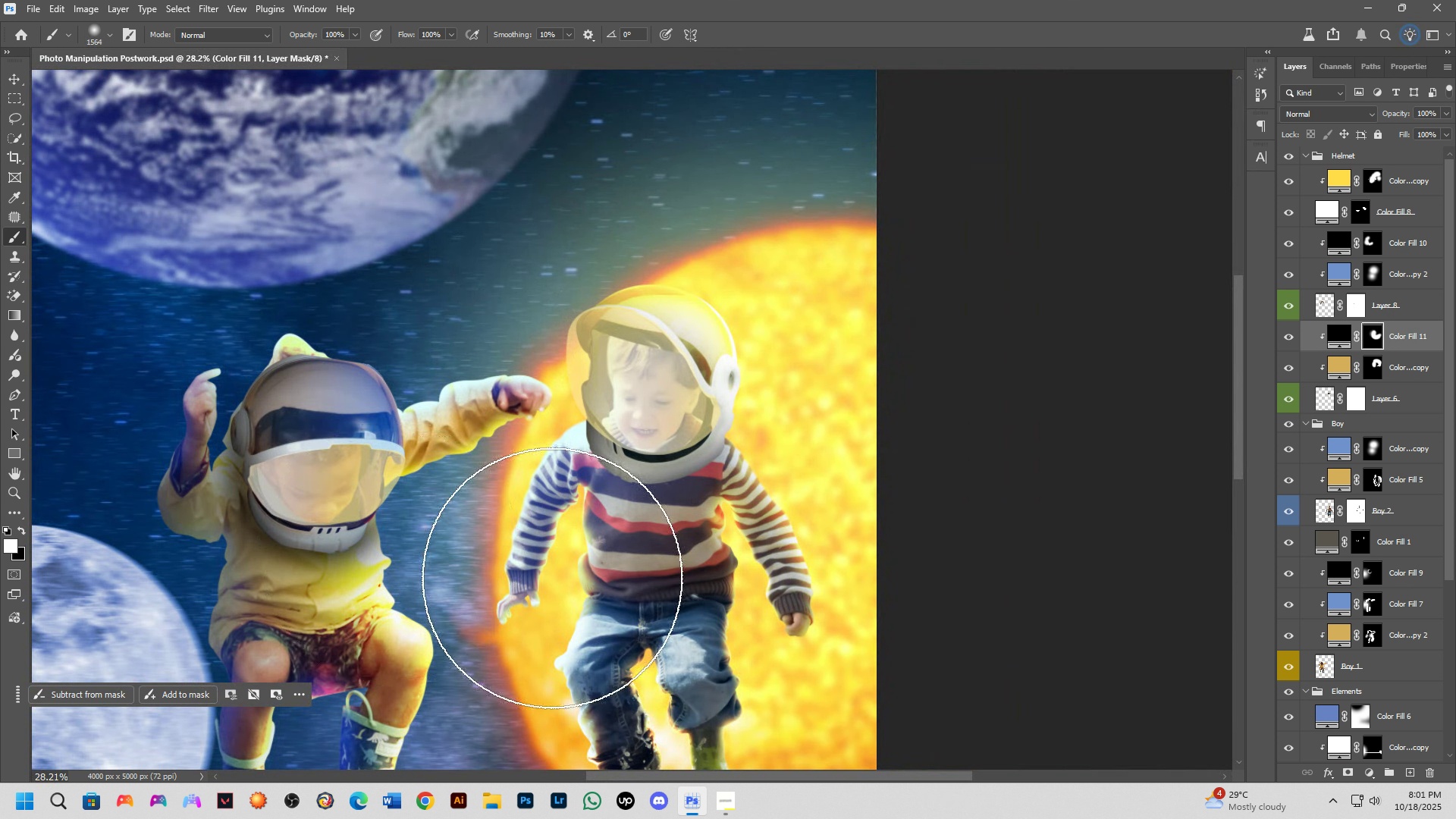 
scroll: coordinate [748, 435], scroll_direction: down, amount: 5.0
 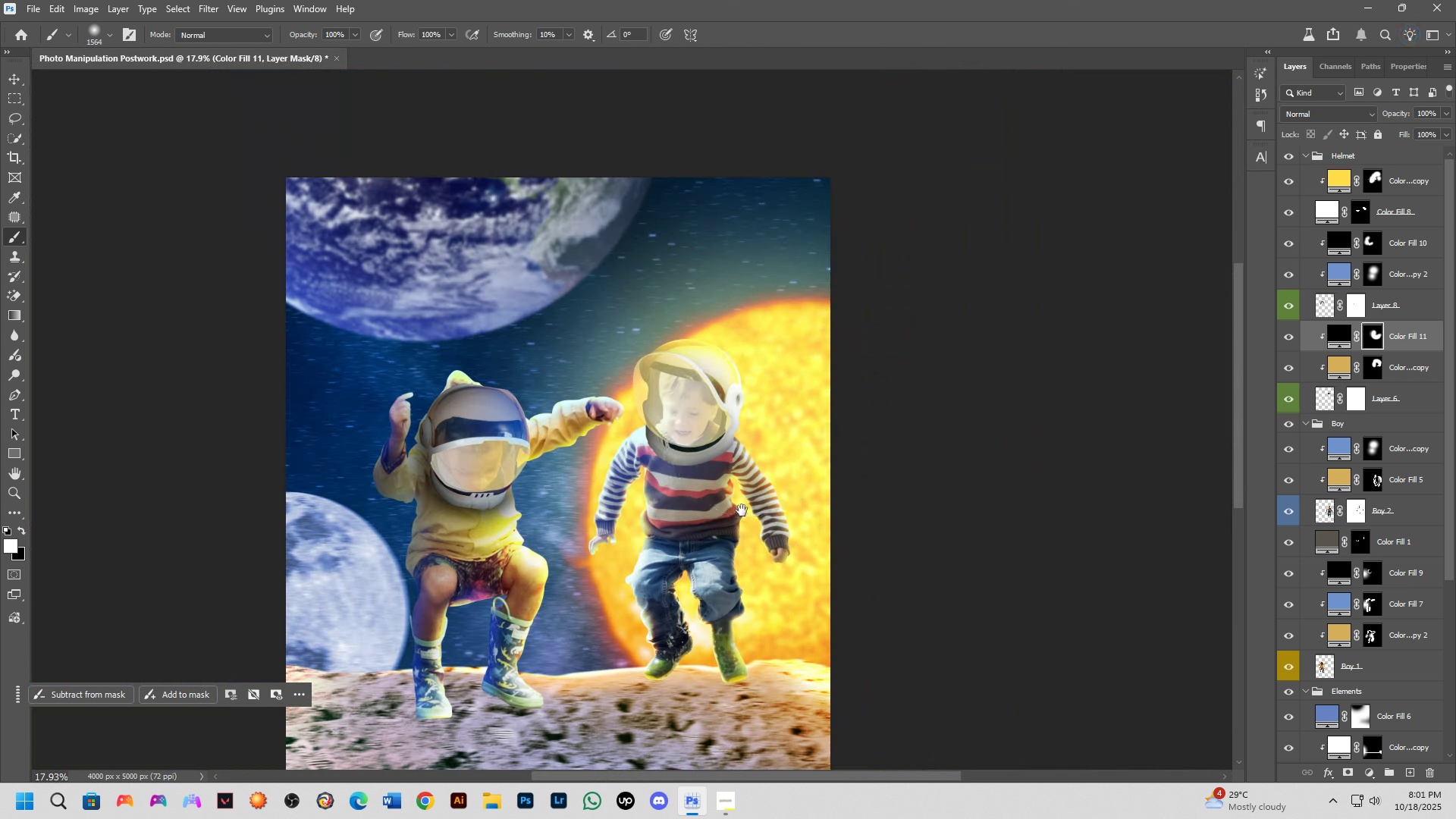 
hold_key(key=Space, duration=0.5)
 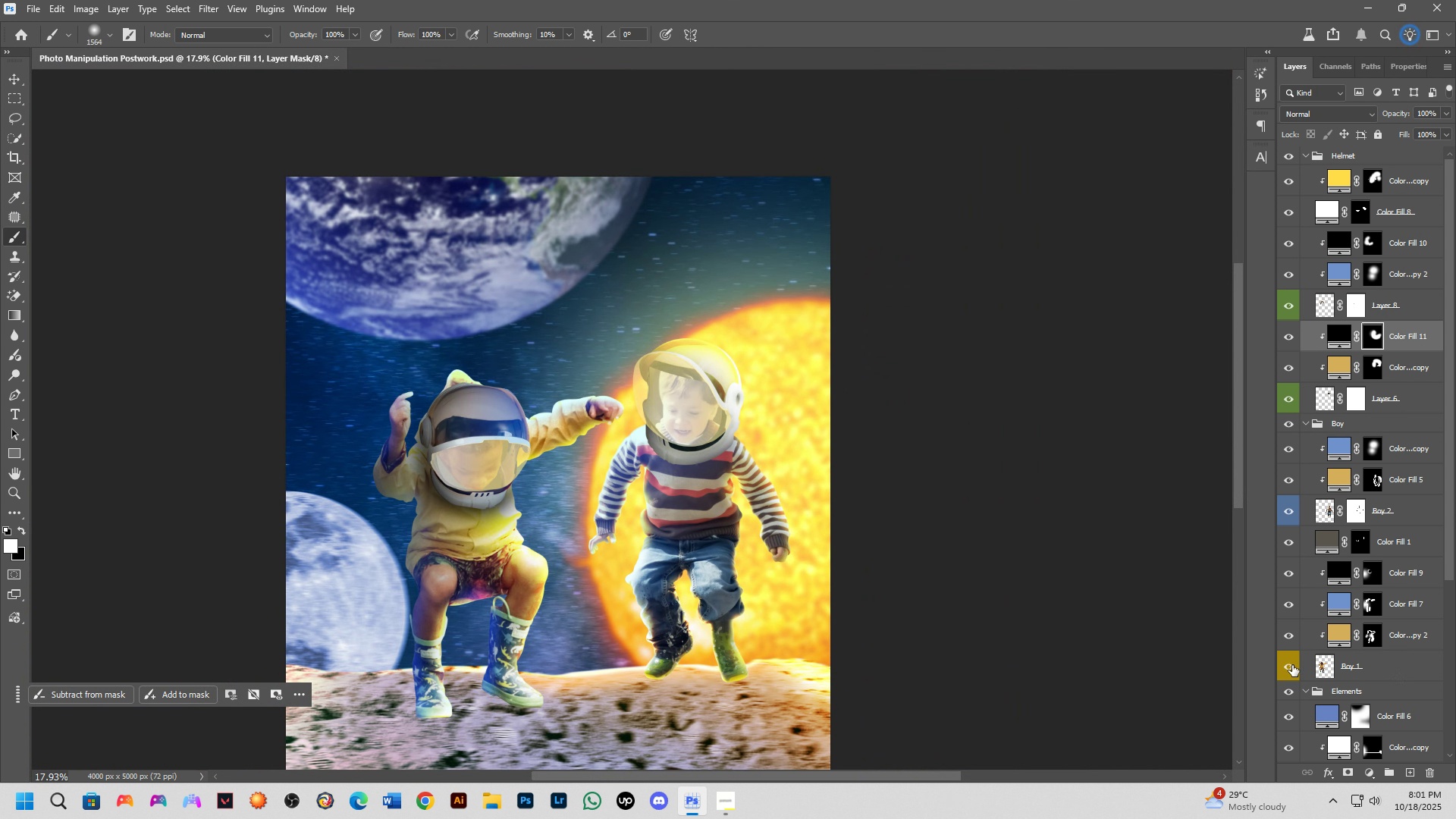 
double_click([1292, 664])
 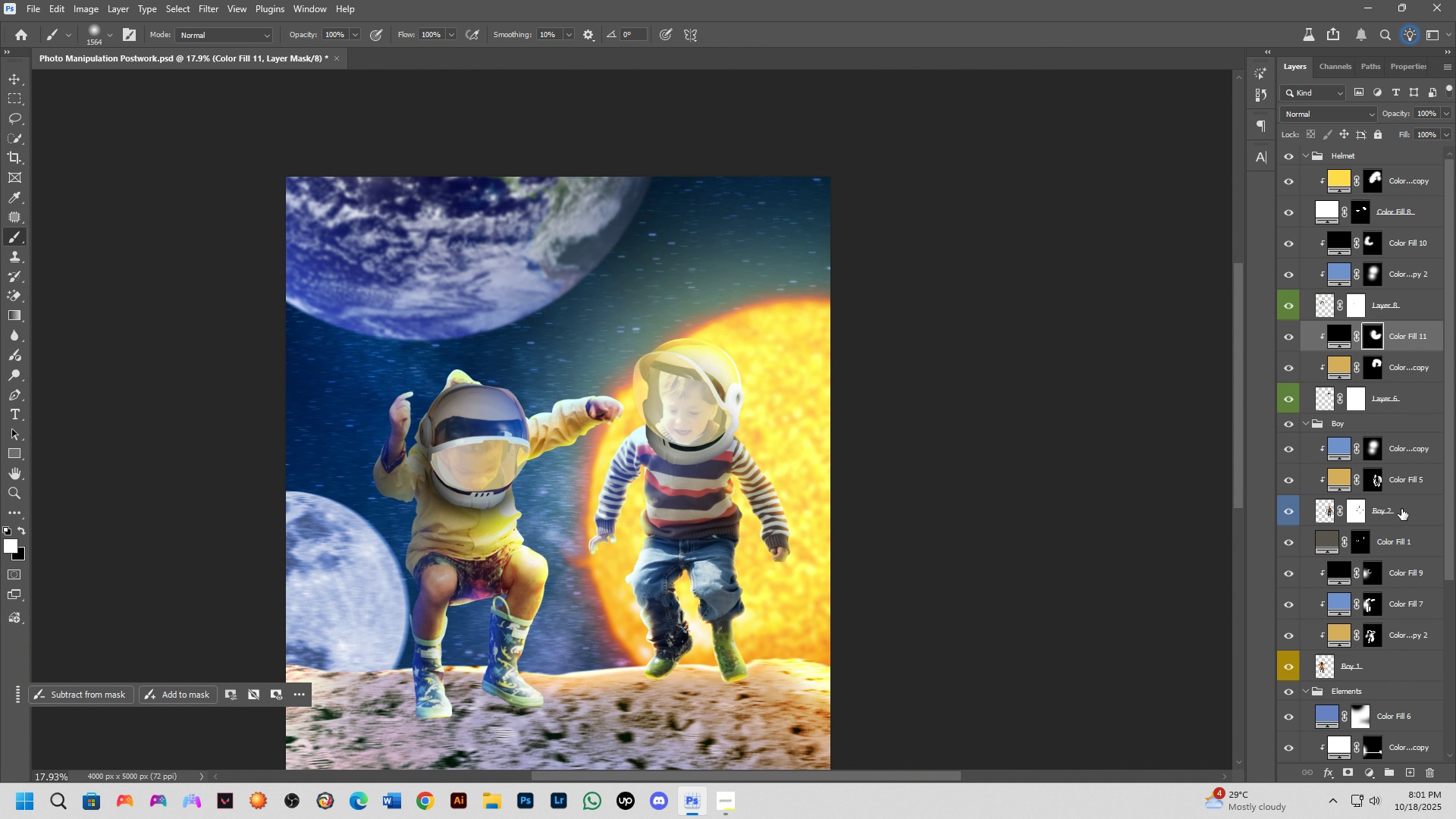 
left_click([1401, 509])
 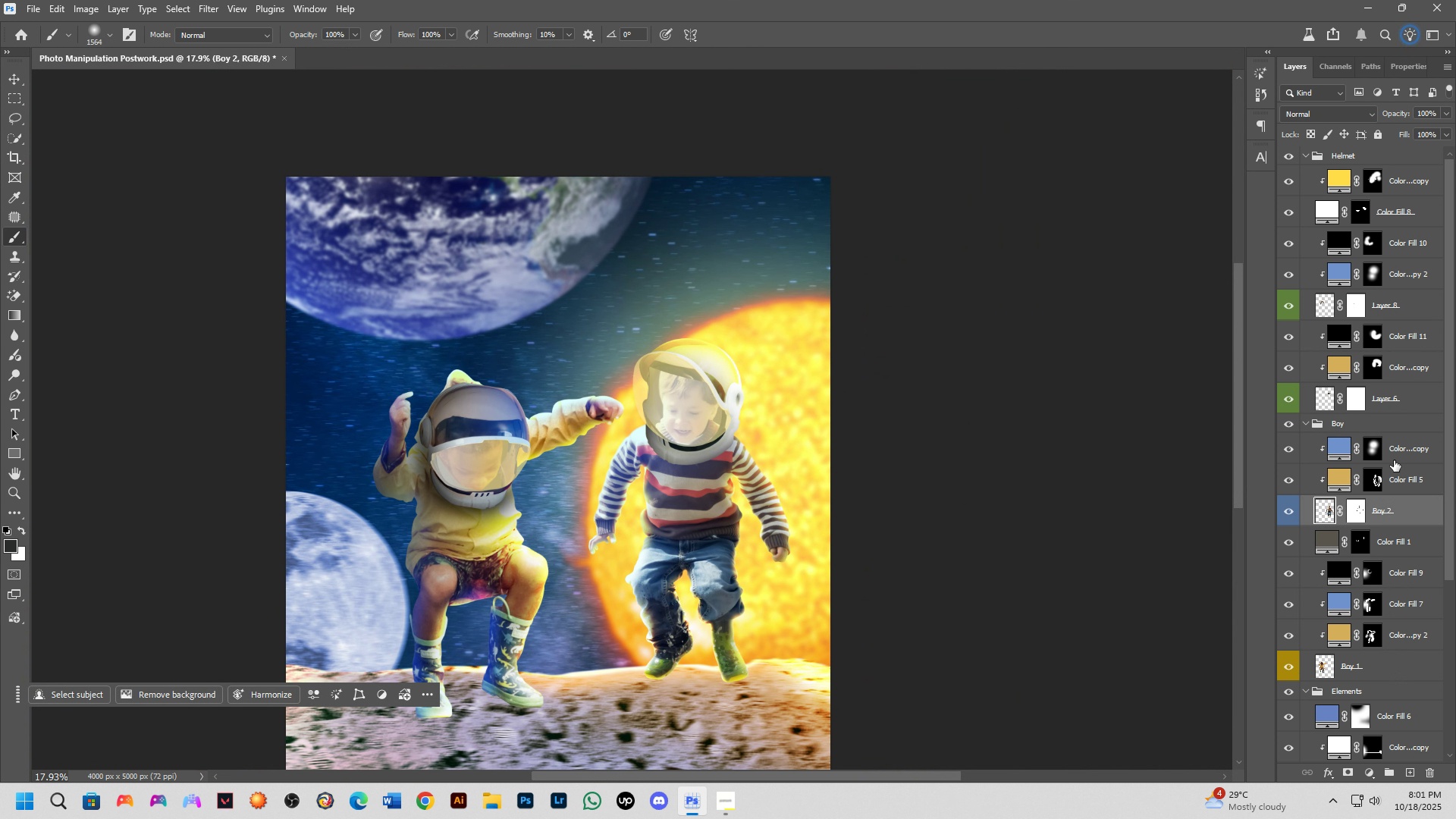 
left_click([1406, 453])
 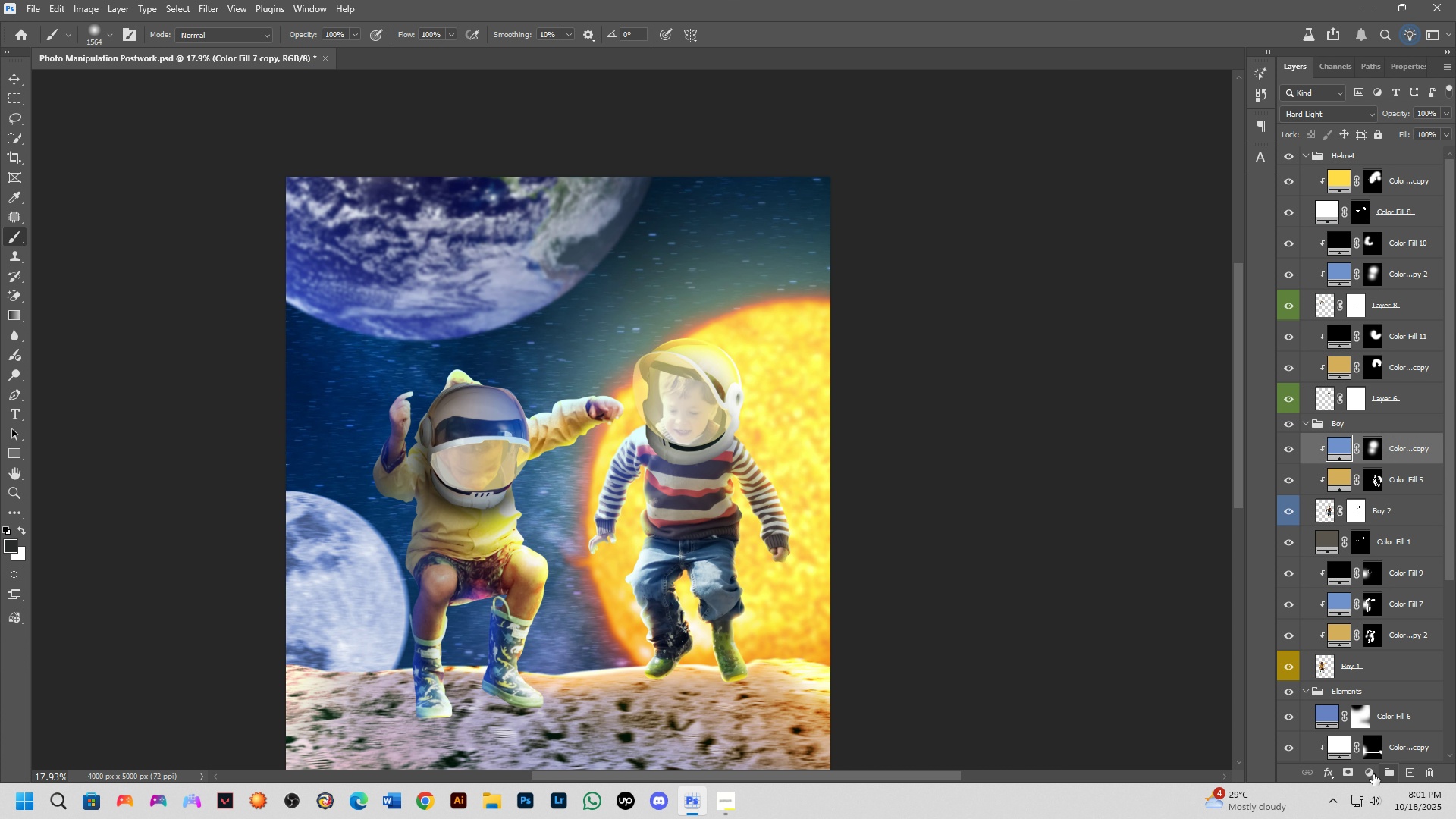 
left_click([1369, 773])
 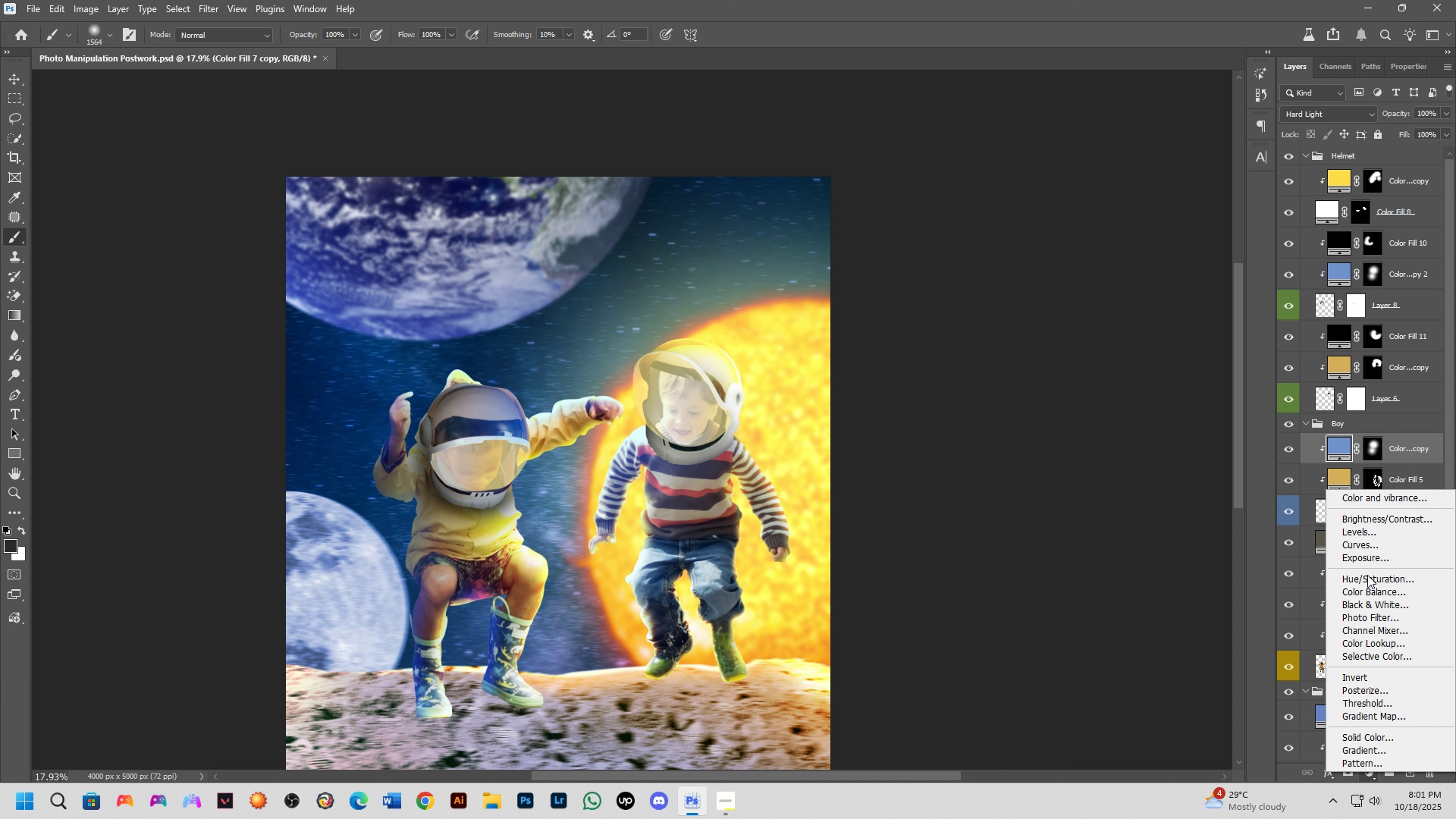 
left_click_drag(start_coordinate=[1368, 556], to_coordinate=[1367, 743])
 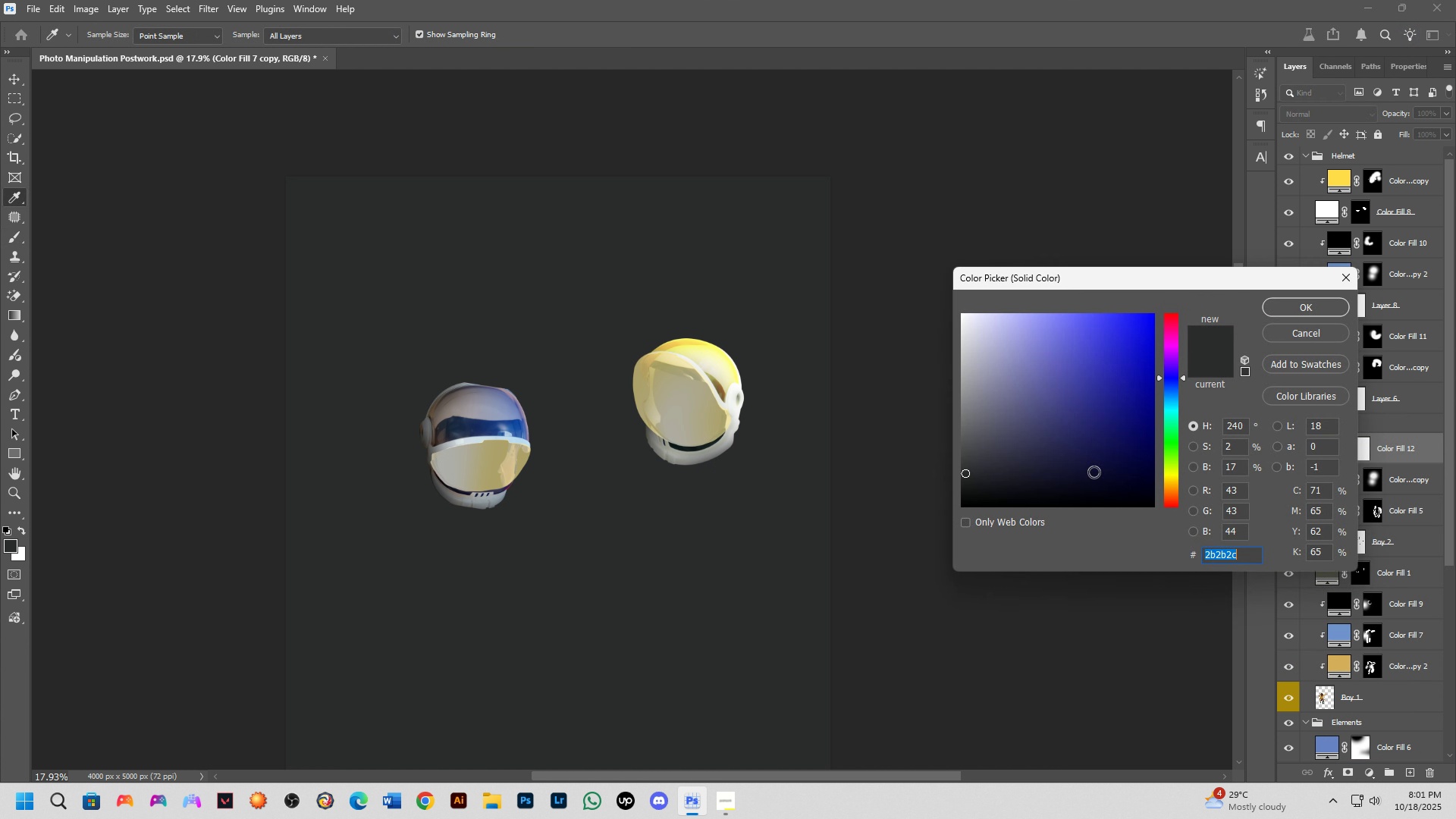 
left_click_drag(start_coordinate=[1050, 476], to_coordinate=[873, 551])
 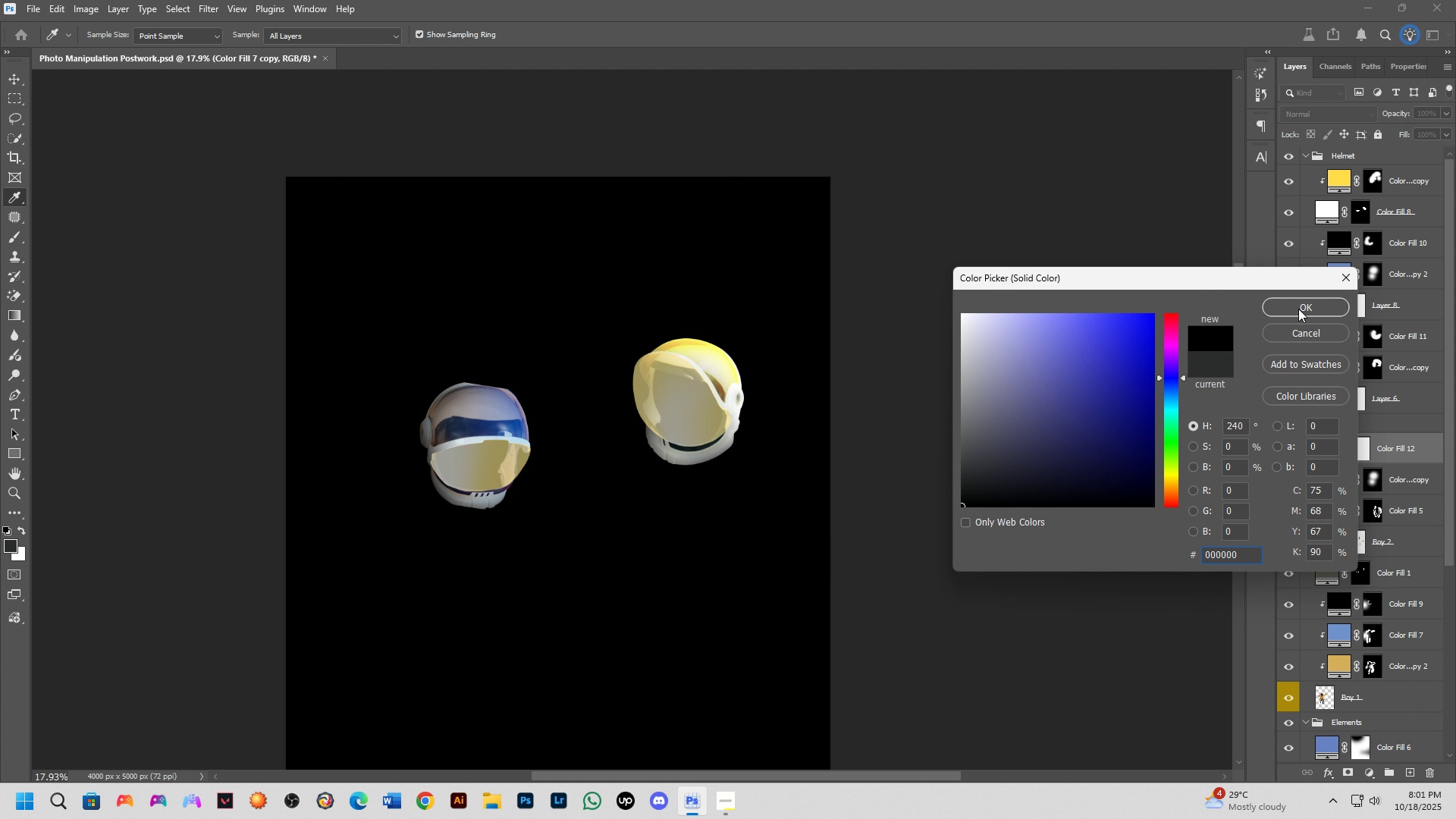 
left_click([1298, 311])
 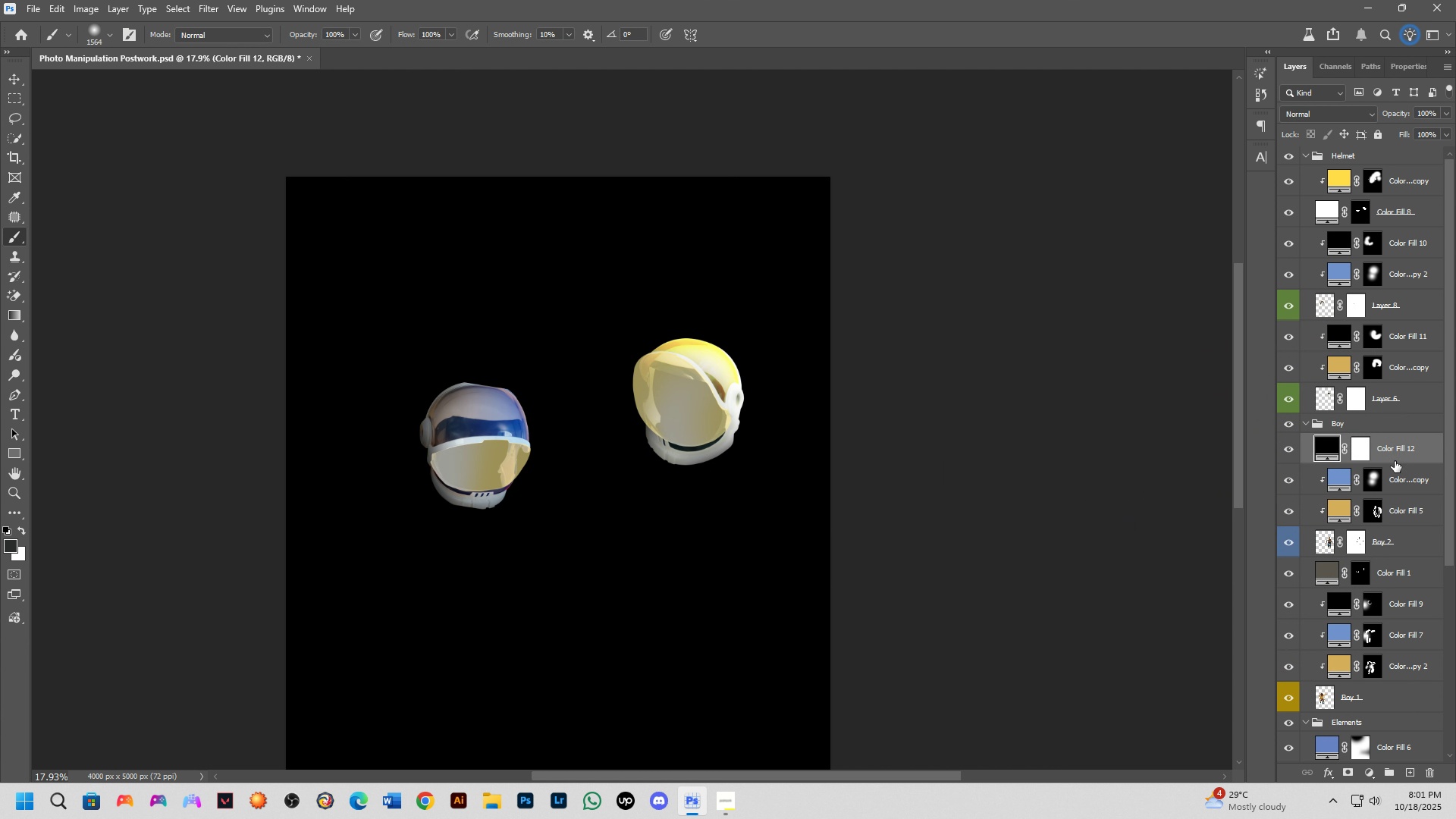 
hold_key(key=AltLeft, duration=0.61)
left_click([1395, 463])
 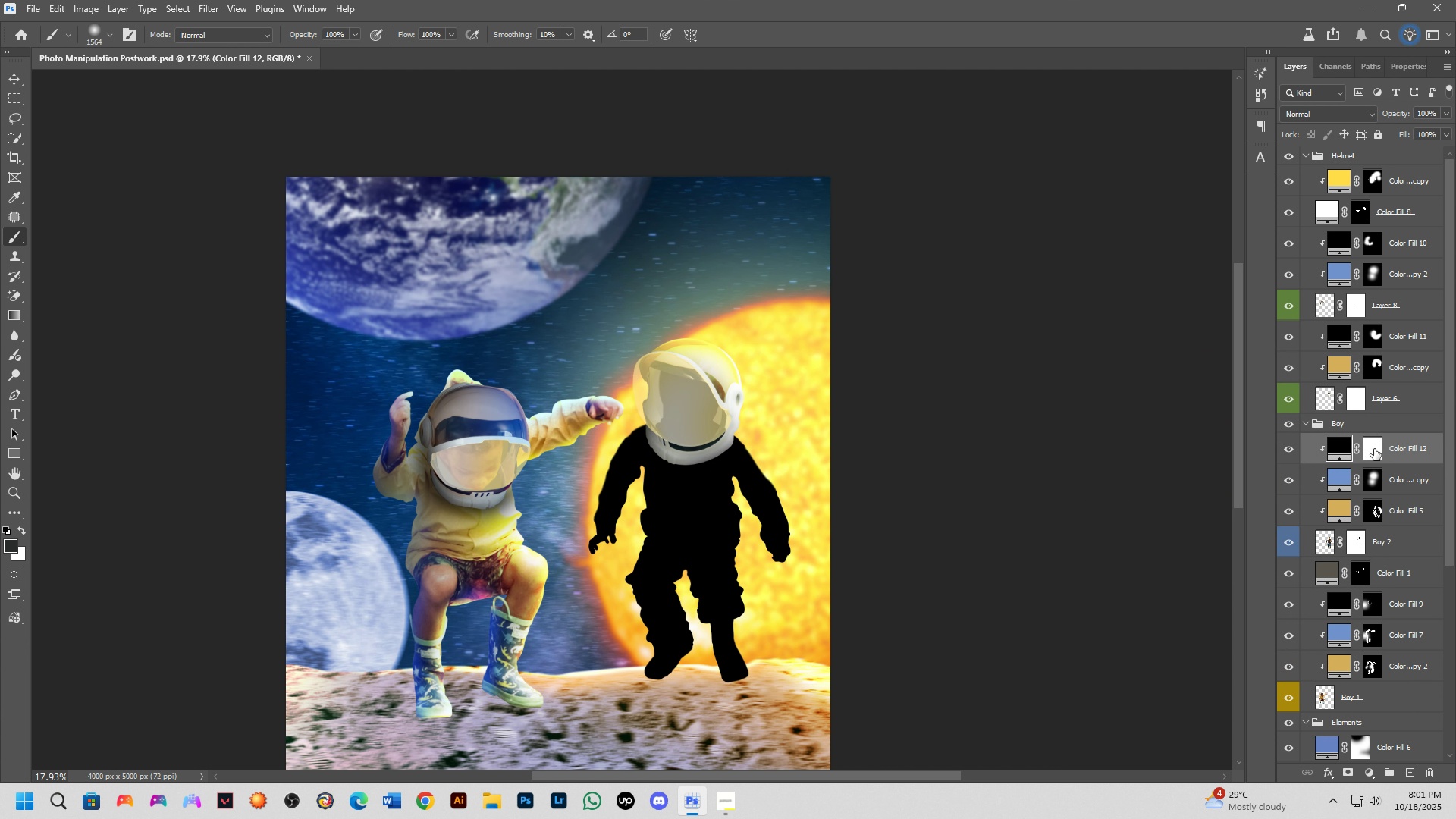 
left_click([1370, 447])
 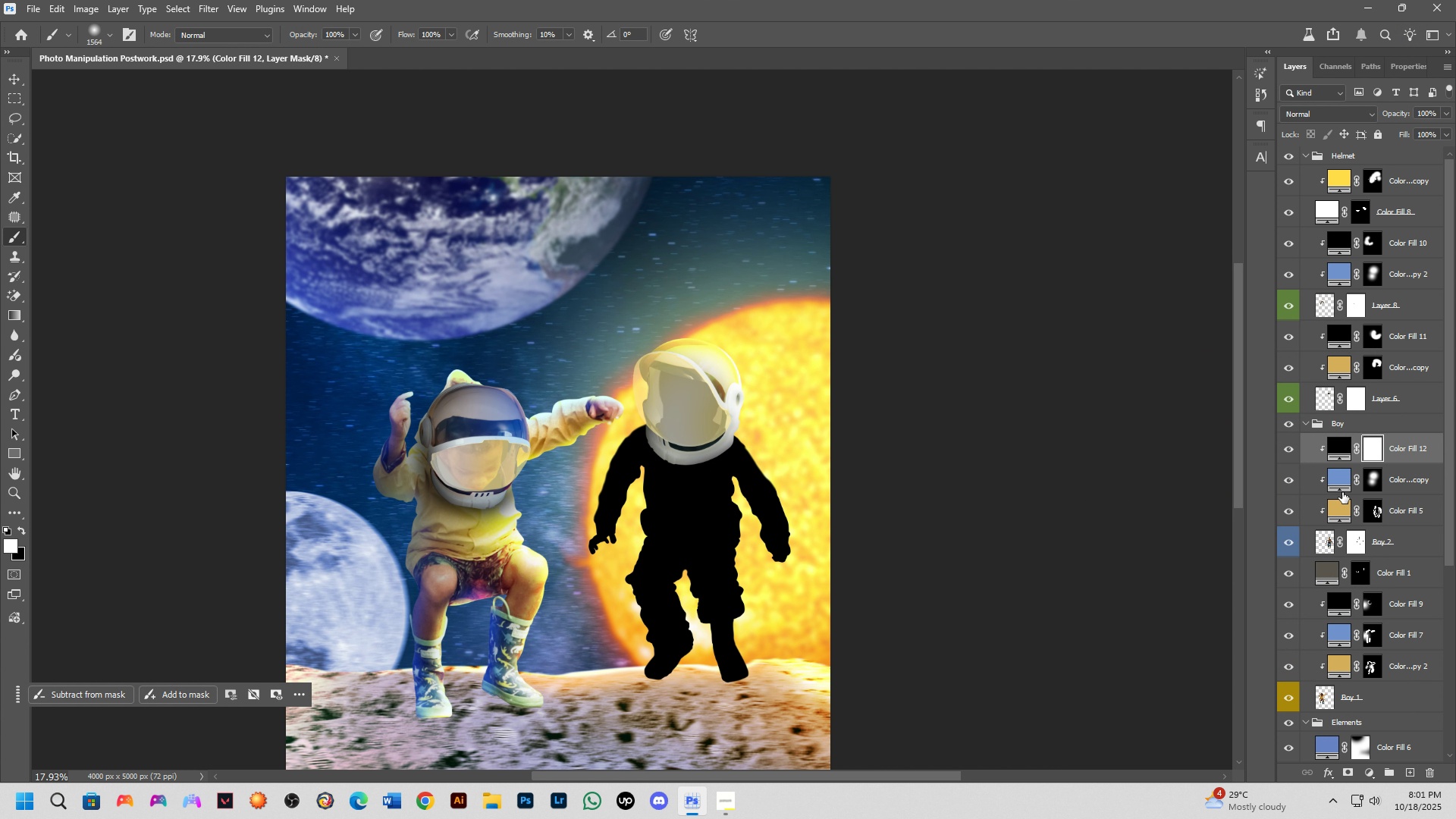 
key(Control+I)
 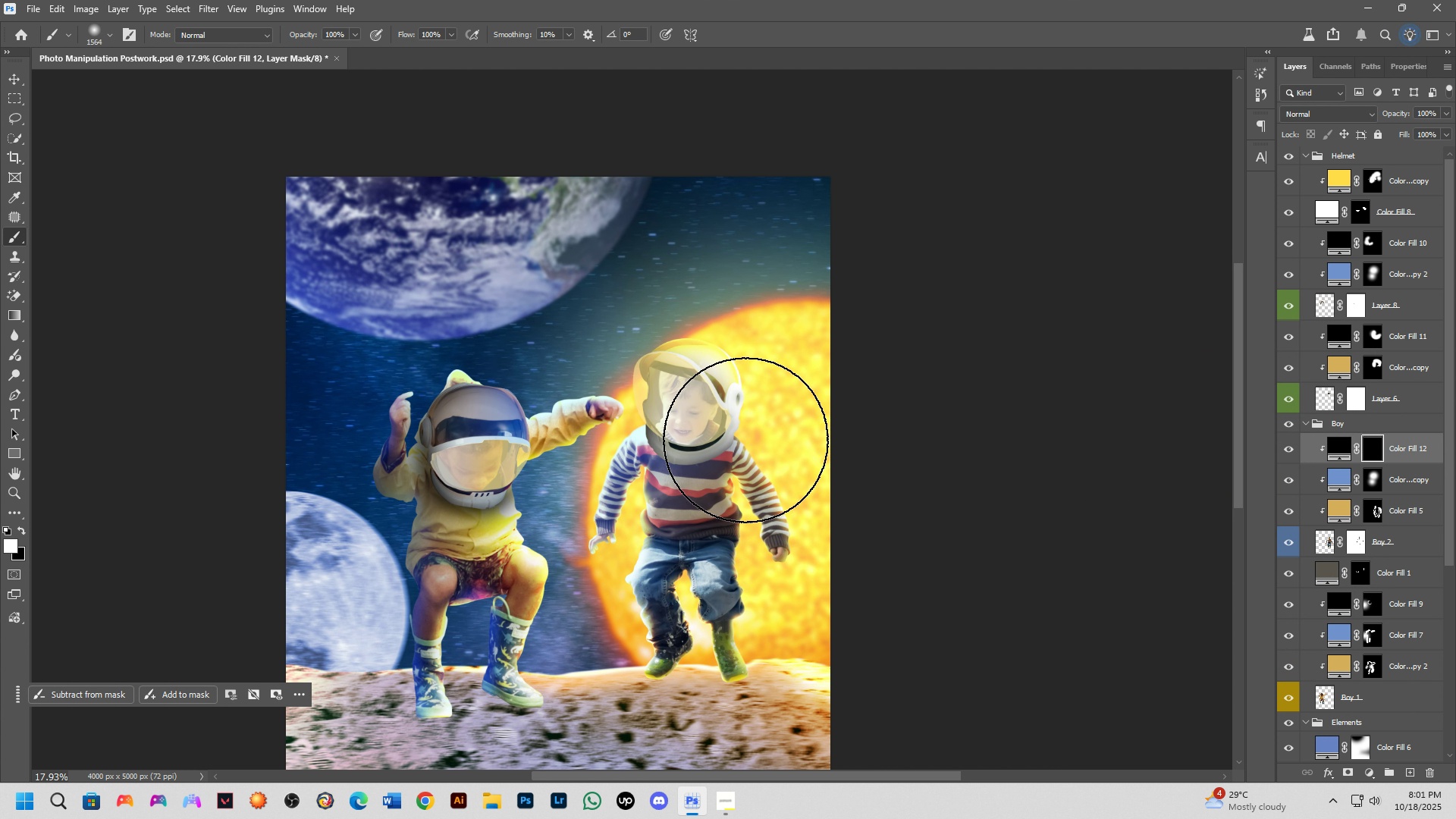 
hold_key(key=AltLeft, duration=0.31)
 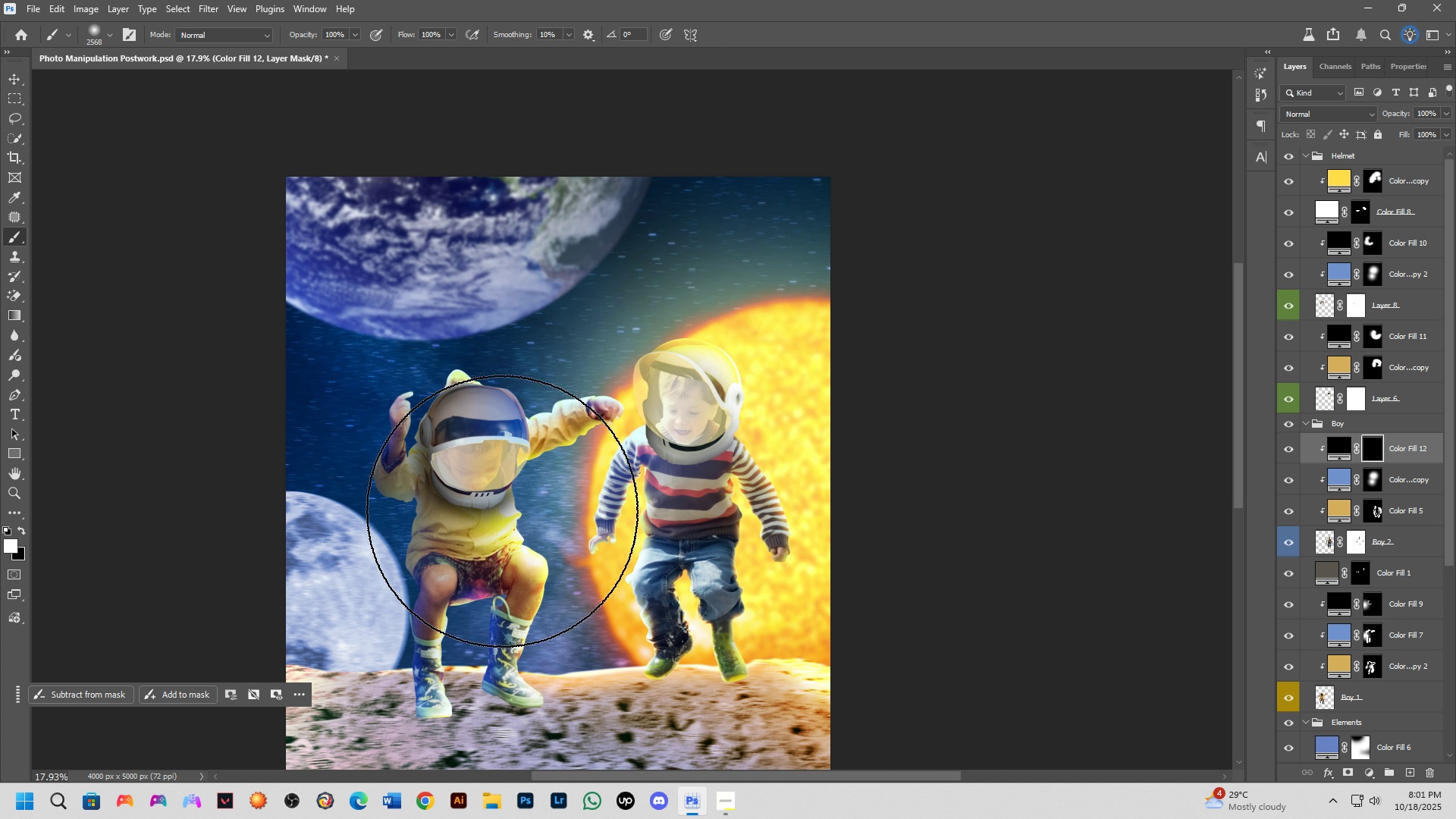 
left_click([502, 511])
 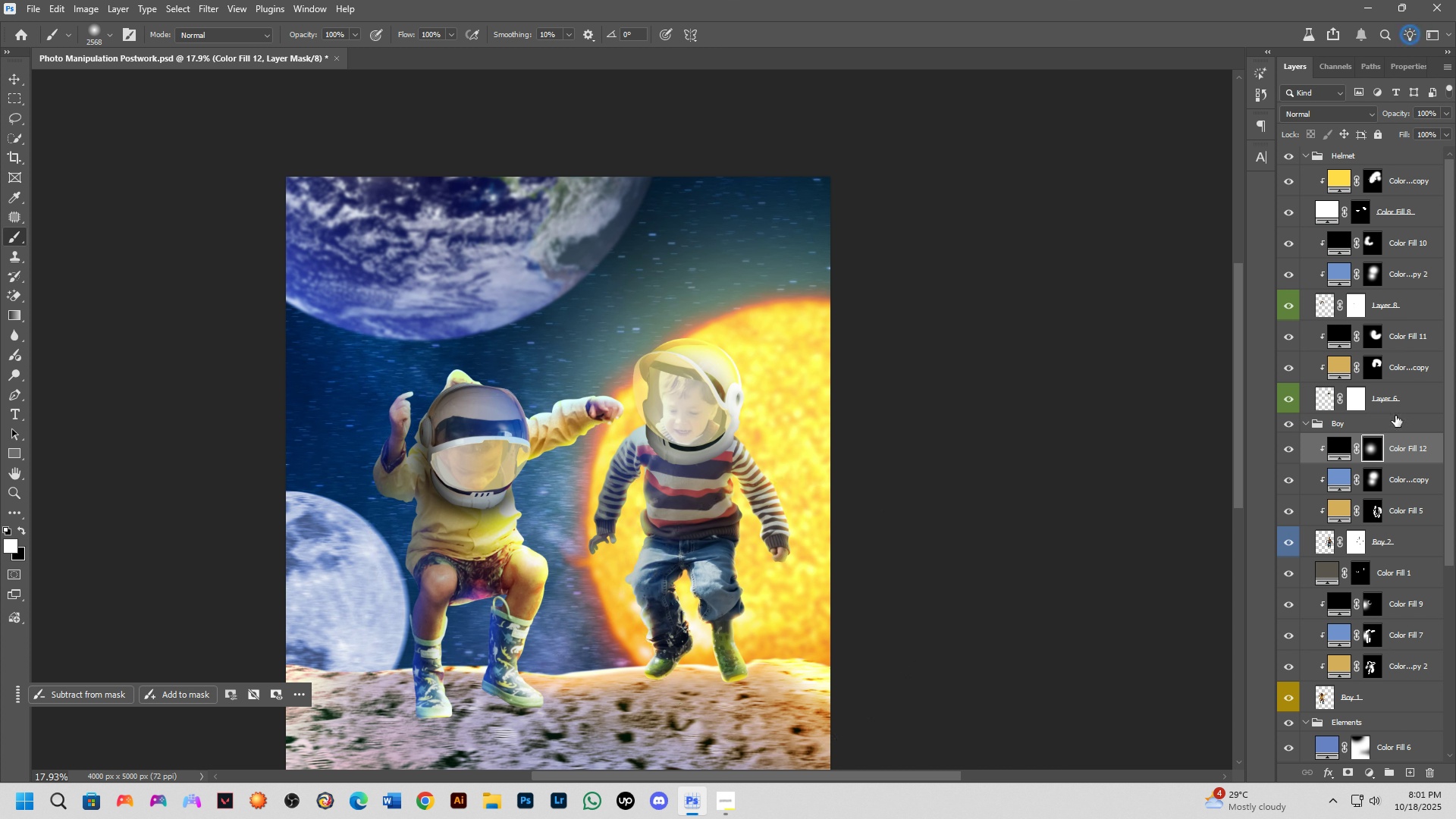 
left_click_drag(start_coordinate=[1420, 453], to_coordinate=[1420, 491])
 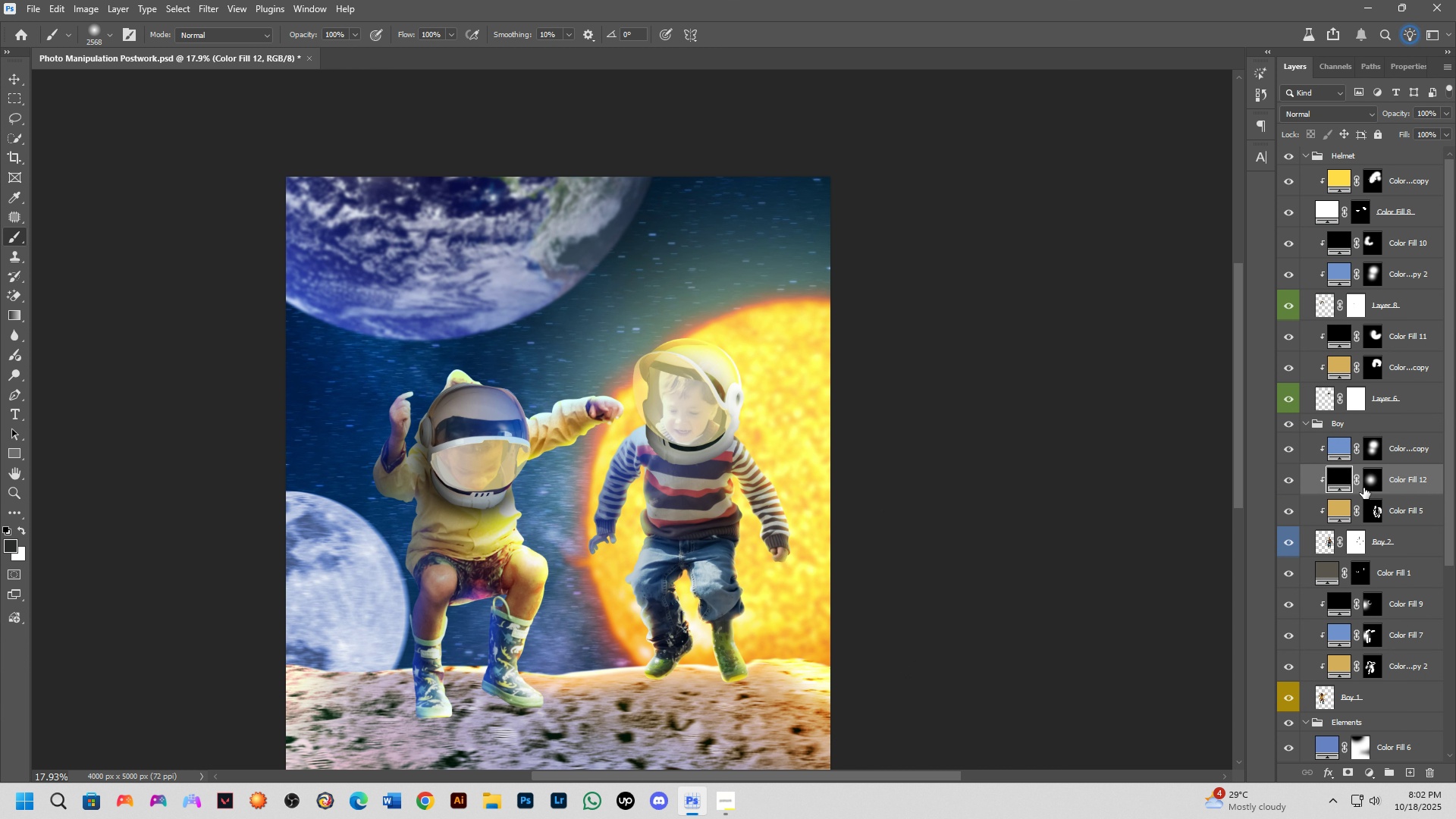 
left_click([1374, 483])
 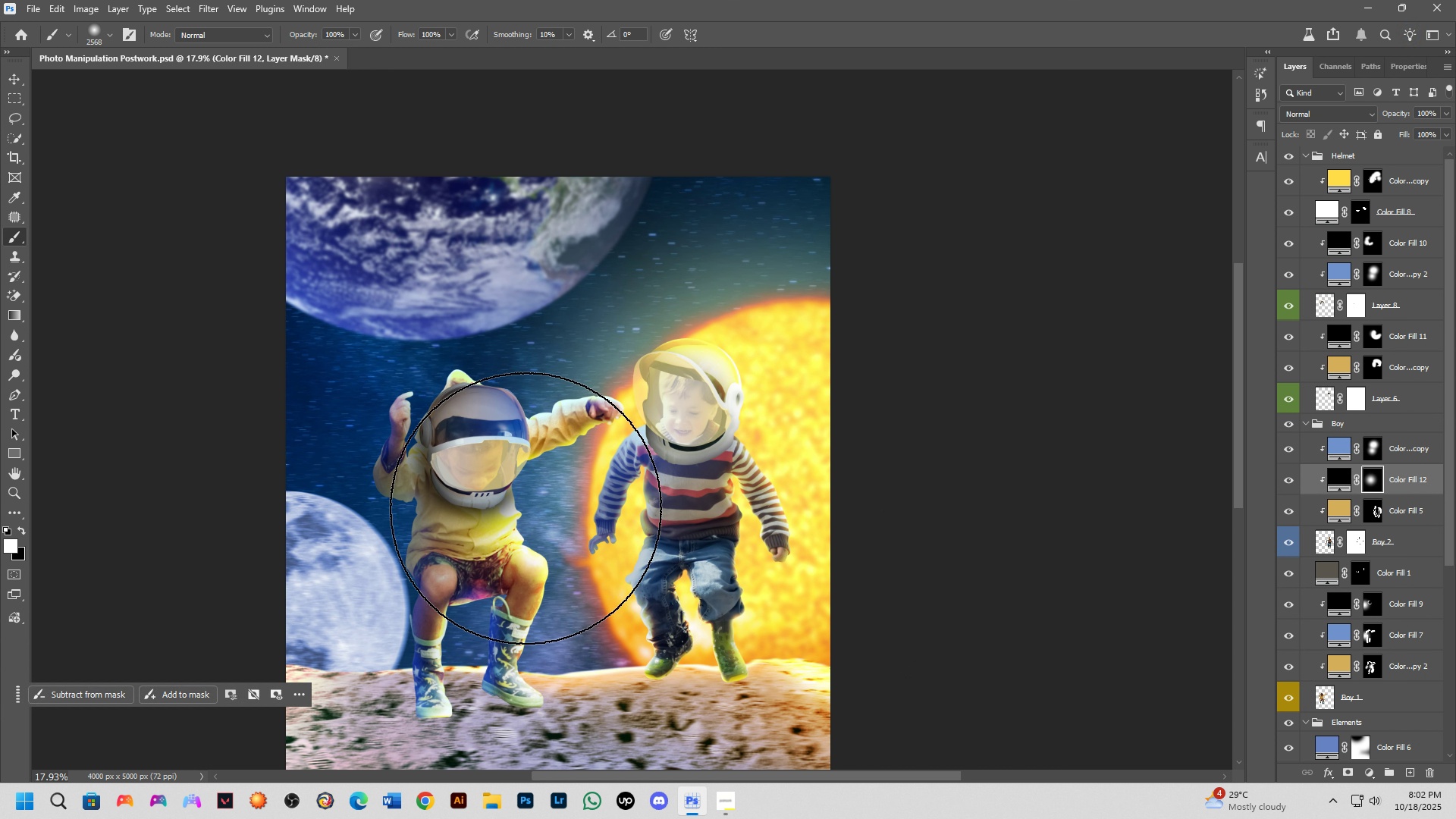 
scroll: coordinate [731, 475], scroll_direction: up, amount: 8.0
 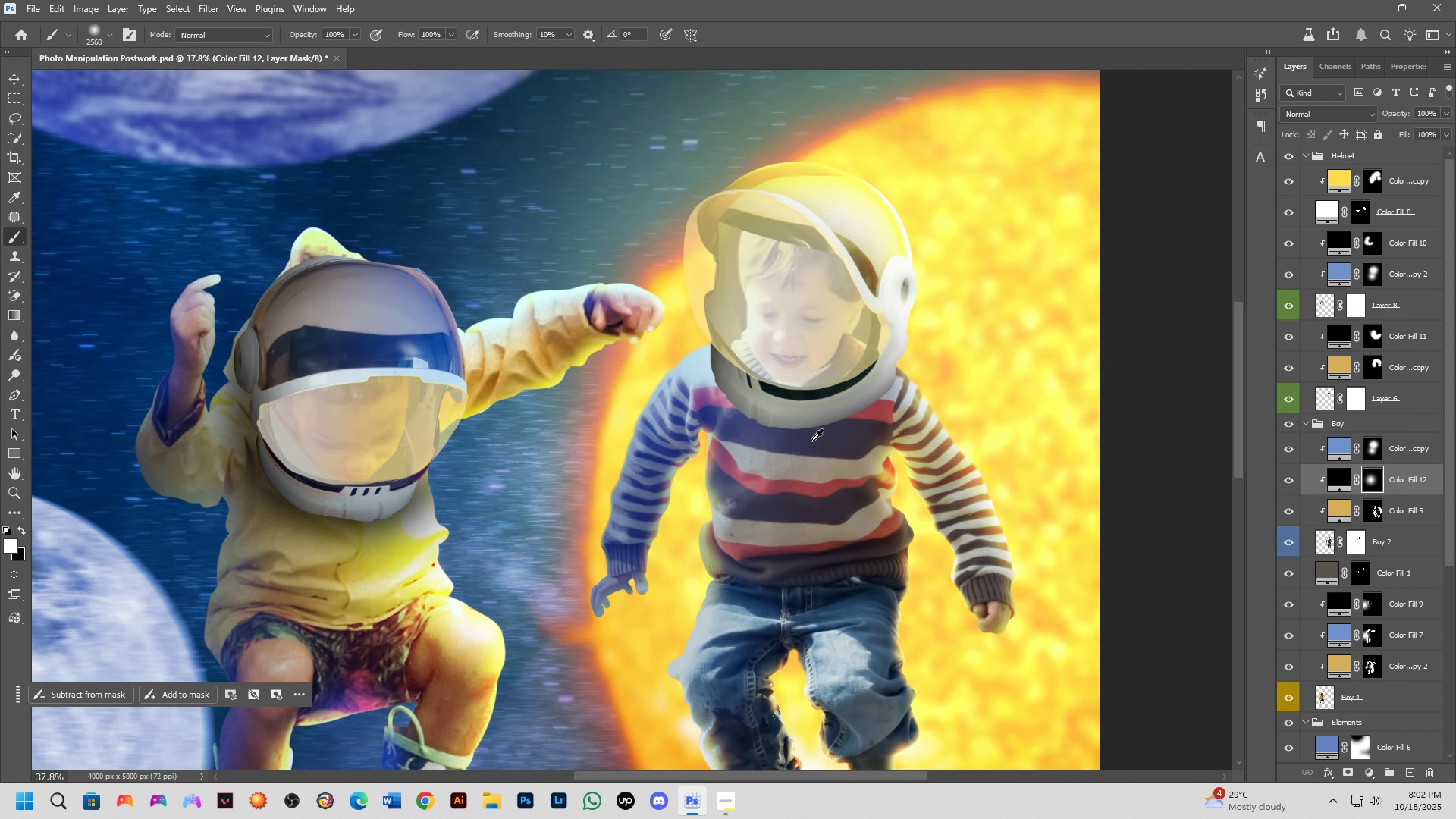 
hold_key(key=AltLeft, duration=0.65)
 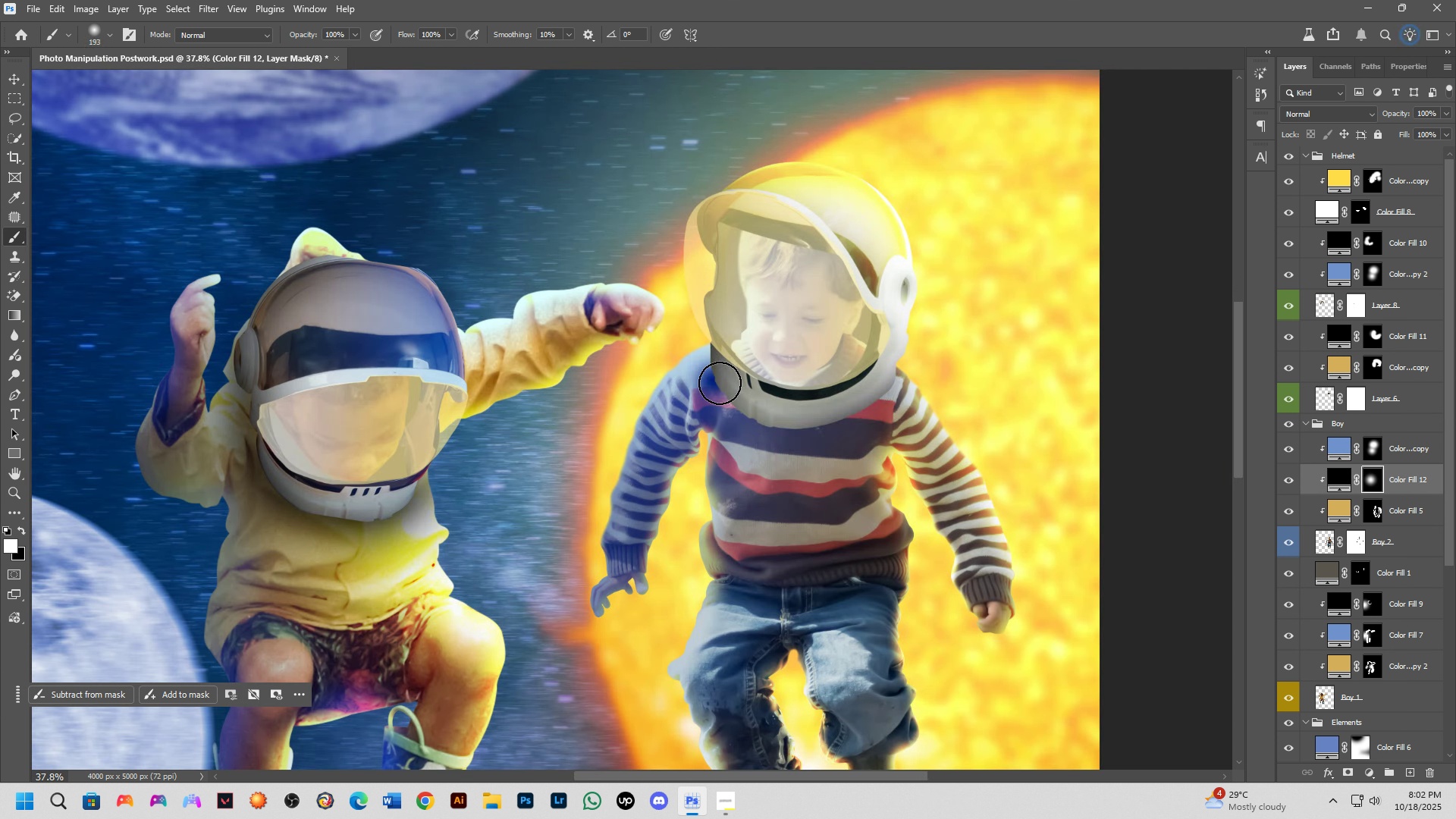 
left_click_drag(start_coordinate=[714, 381], to_coordinate=[802, 416])
 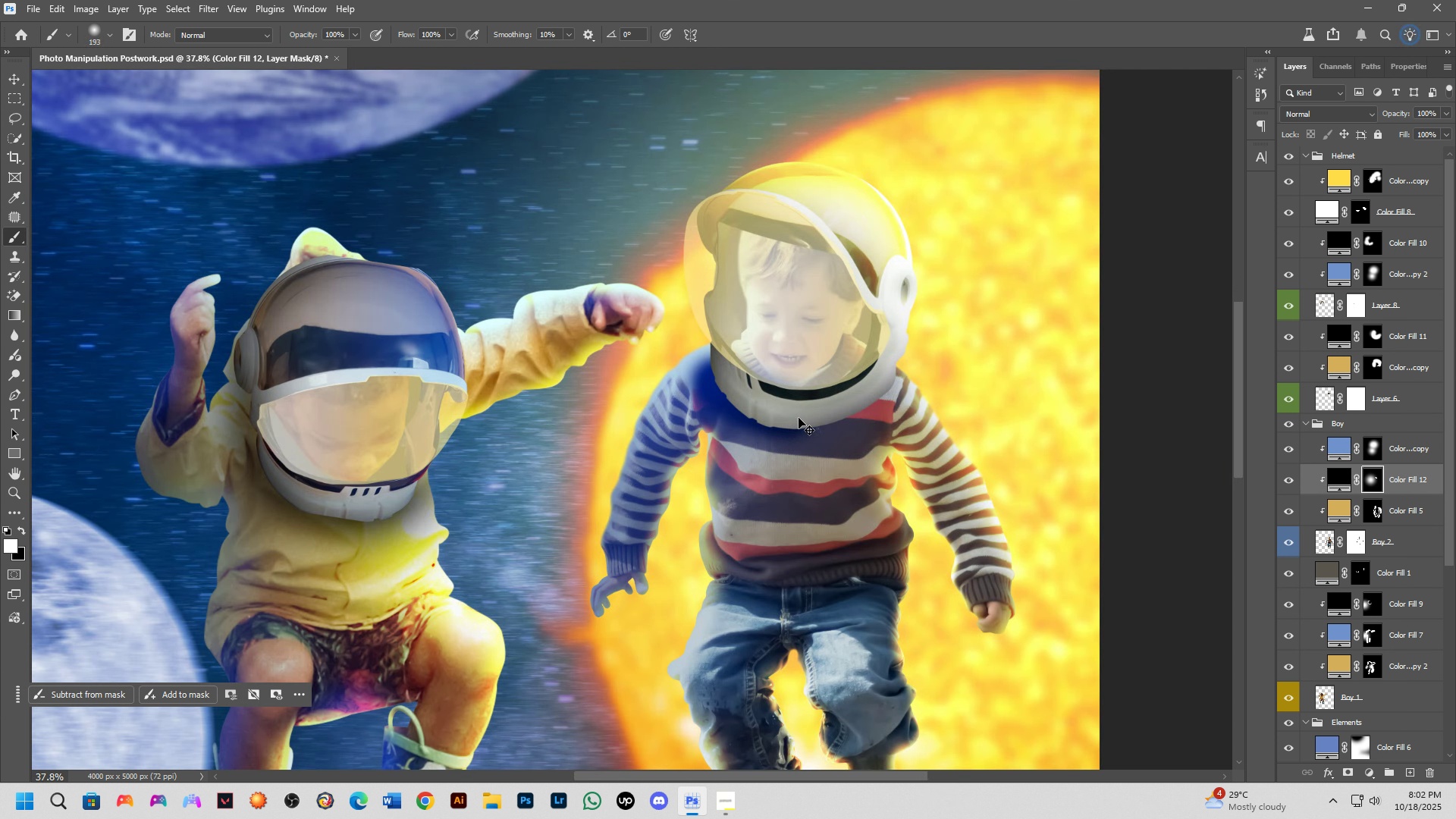 
key(Control+Z)
 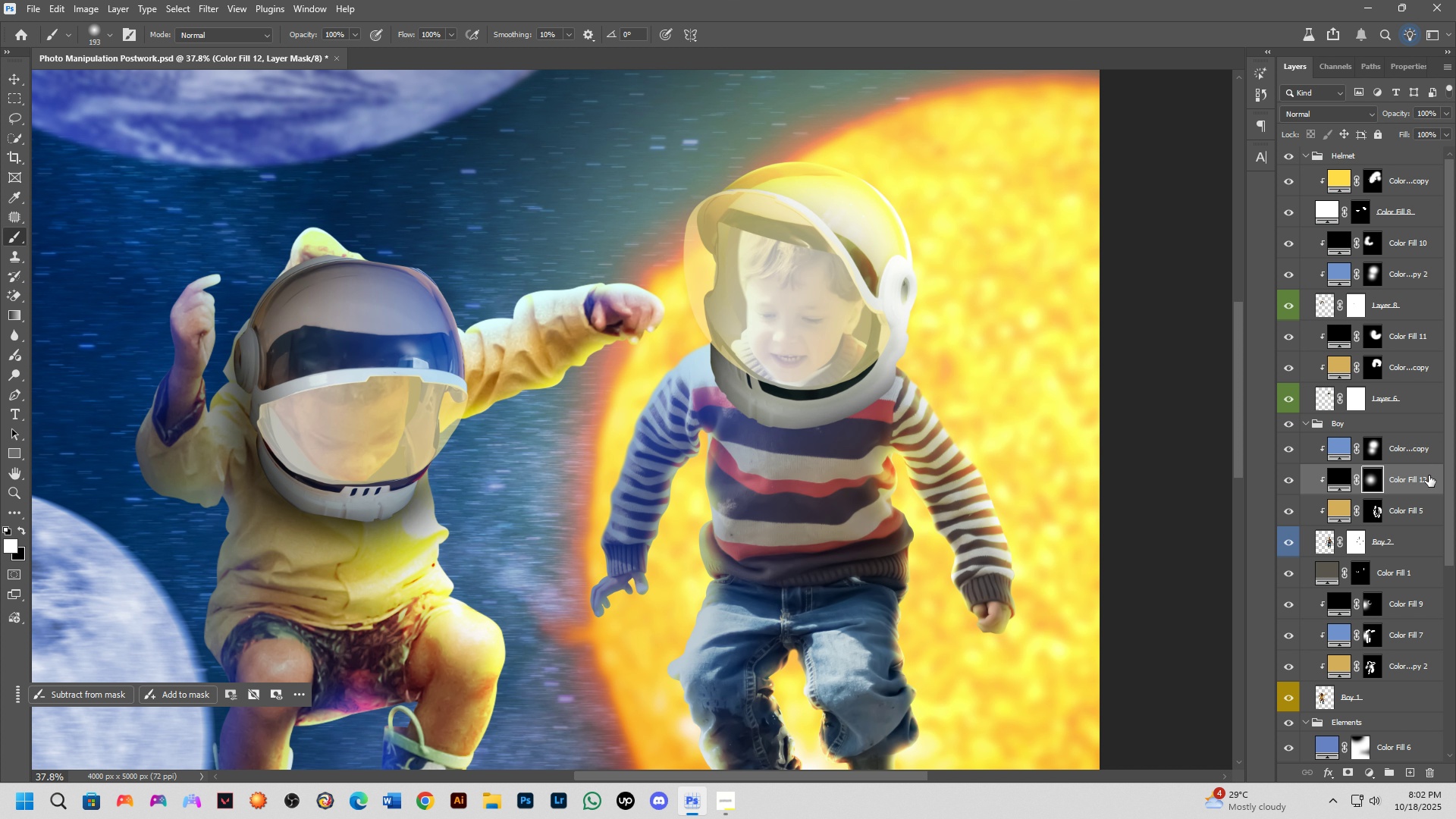 
left_click_drag(start_coordinate=[1429, 474], to_coordinate=[1431, 448])
 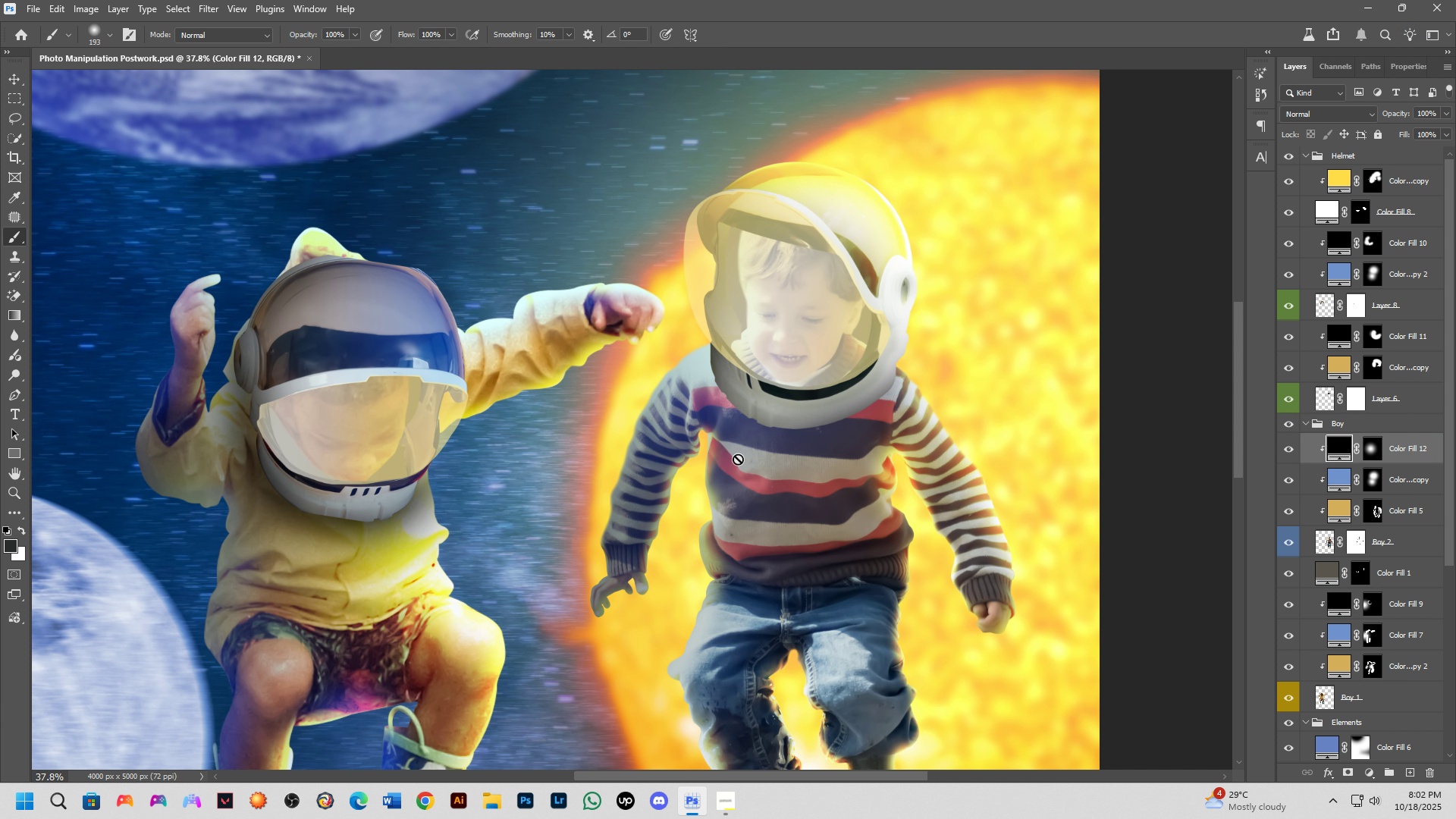 
hold_key(key=AltLeft, duration=0.33)
 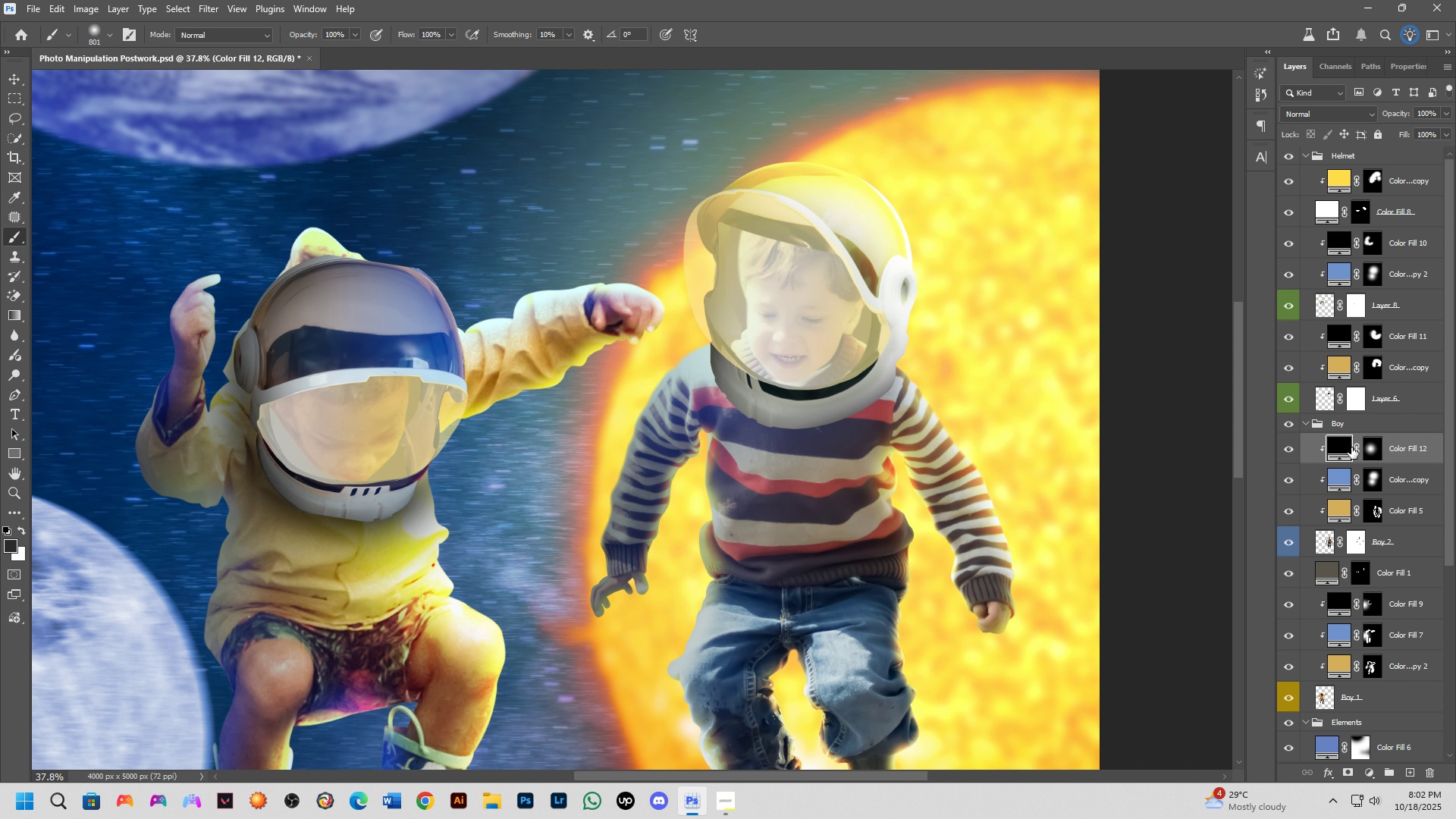 
left_click([1376, 450])
 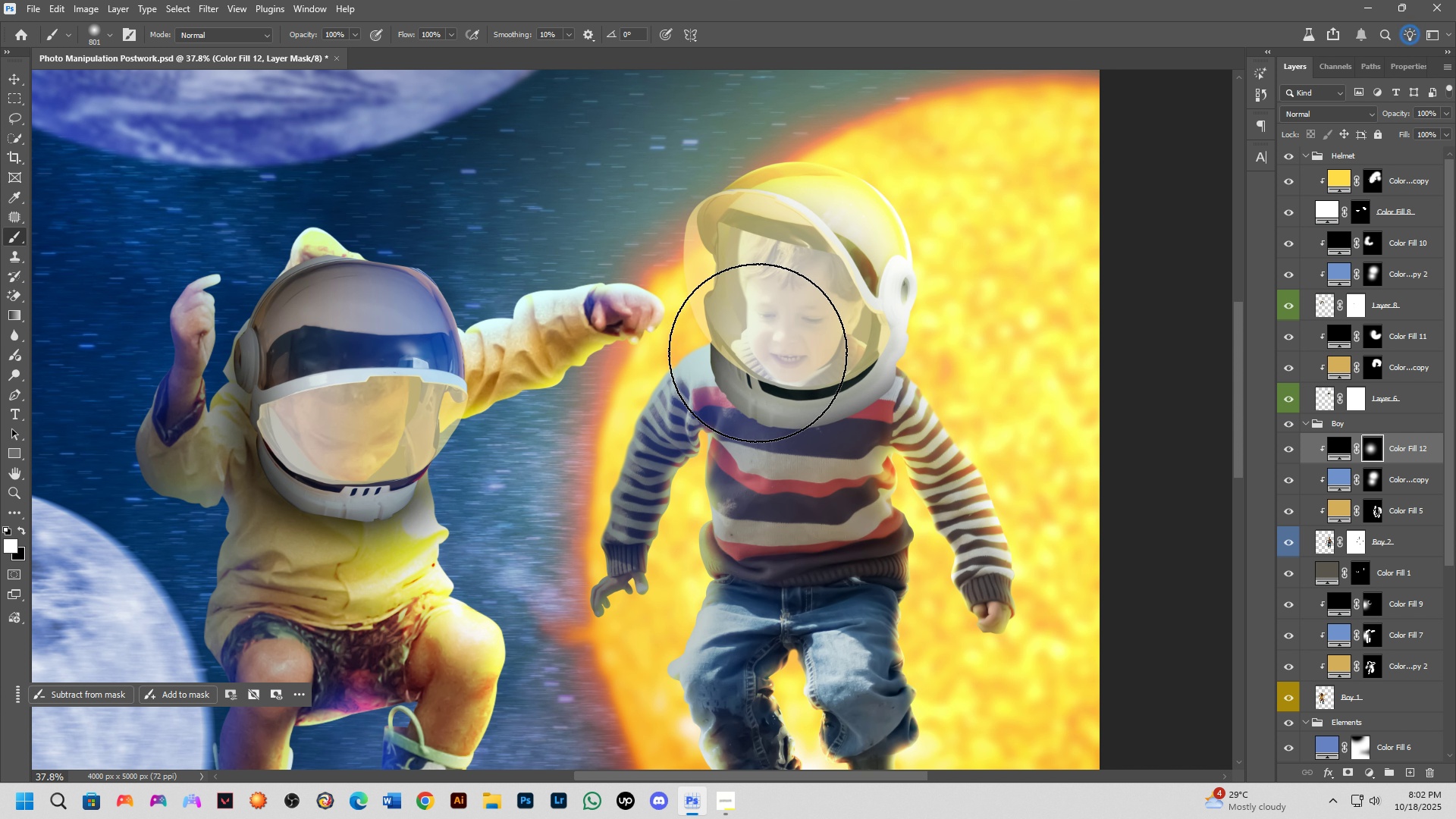 
key(X)
 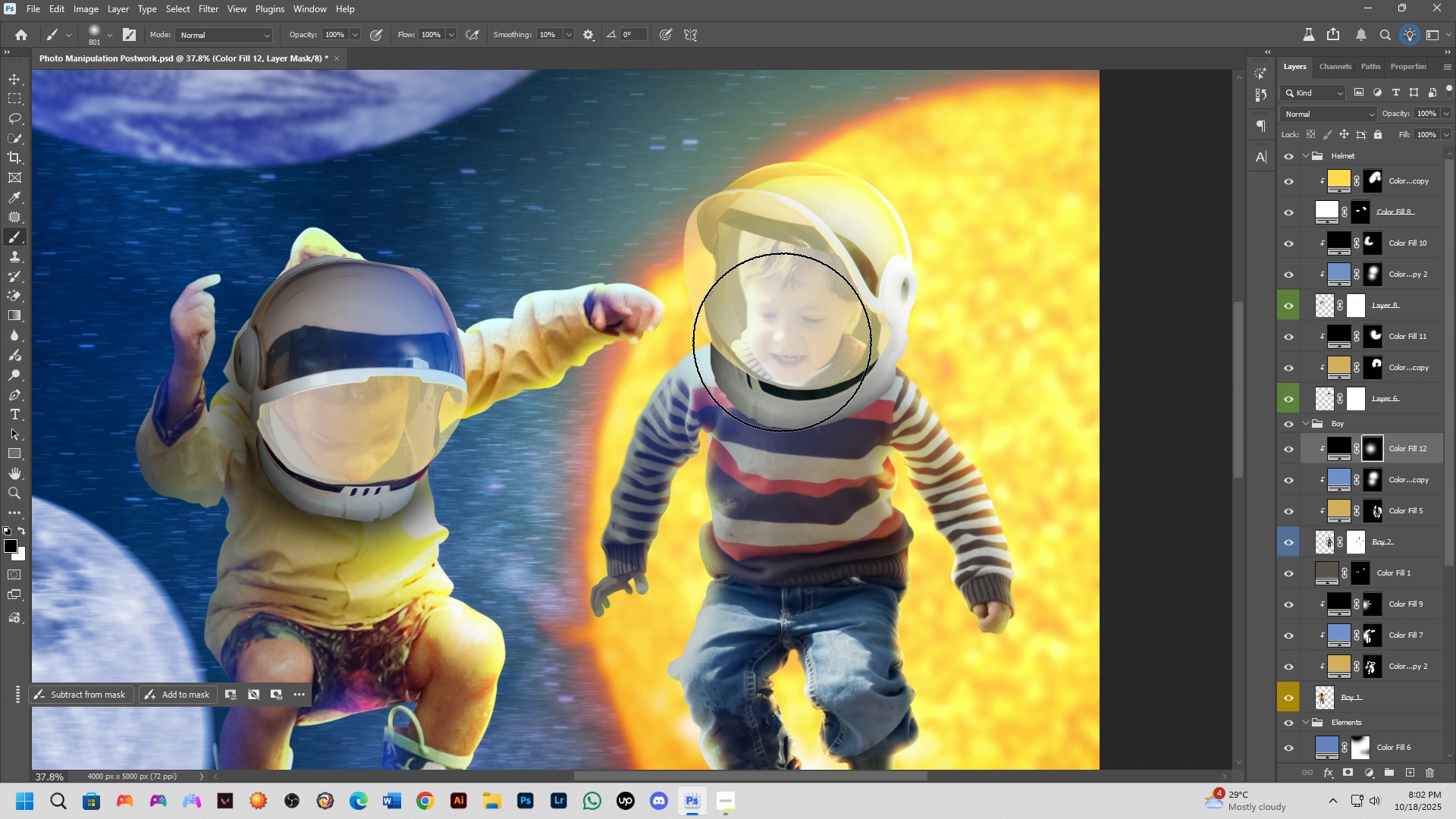 
left_click([782, 342])
 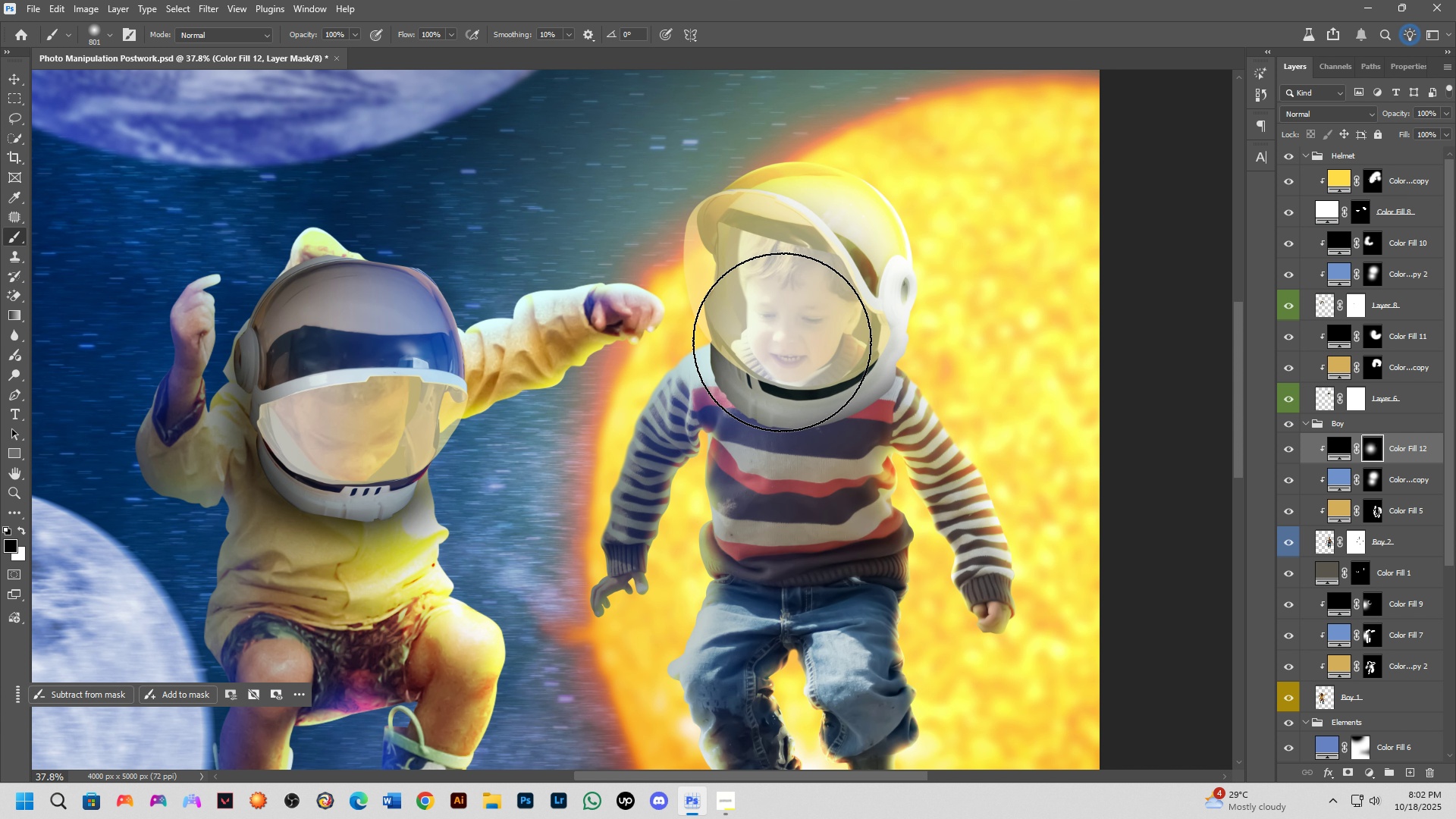 
key(Control+ControlLeft)
 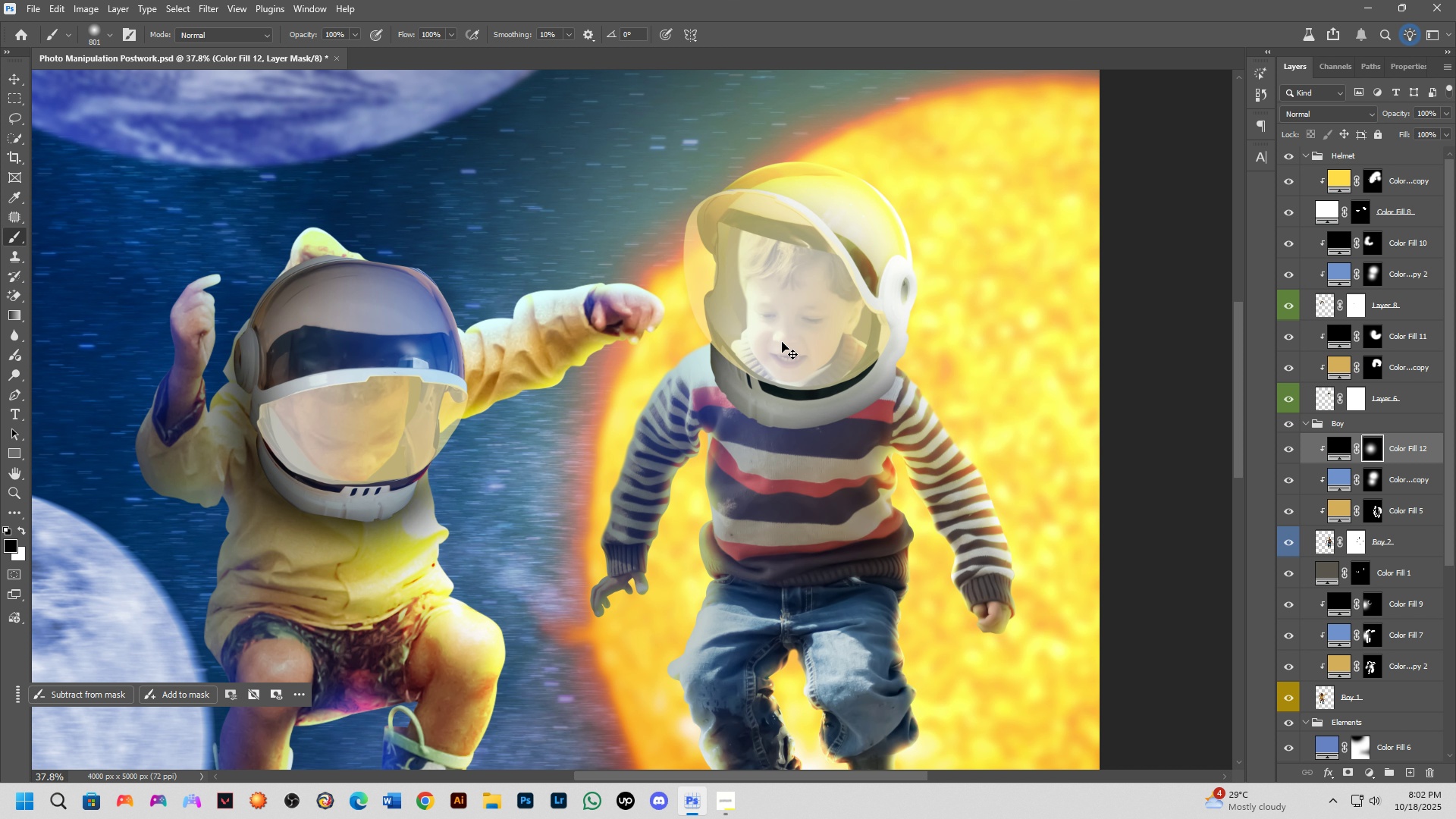 
key(Control+Z)
 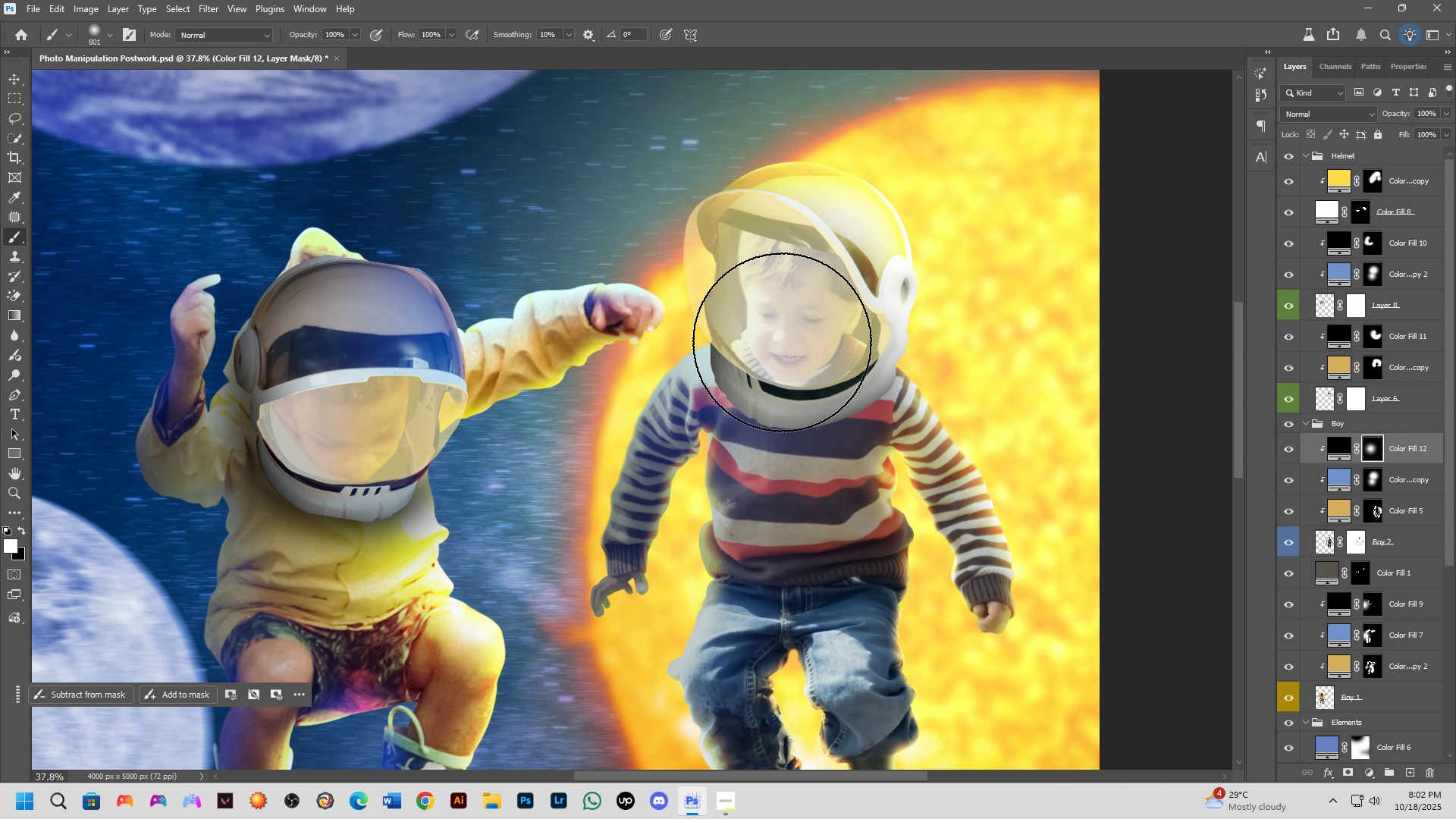 
key(X)
 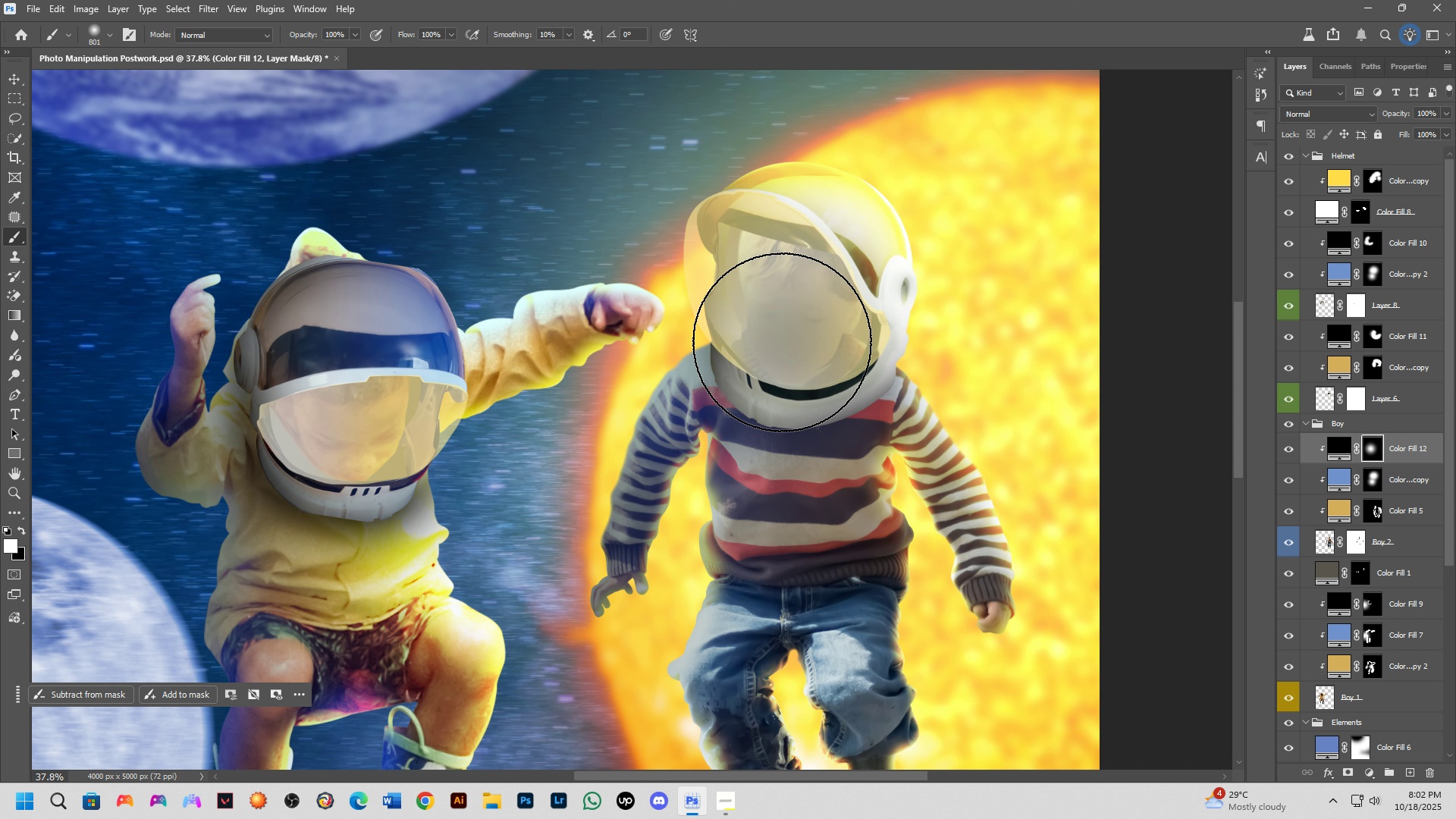 
left_click([782, 342])
 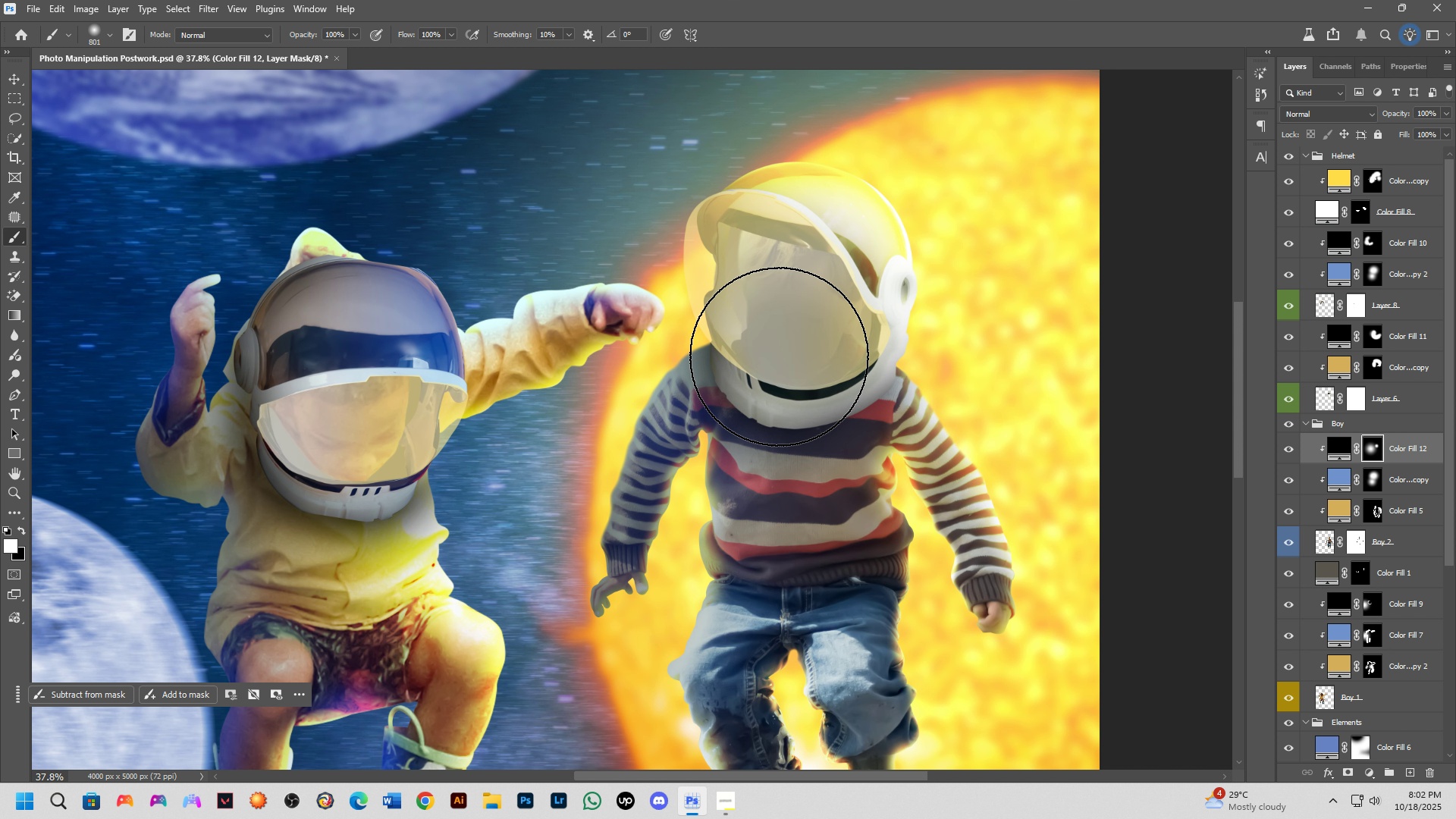 
double_click([785, 351])
 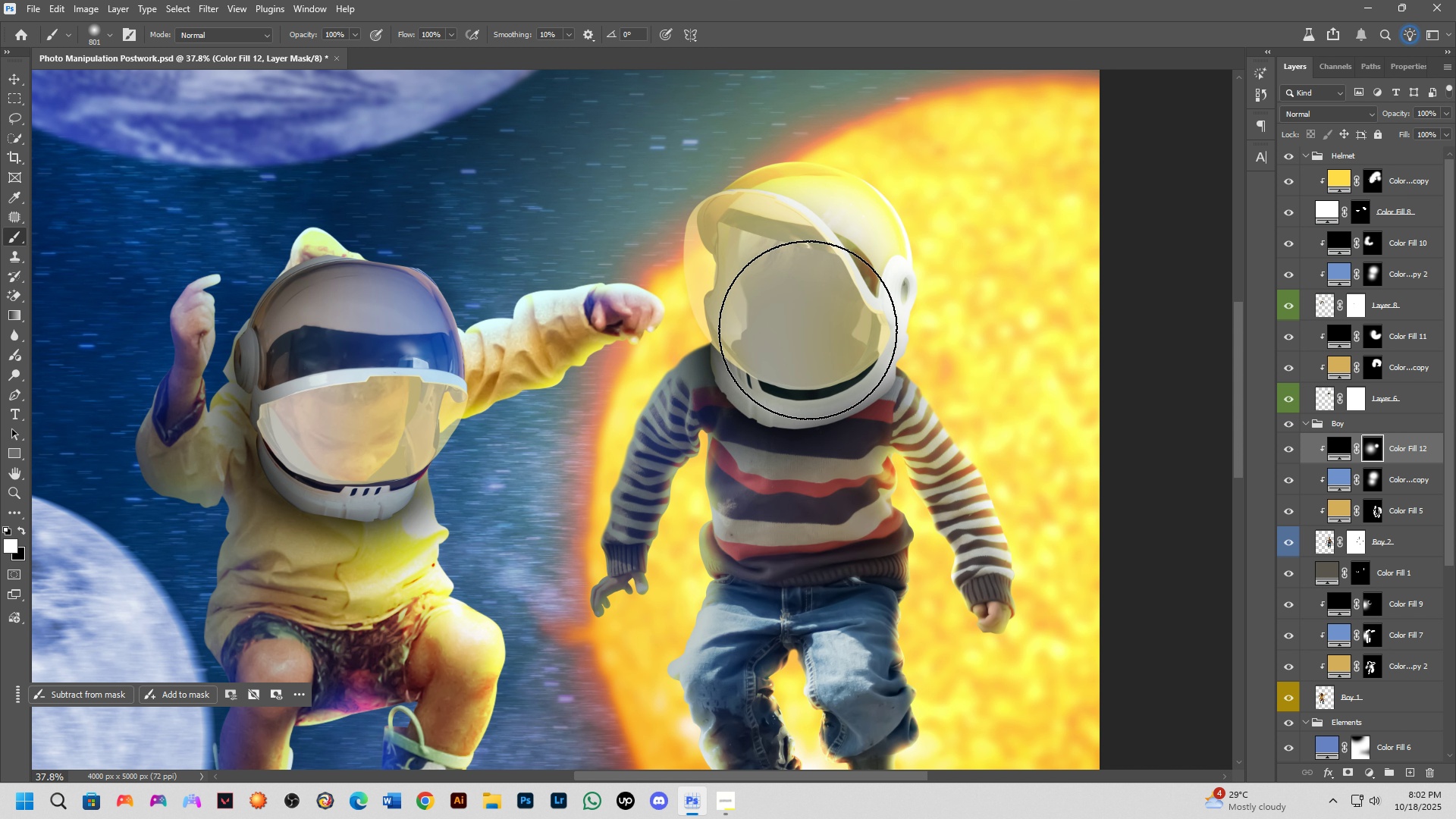 
double_click([802, 324])
 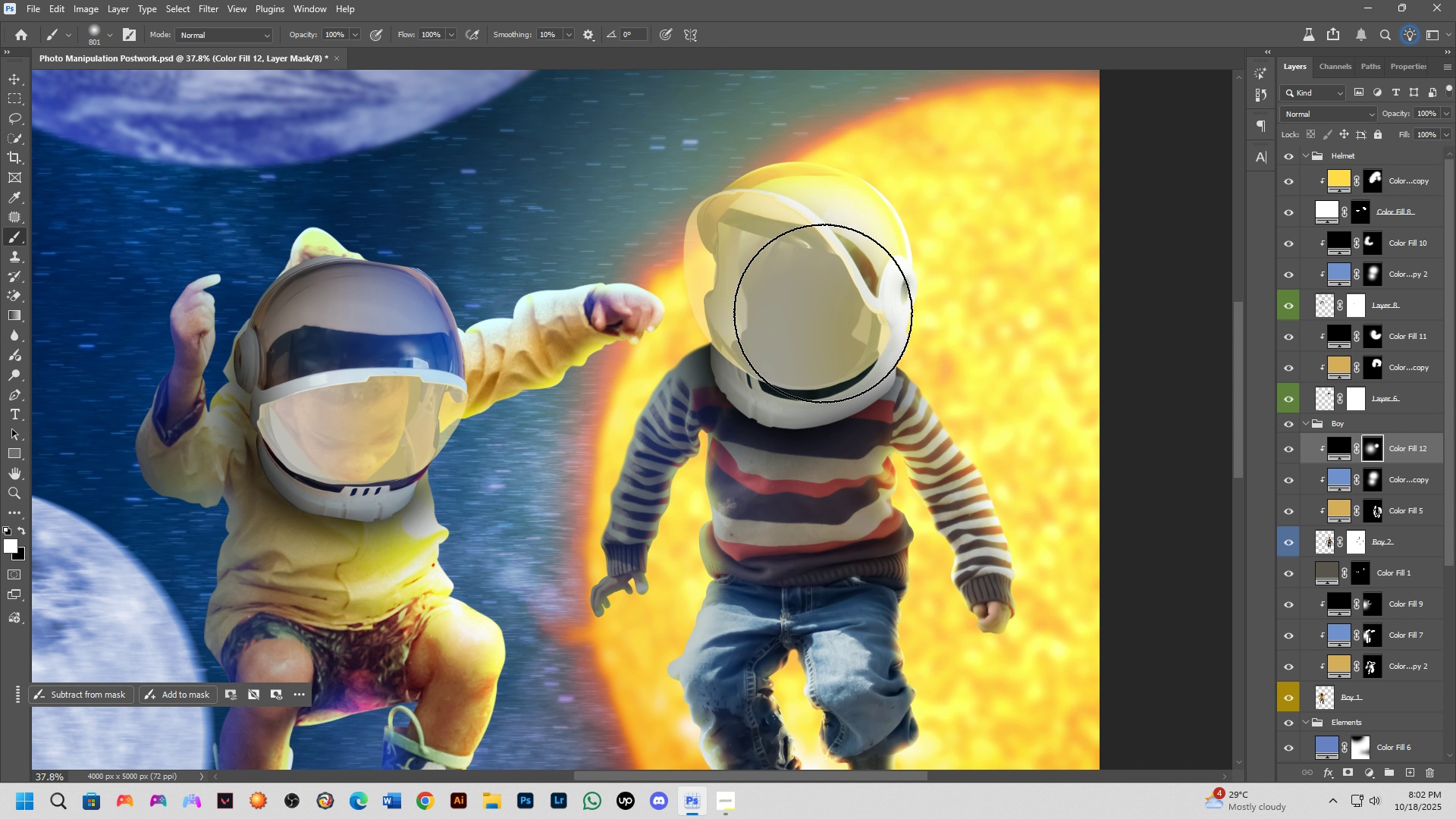 
scroll: coordinate [823, 313], scroll_direction: down, amount: 3.0
 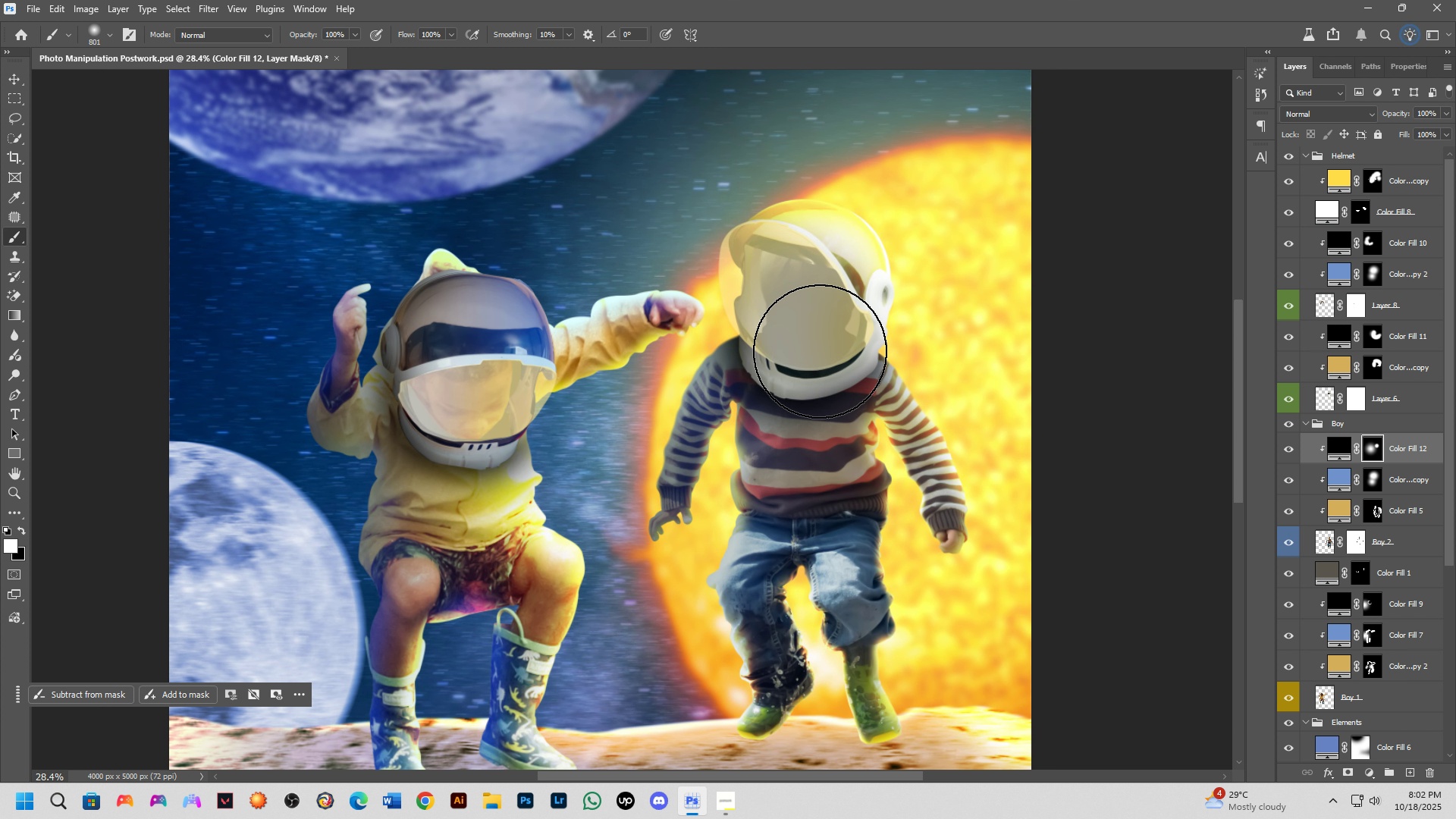 
key(Alt+AltLeft)
 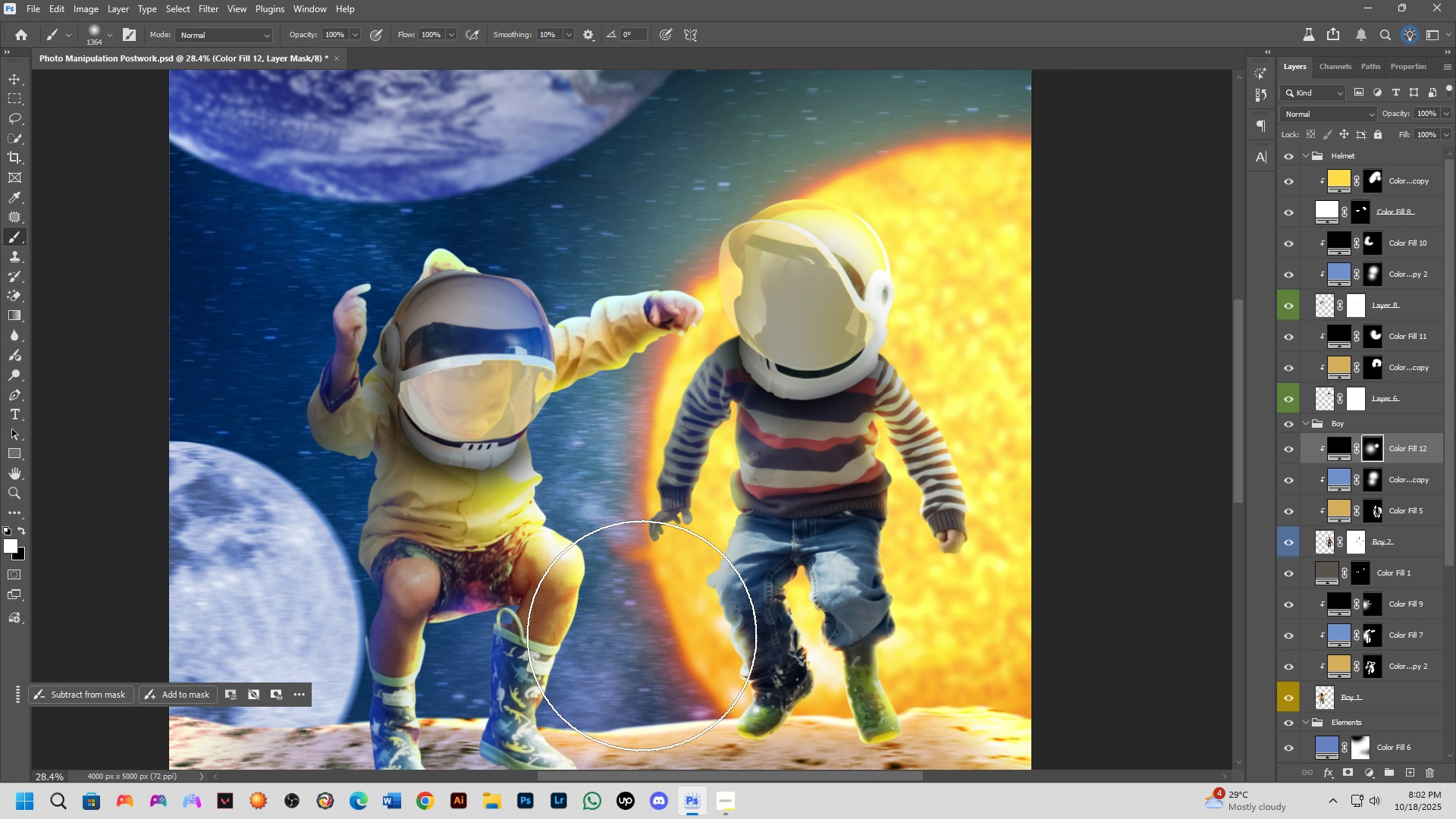 
left_click_drag(start_coordinate=[610, 660], to_coordinate=[610, 682])
 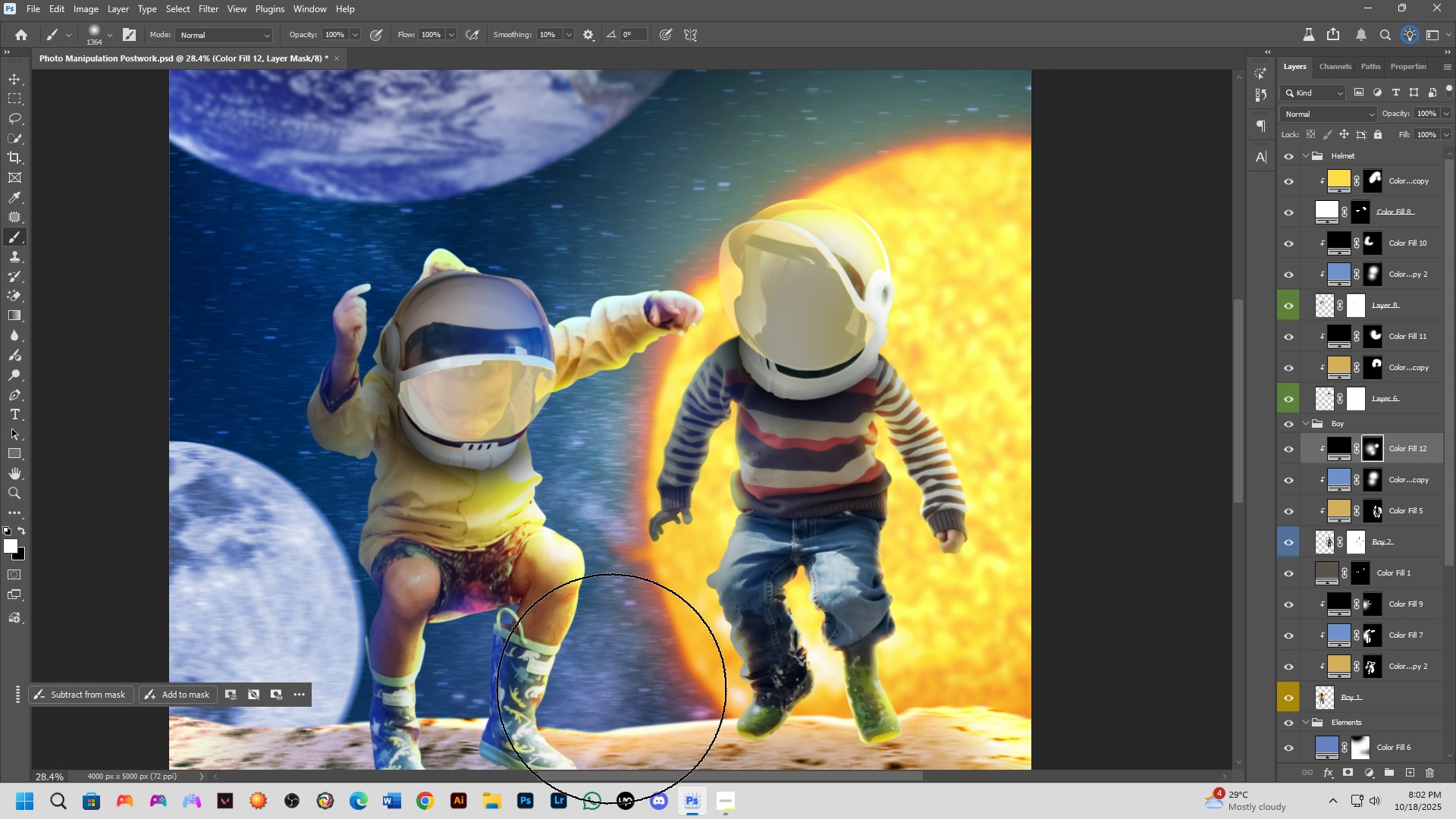 
double_click([611, 689])
 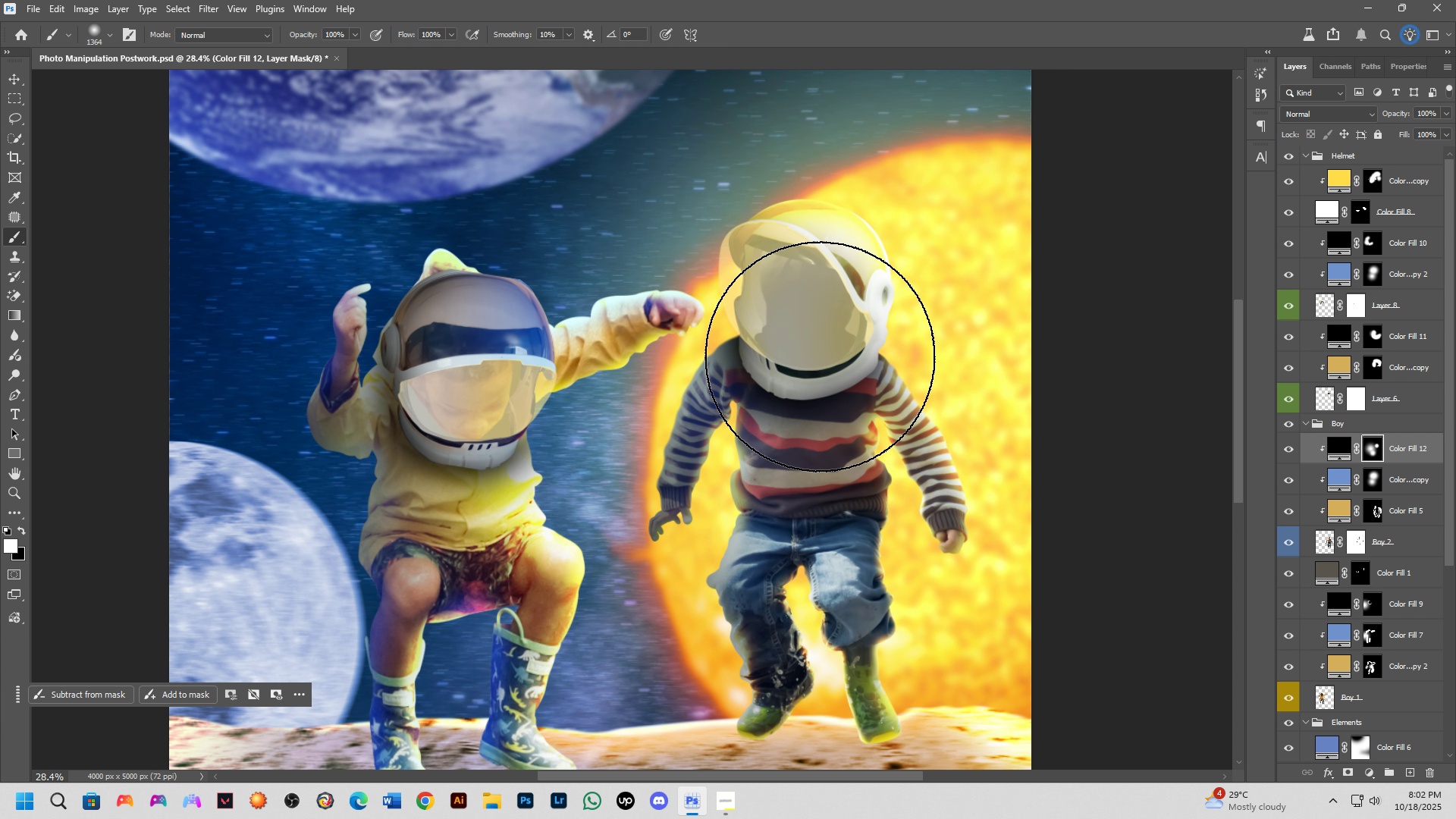 
hold_key(key=AltLeft, duration=0.66)
 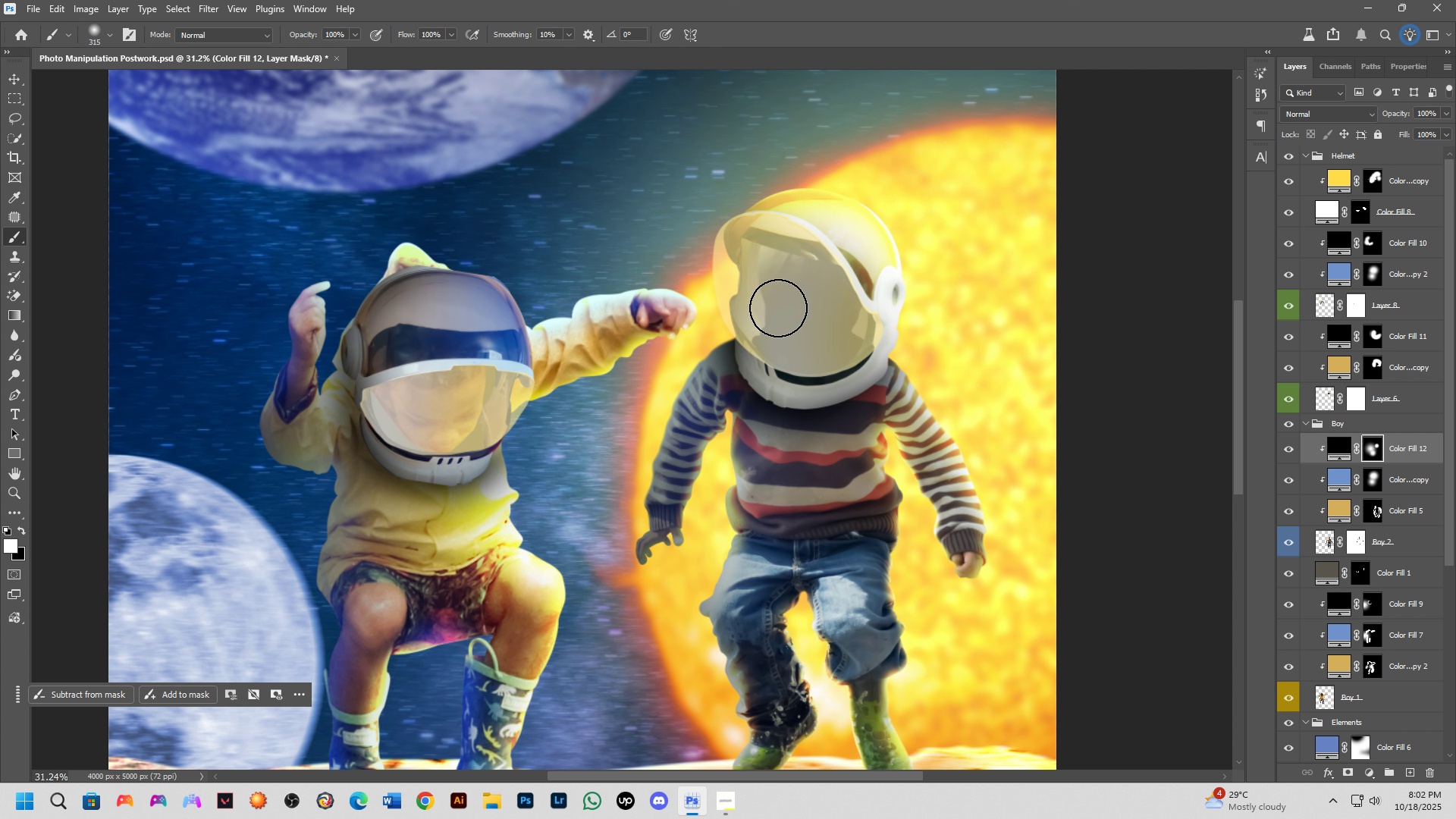 
scroll: coordinate [779, 308], scroll_direction: up, amount: 5.0
 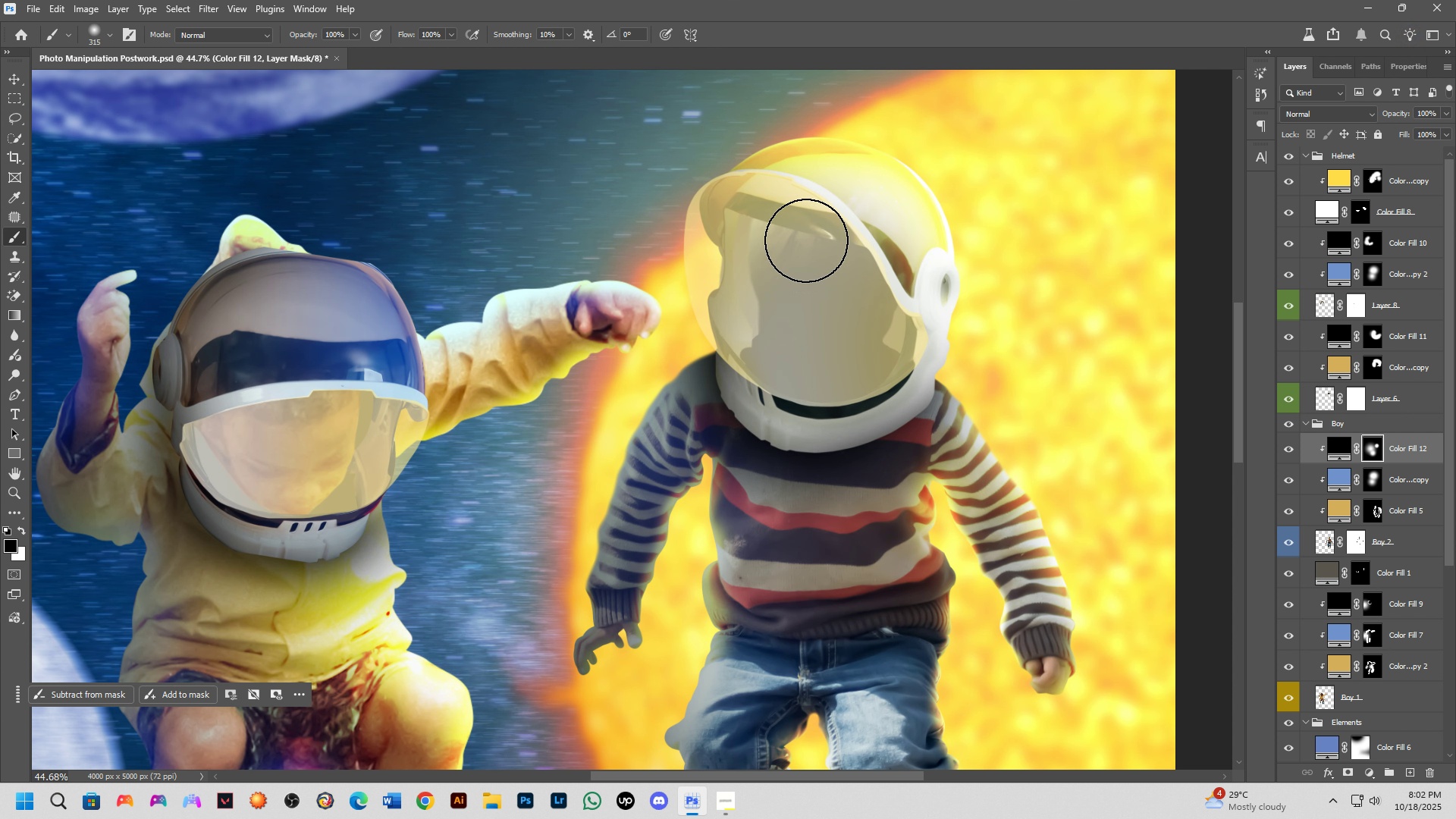 
key(X)
 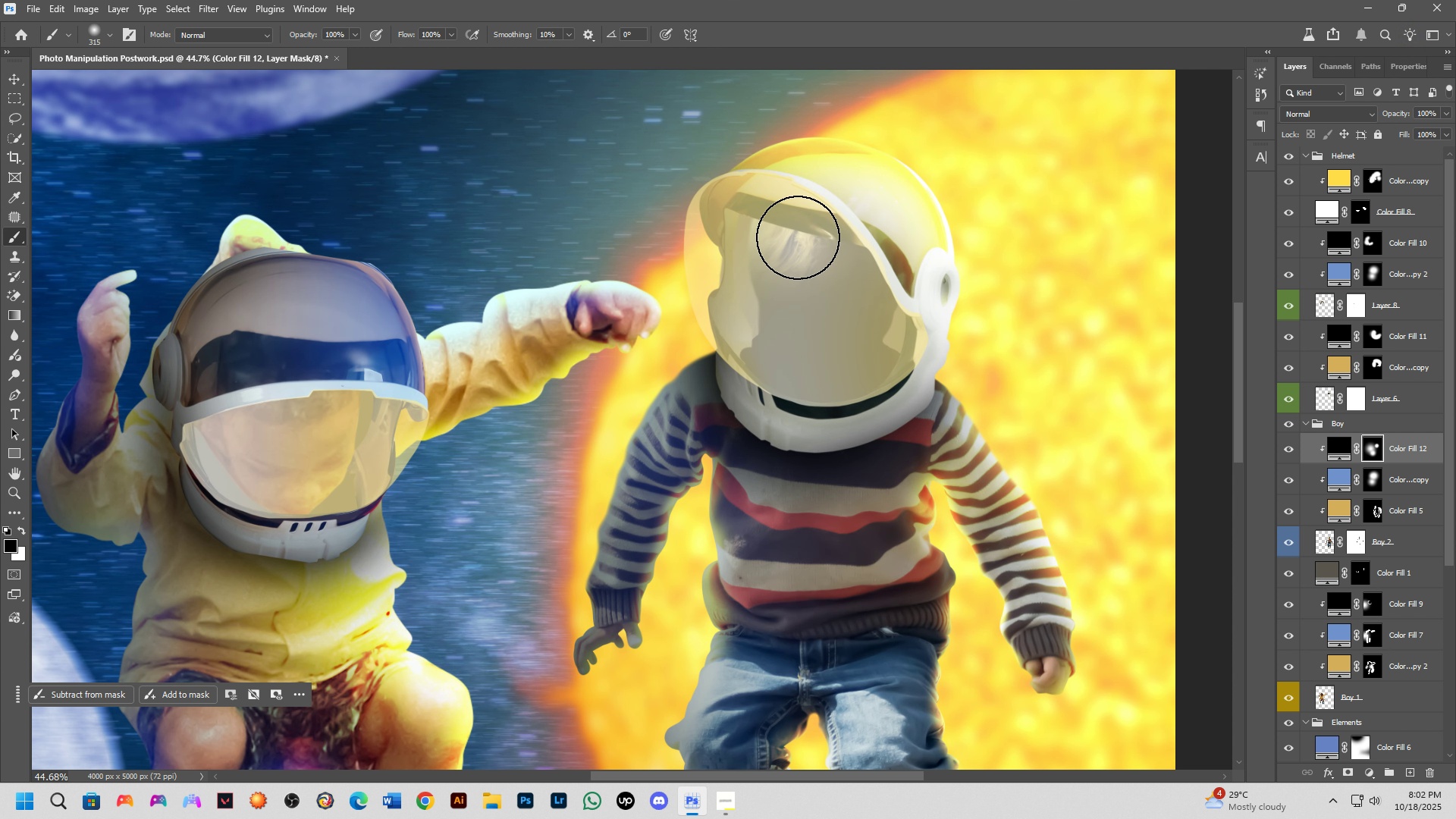 
left_click_drag(start_coordinate=[799, 237], to_coordinate=[872, 356])
 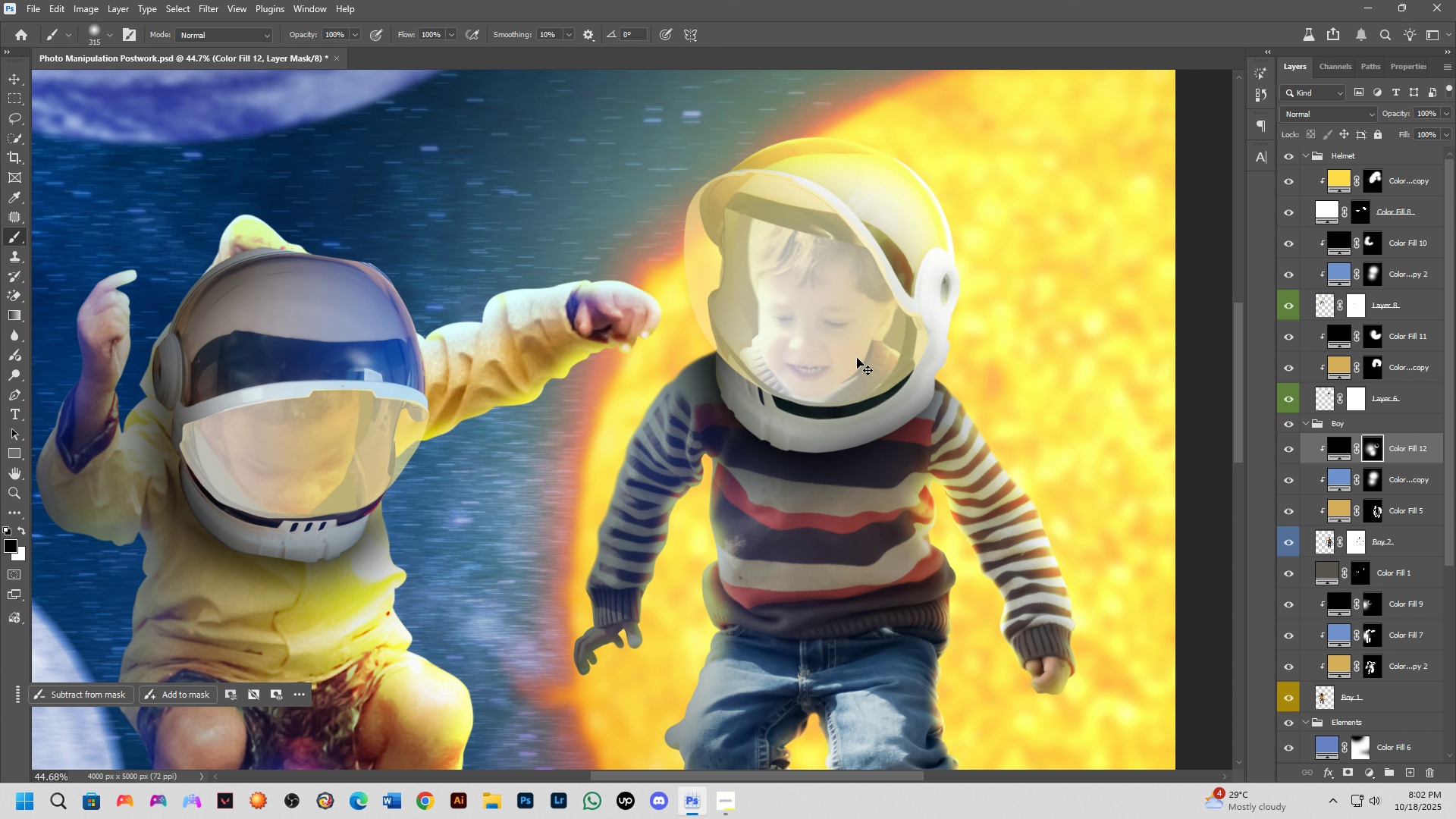 
key(Control+Z)
 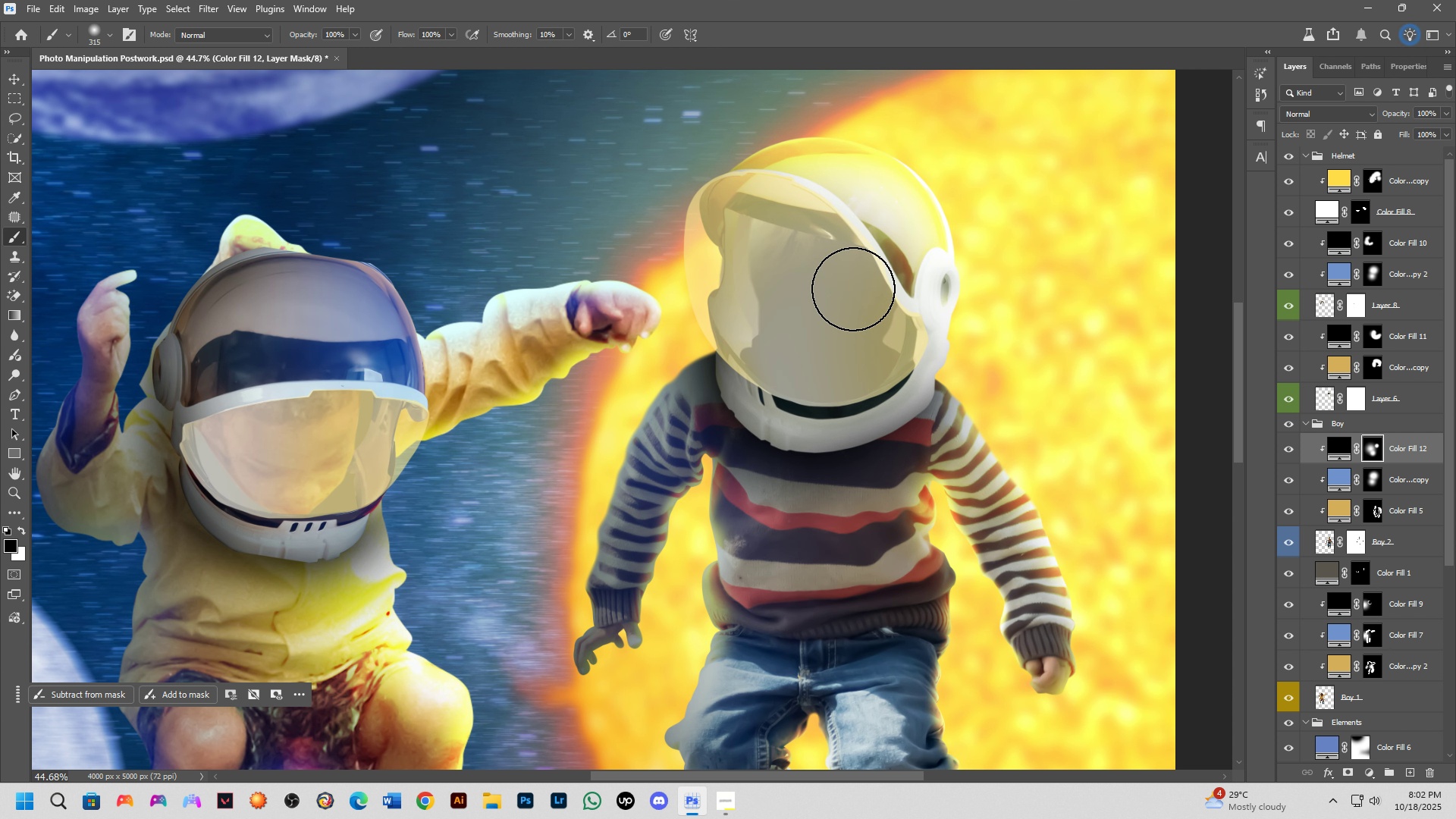 
key(Alt+AltLeft)
 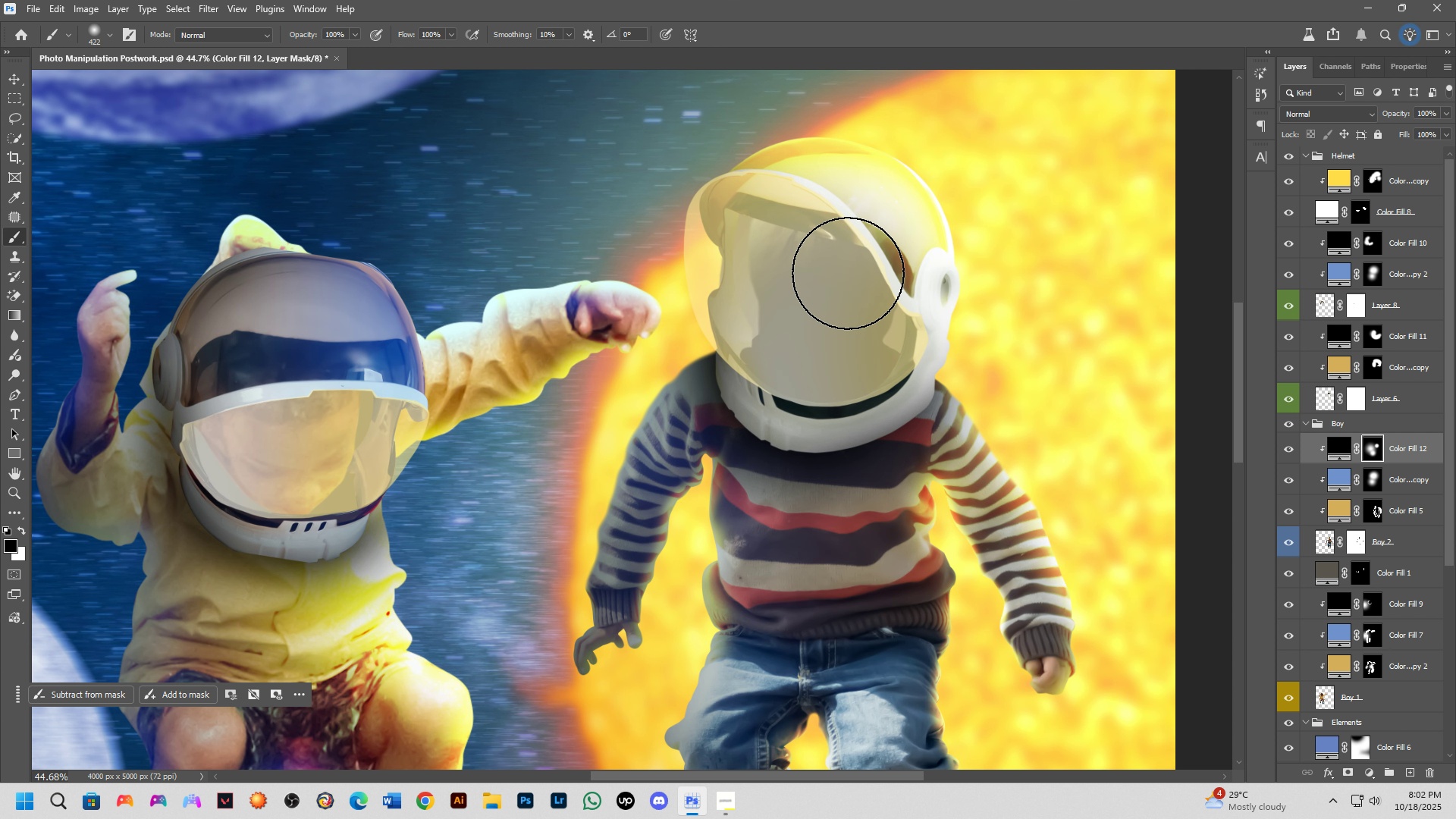 
left_click([848, 273])
 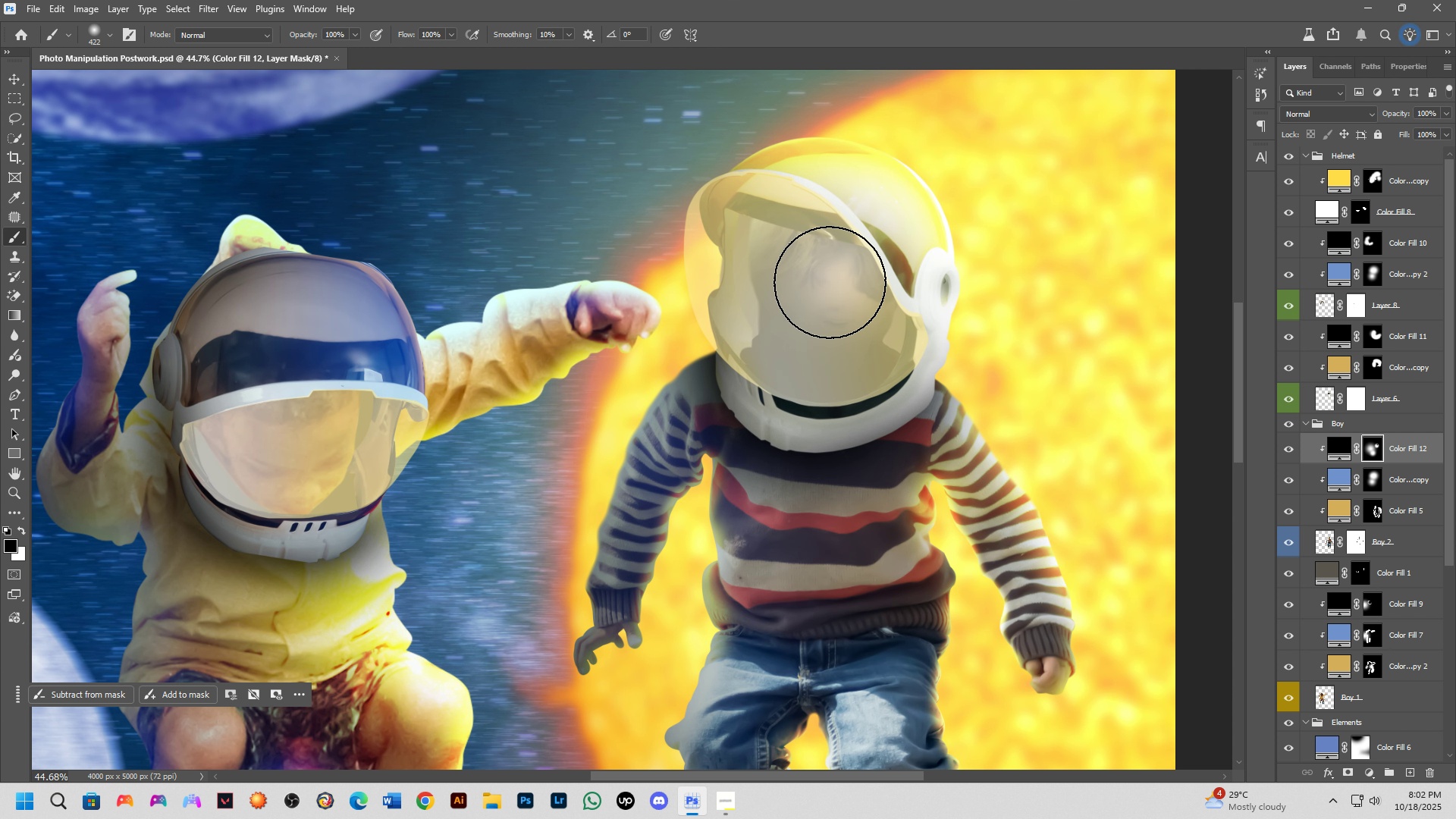 
key(Alt+AltLeft)
 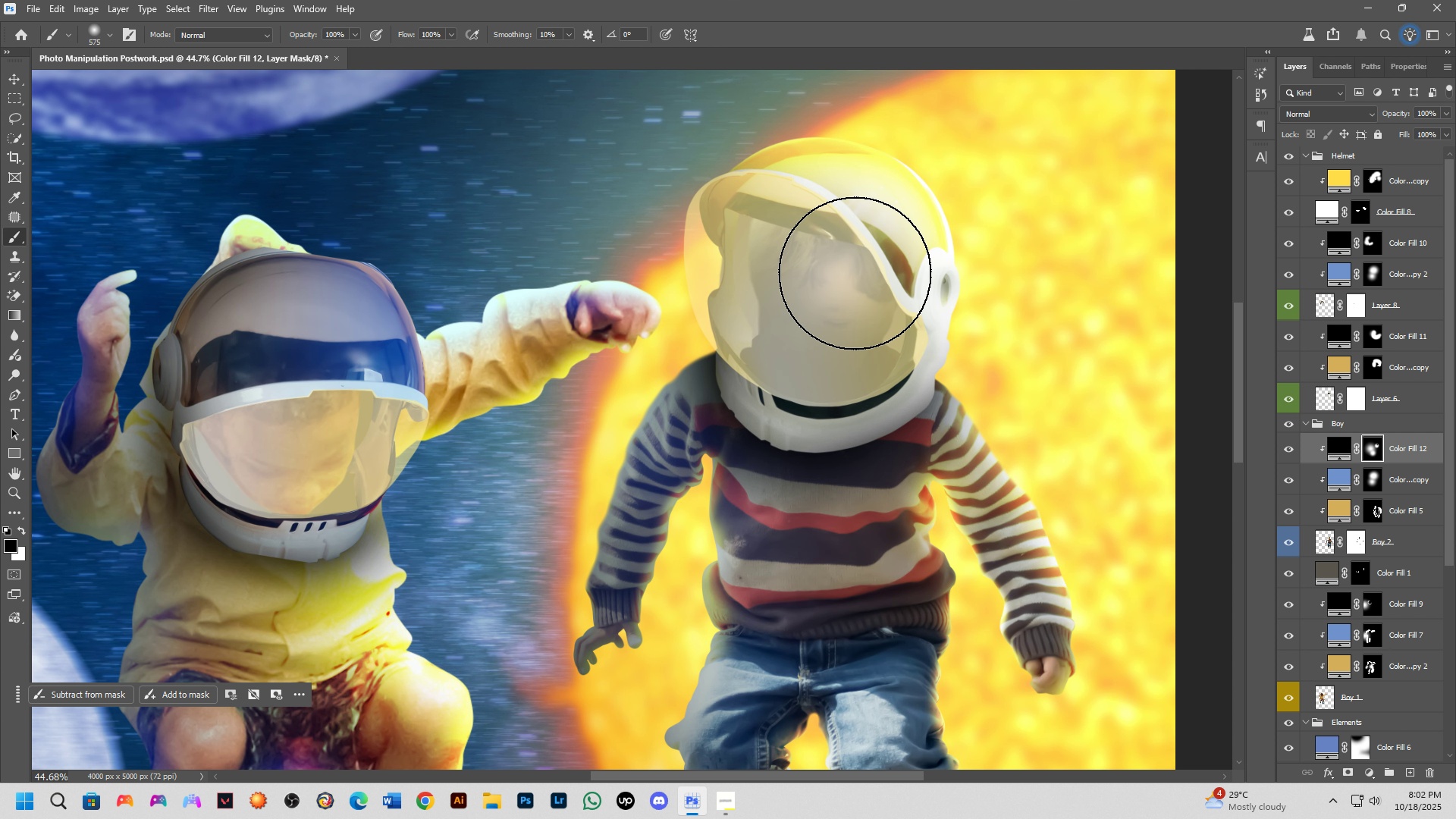 
left_click_drag(start_coordinate=[854, 273], to_coordinate=[848, 306])
 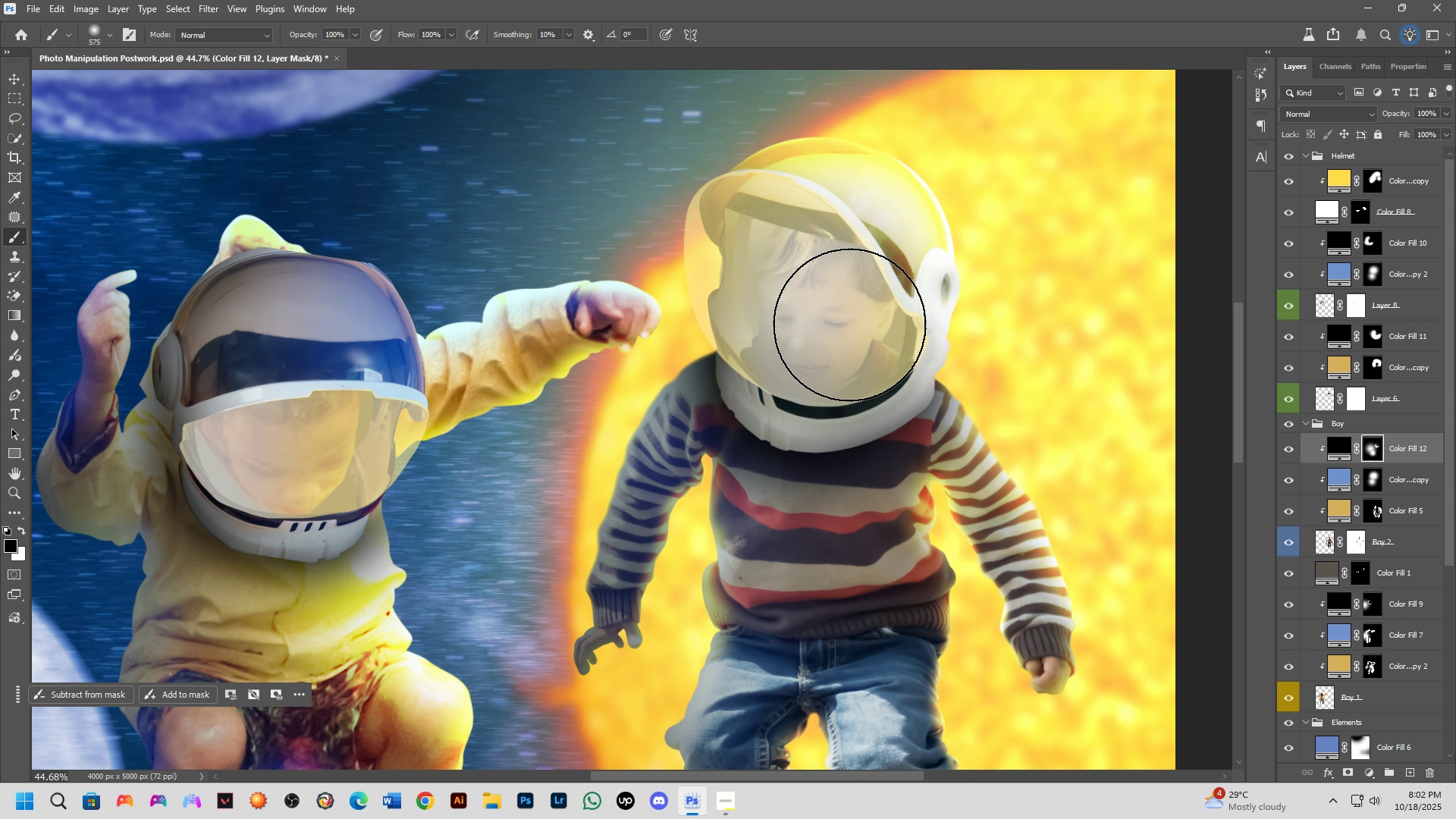 
left_click([849, 325])
 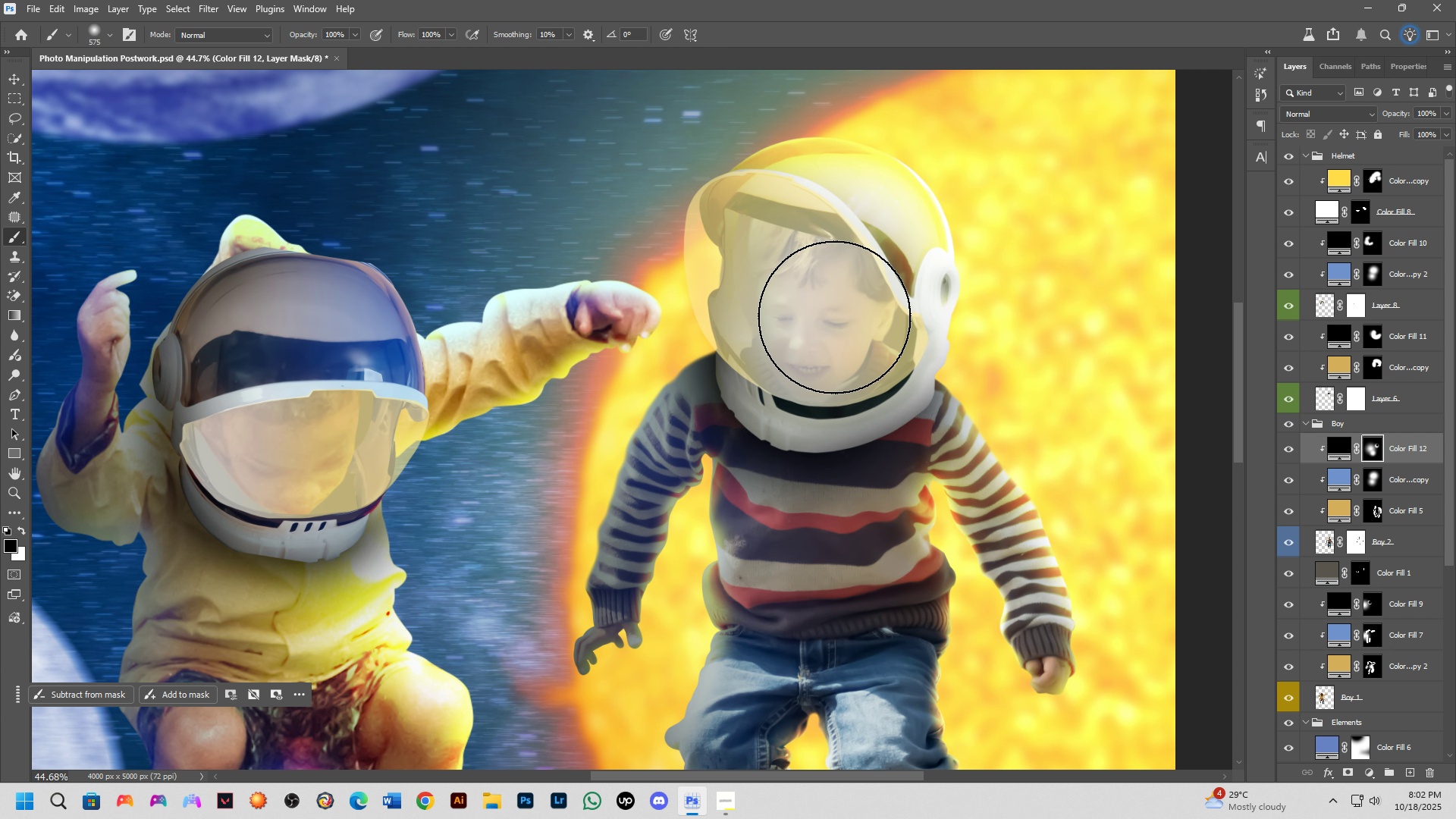 
key(Alt+AltLeft)
 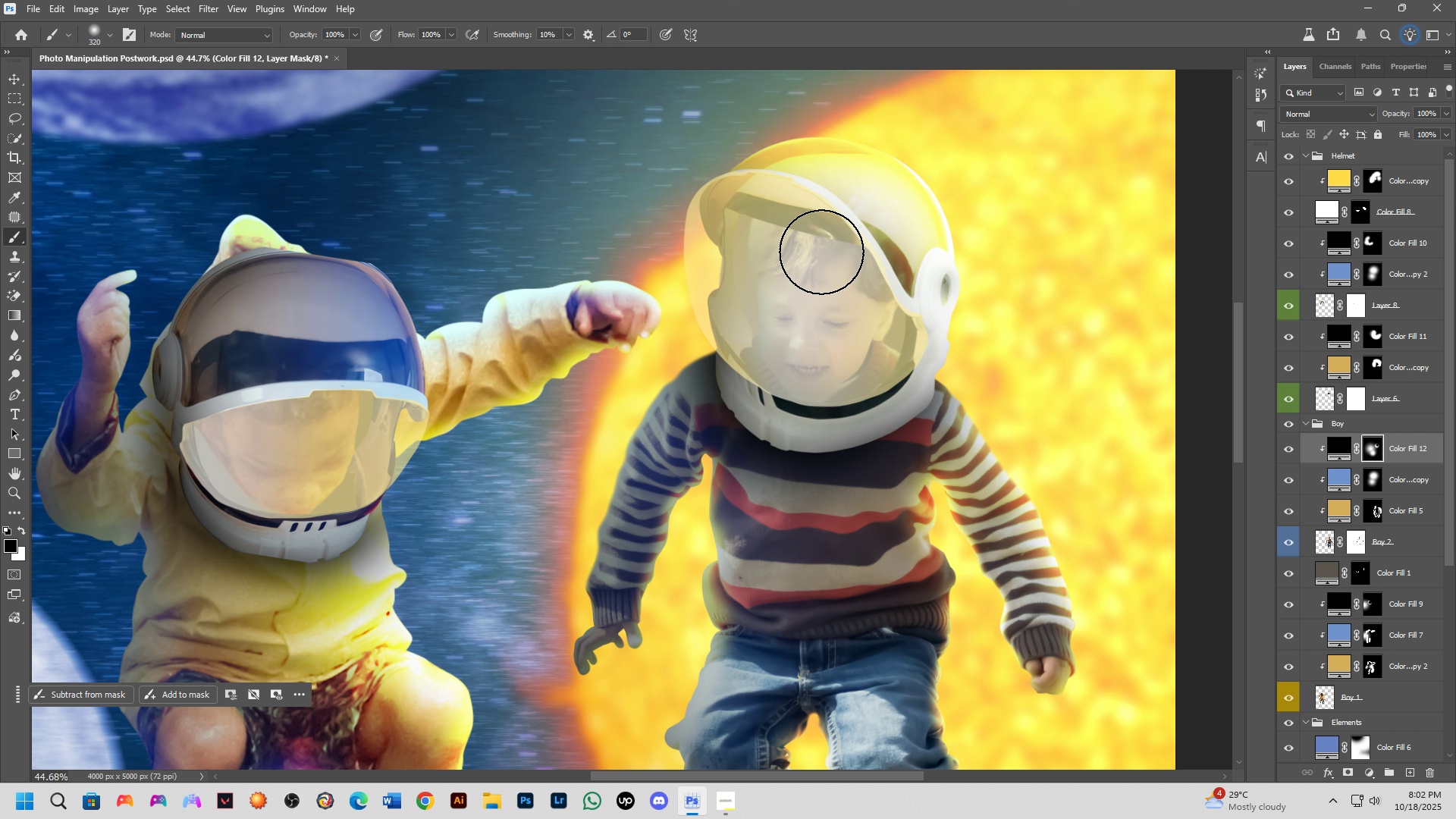 
left_click_drag(start_coordinate=[826, 259], to_coordinate=[885, 303])
 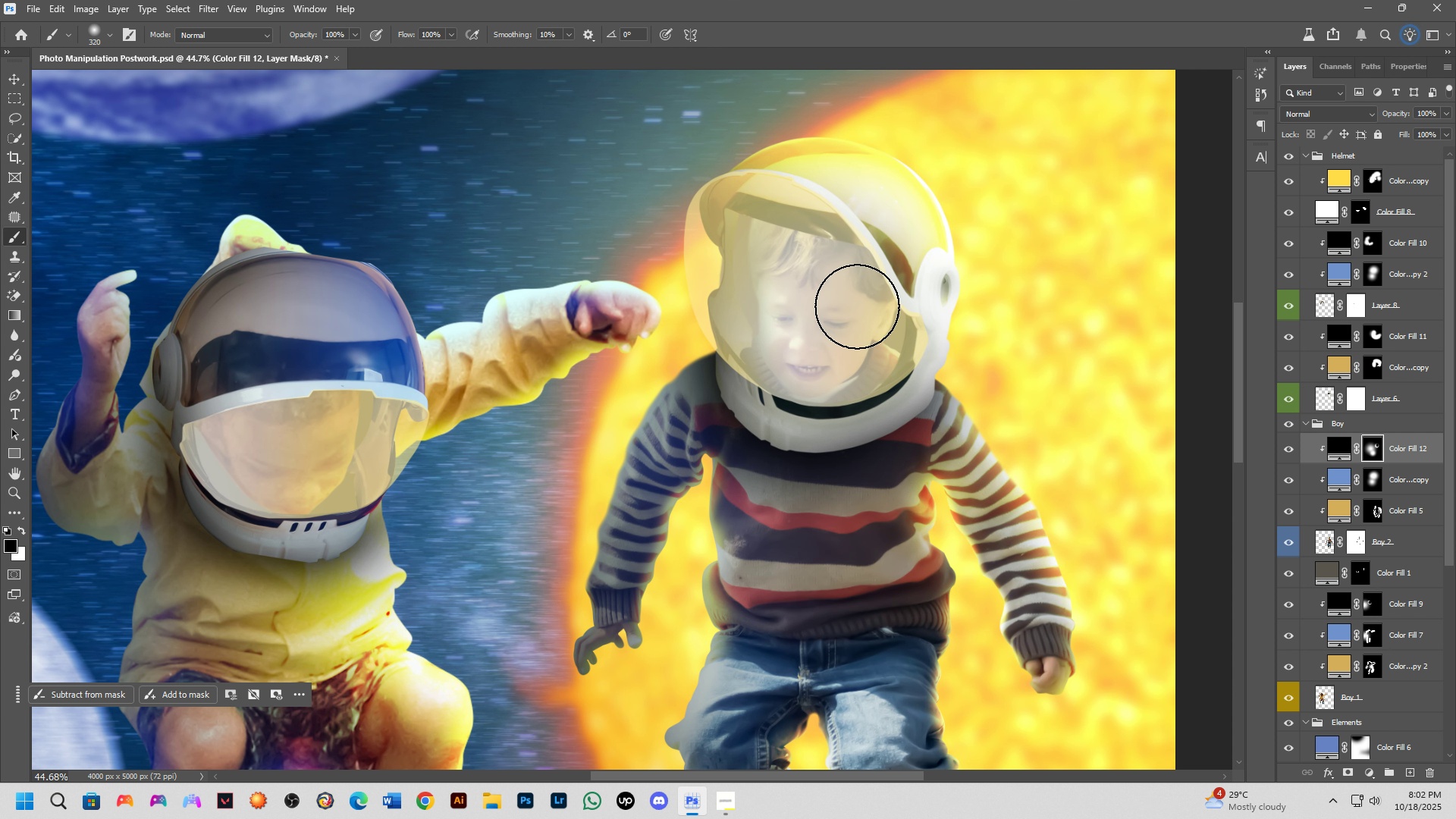 
scroll: coordinate [858, 318], scroll_direction: down, amount: 3.0
 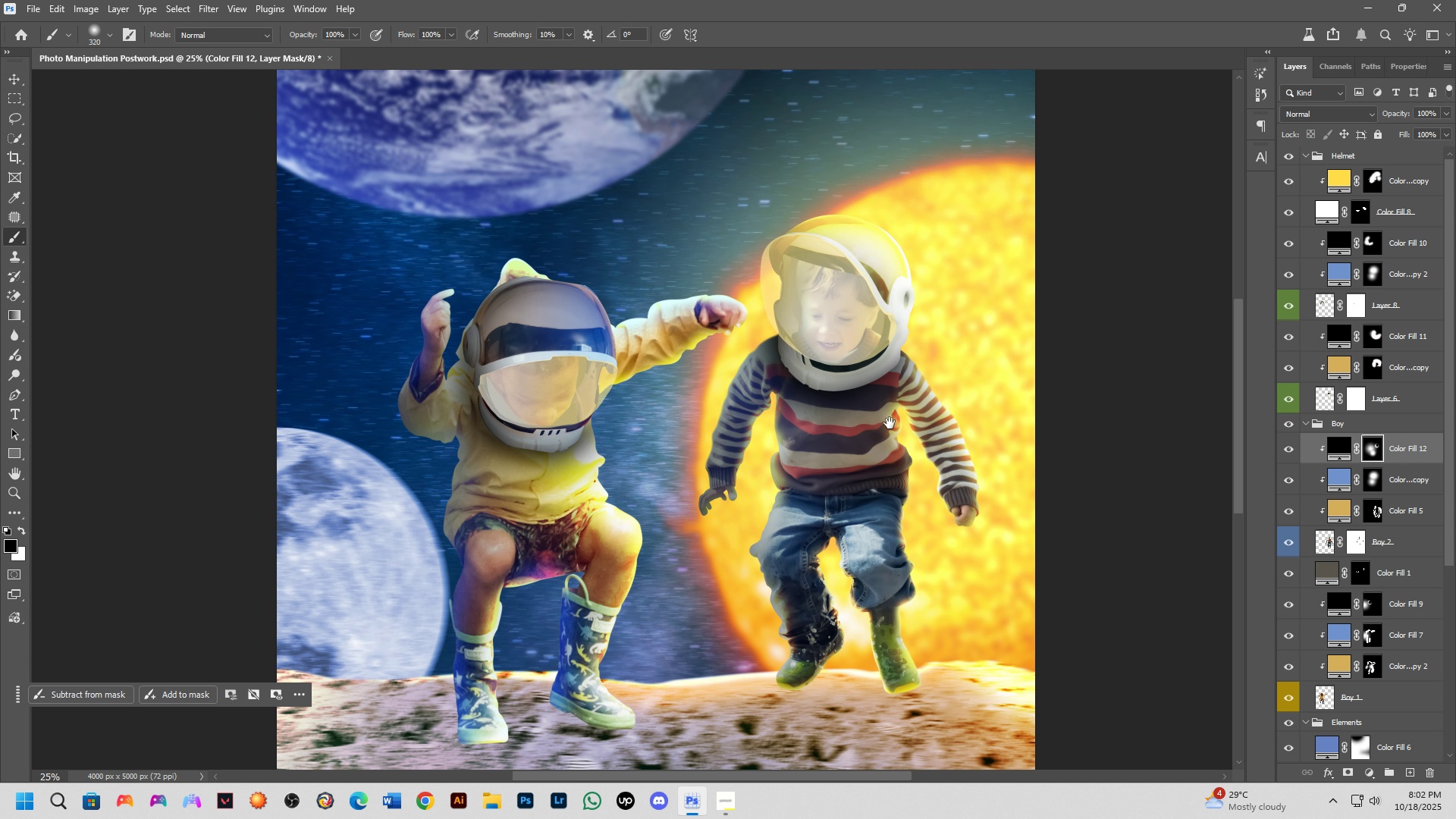 
key(Shift+ShiftLeft)
 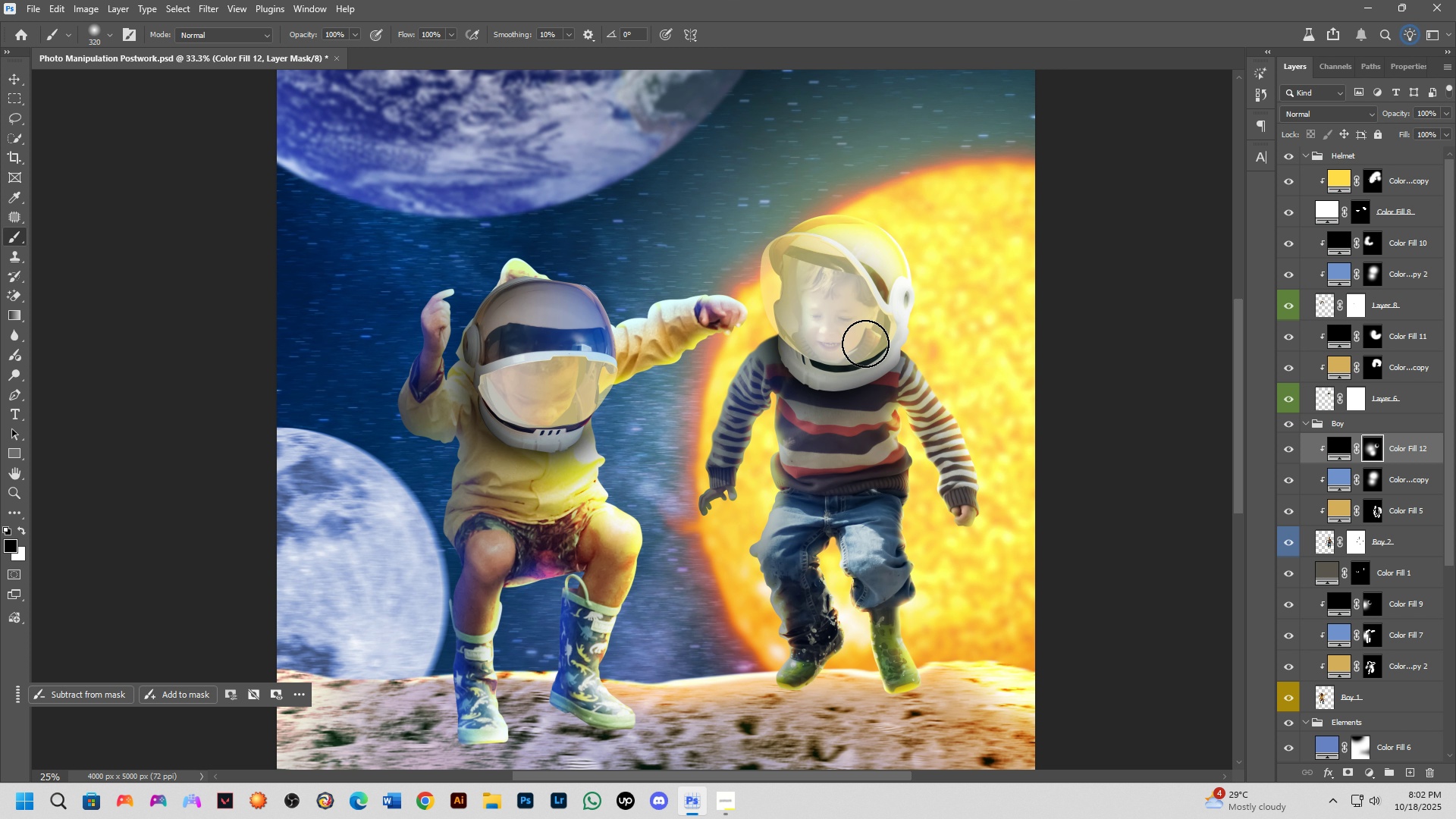 
hold_key(key=Space, duration=0.42)
 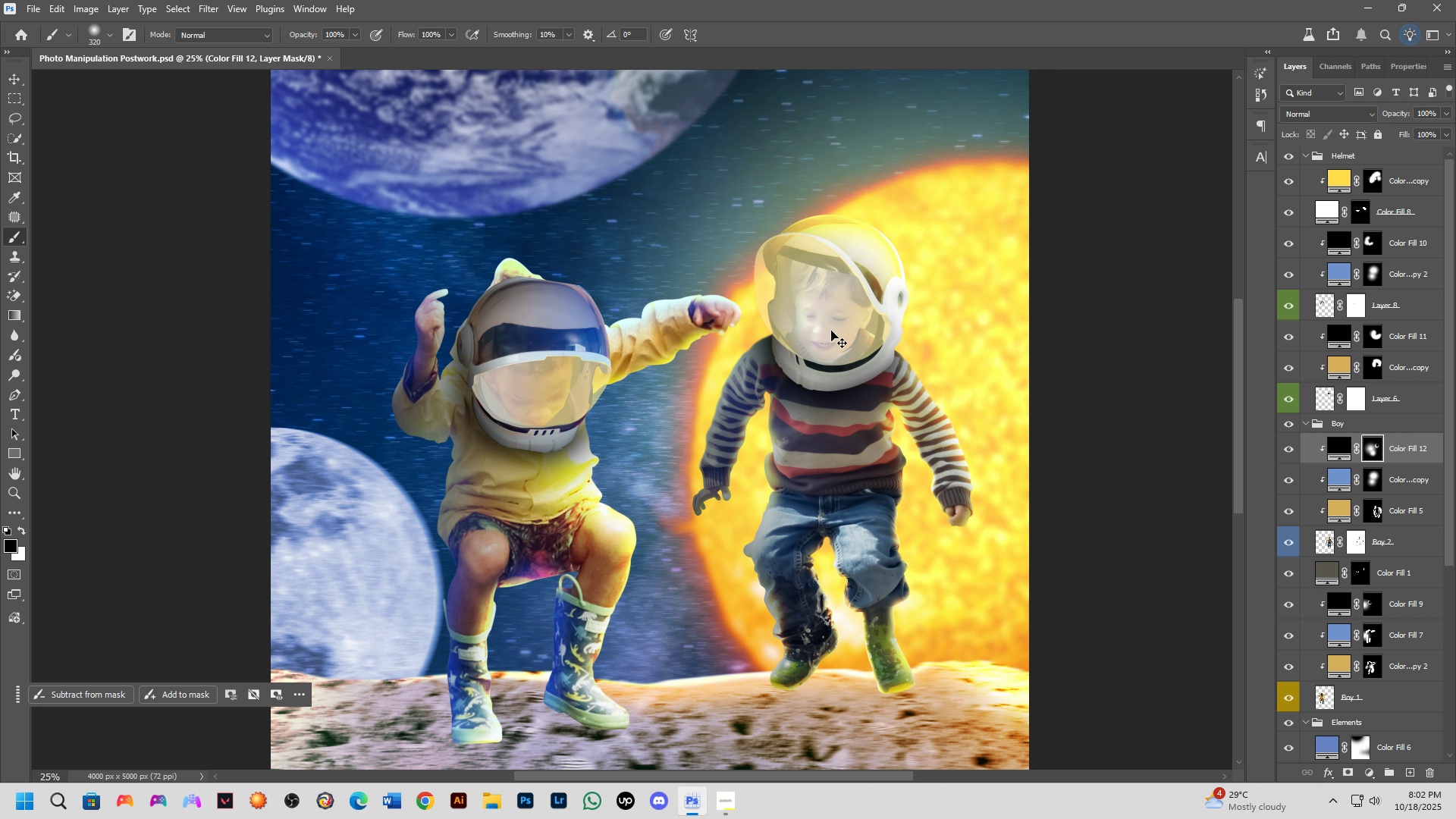 
left_click_drag(start_coordinate=[890, 423], to_coordinate=[883, 423])
 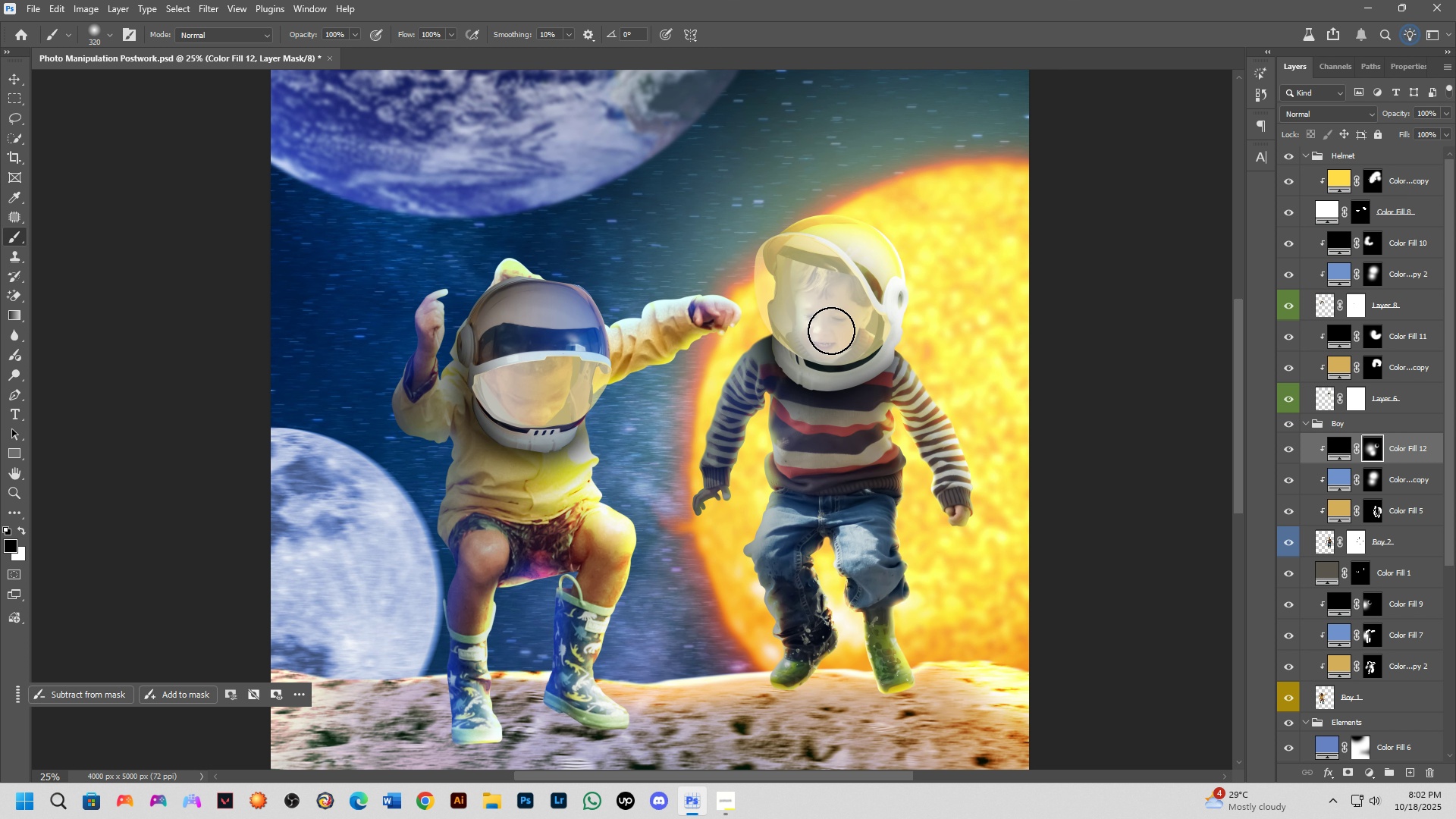 
key(Control+ControlLeft)
 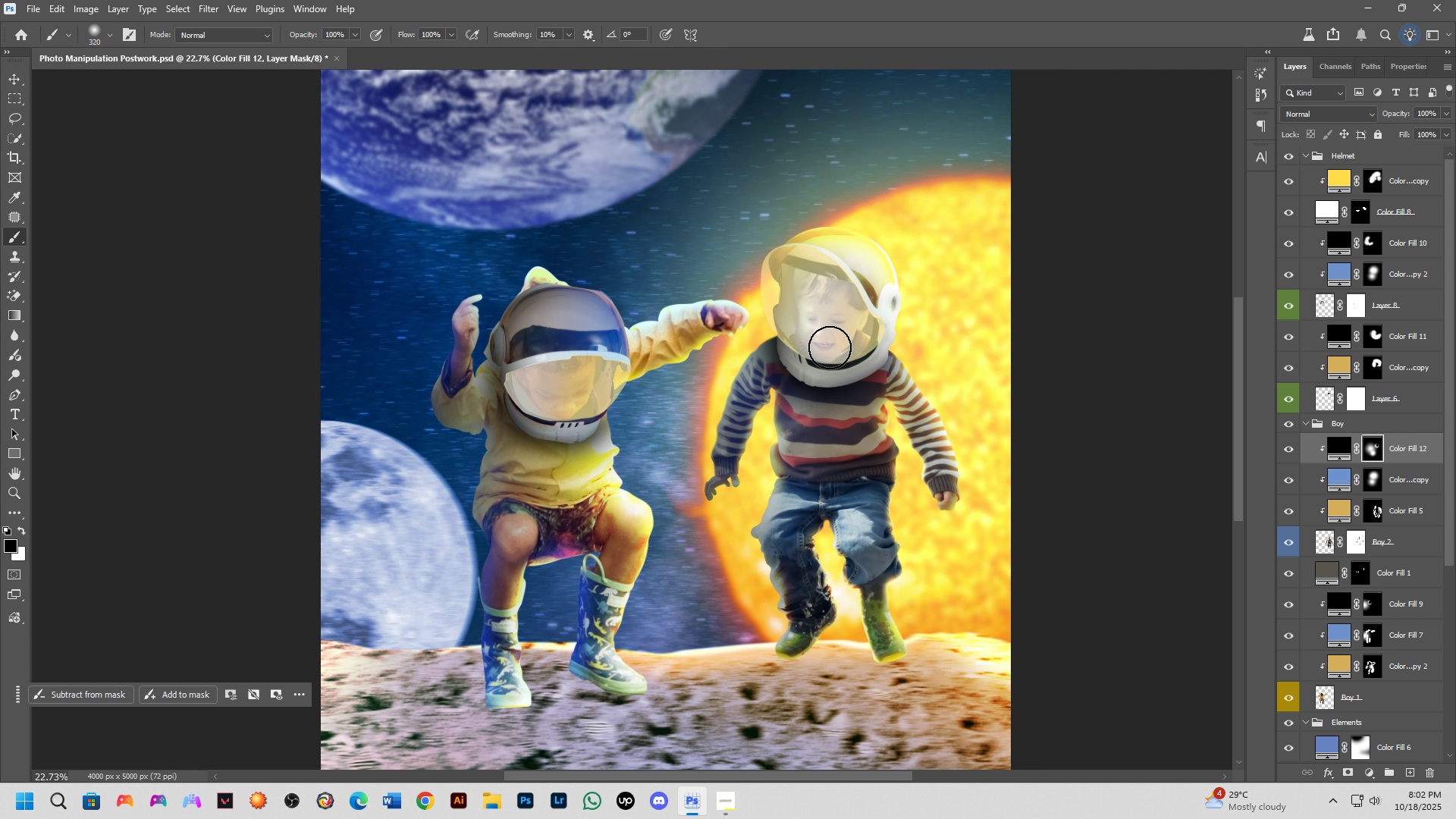 
scroll: coordinate [851, 401], scroll_direction: down, amount: 4.0
 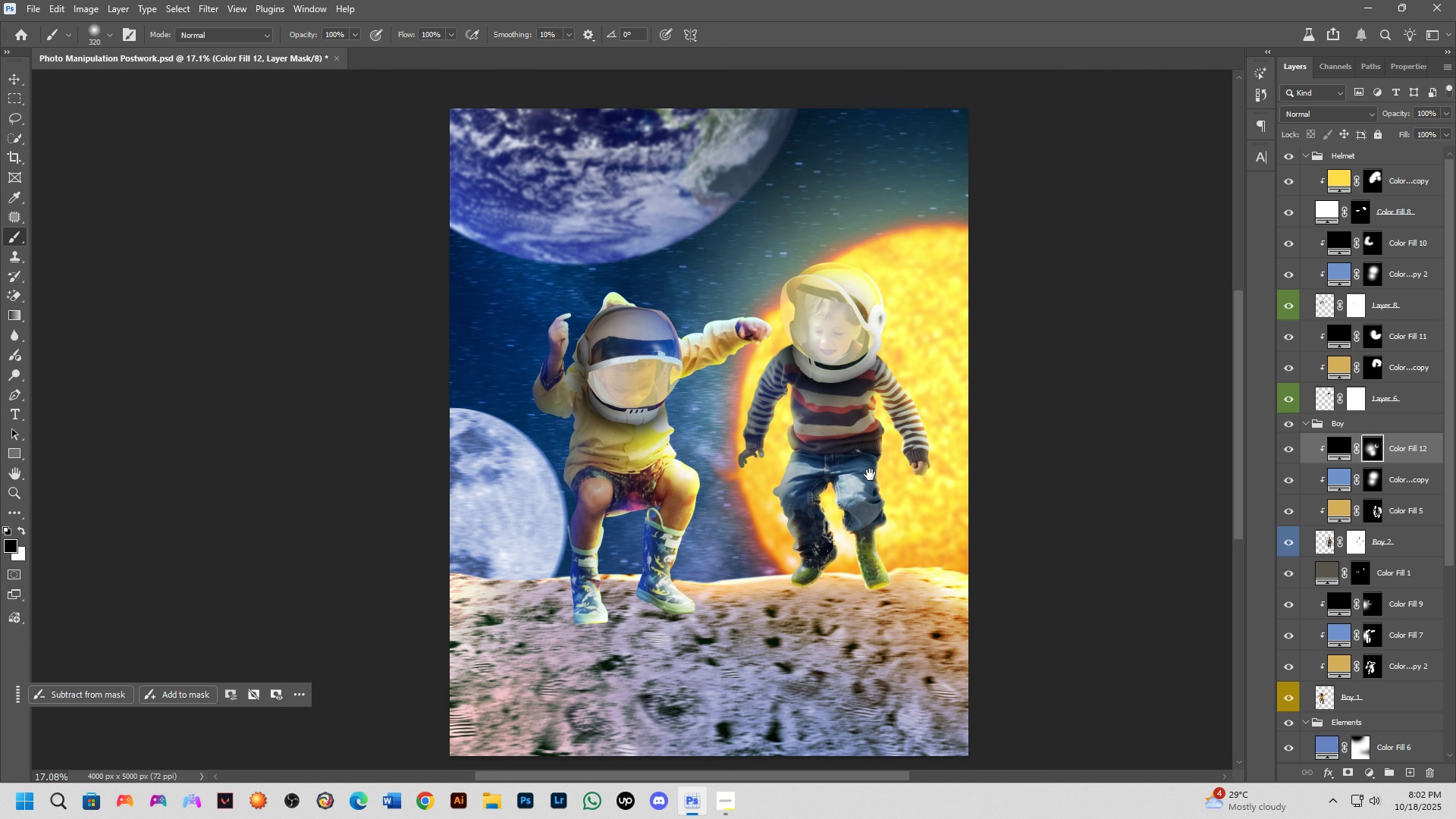 
hold_key(key=Space, duration=0.54)
 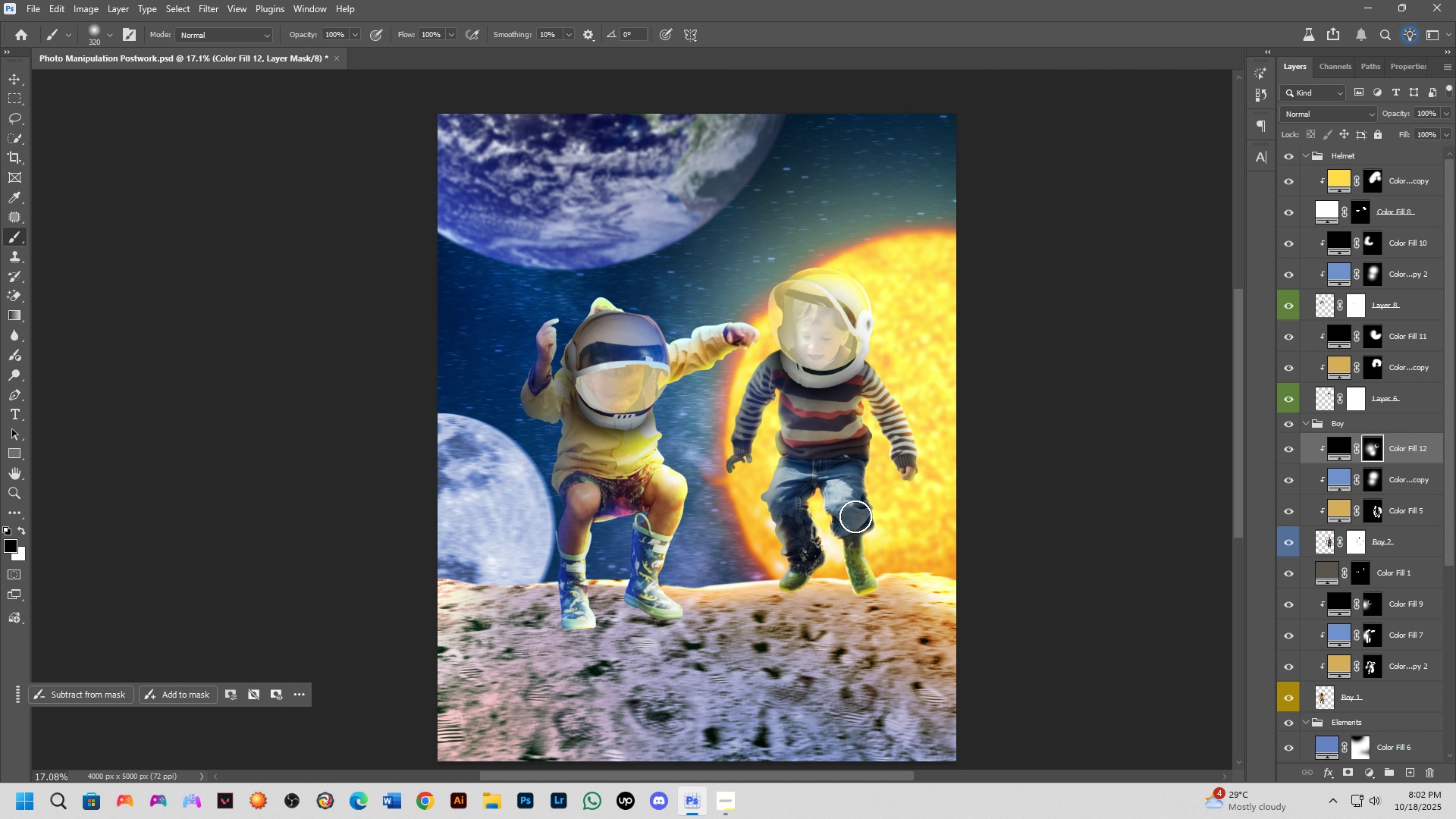 
left_click_drag(start_coordinate=[870, 475], to_coordinate=[858, 480])
 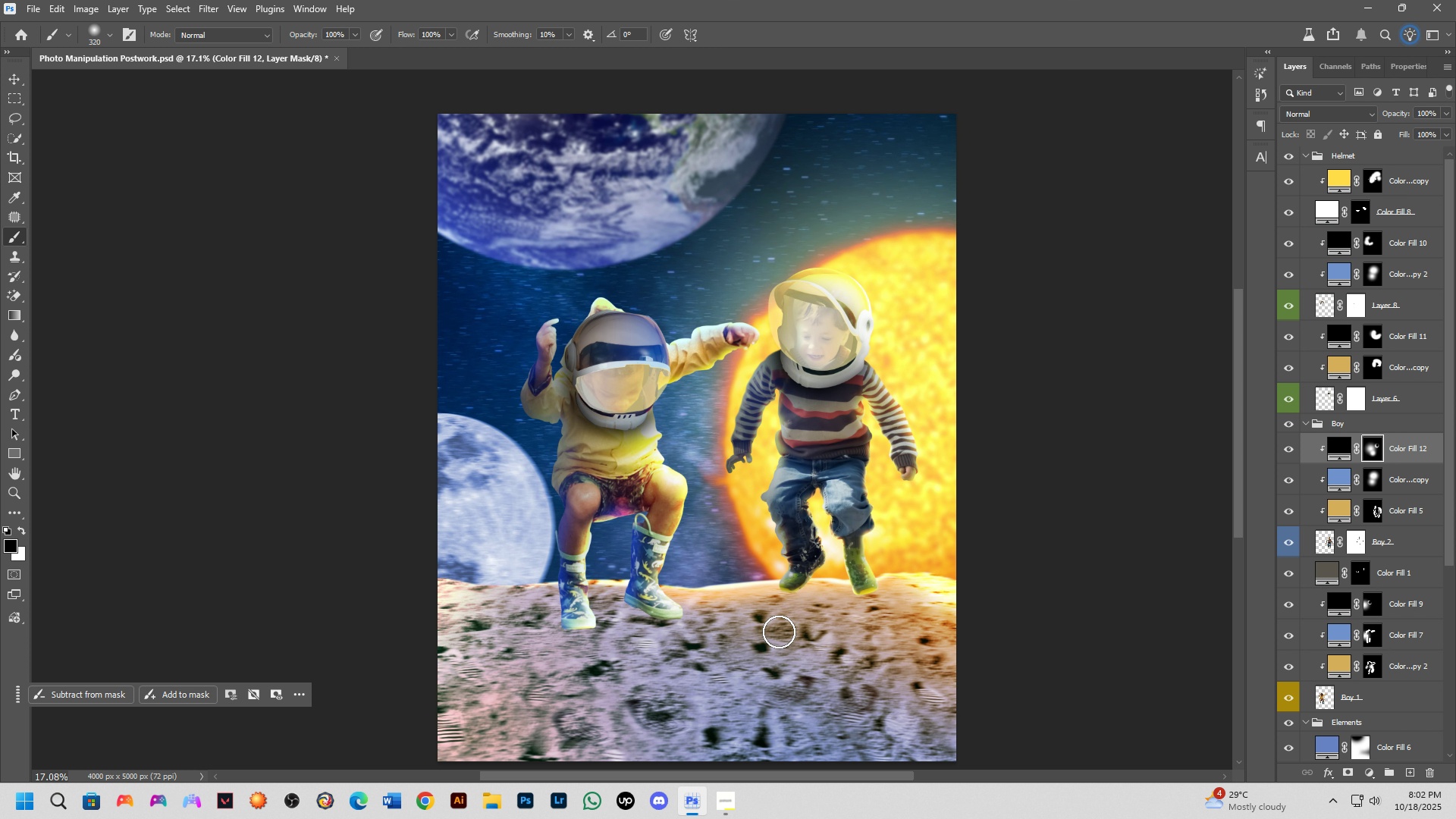 
scroll: coordinate [780, 528], scroll_direction: down, amount: 3.0
 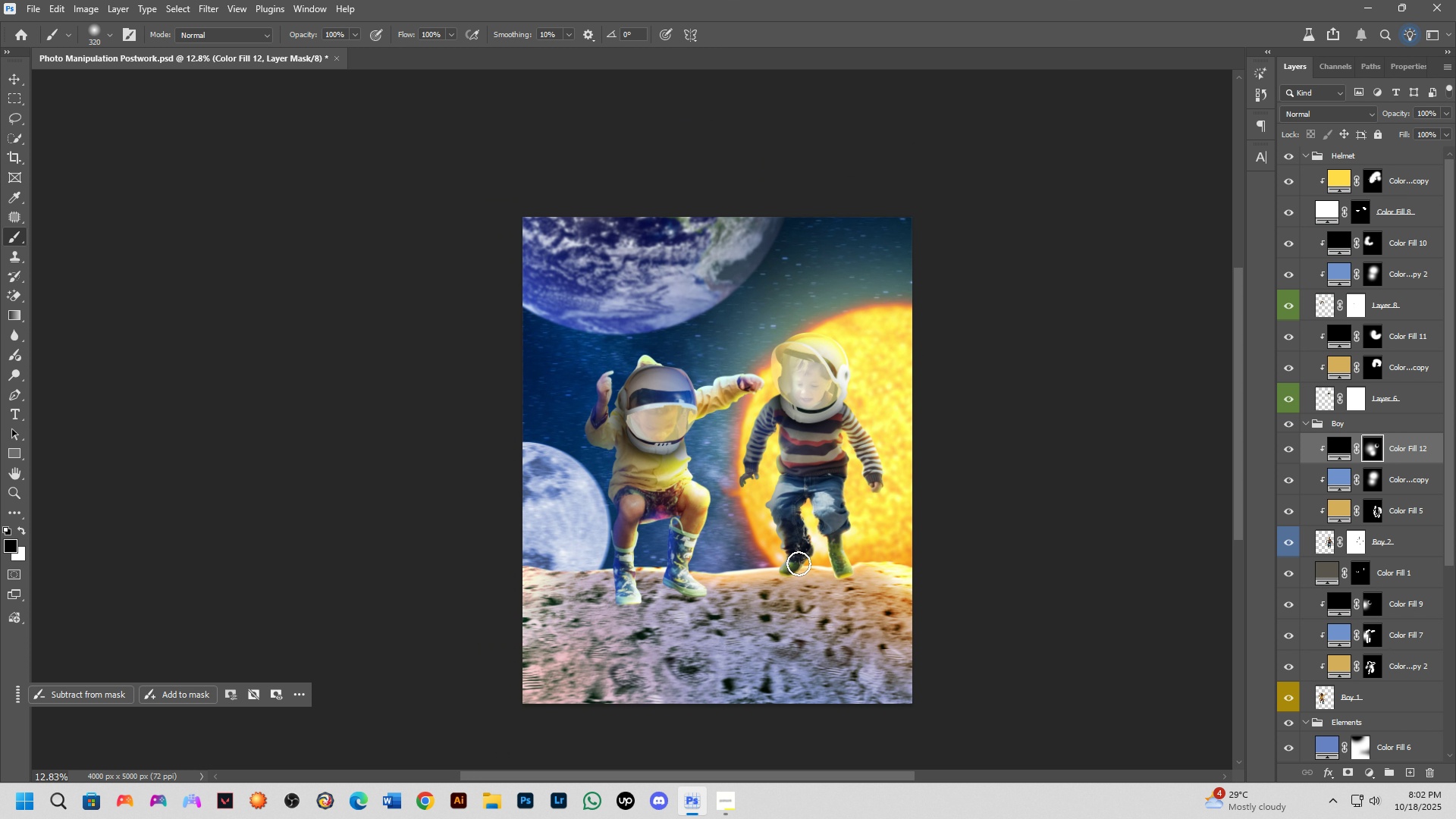 
hold_key(key=Space, duration=0.57)
 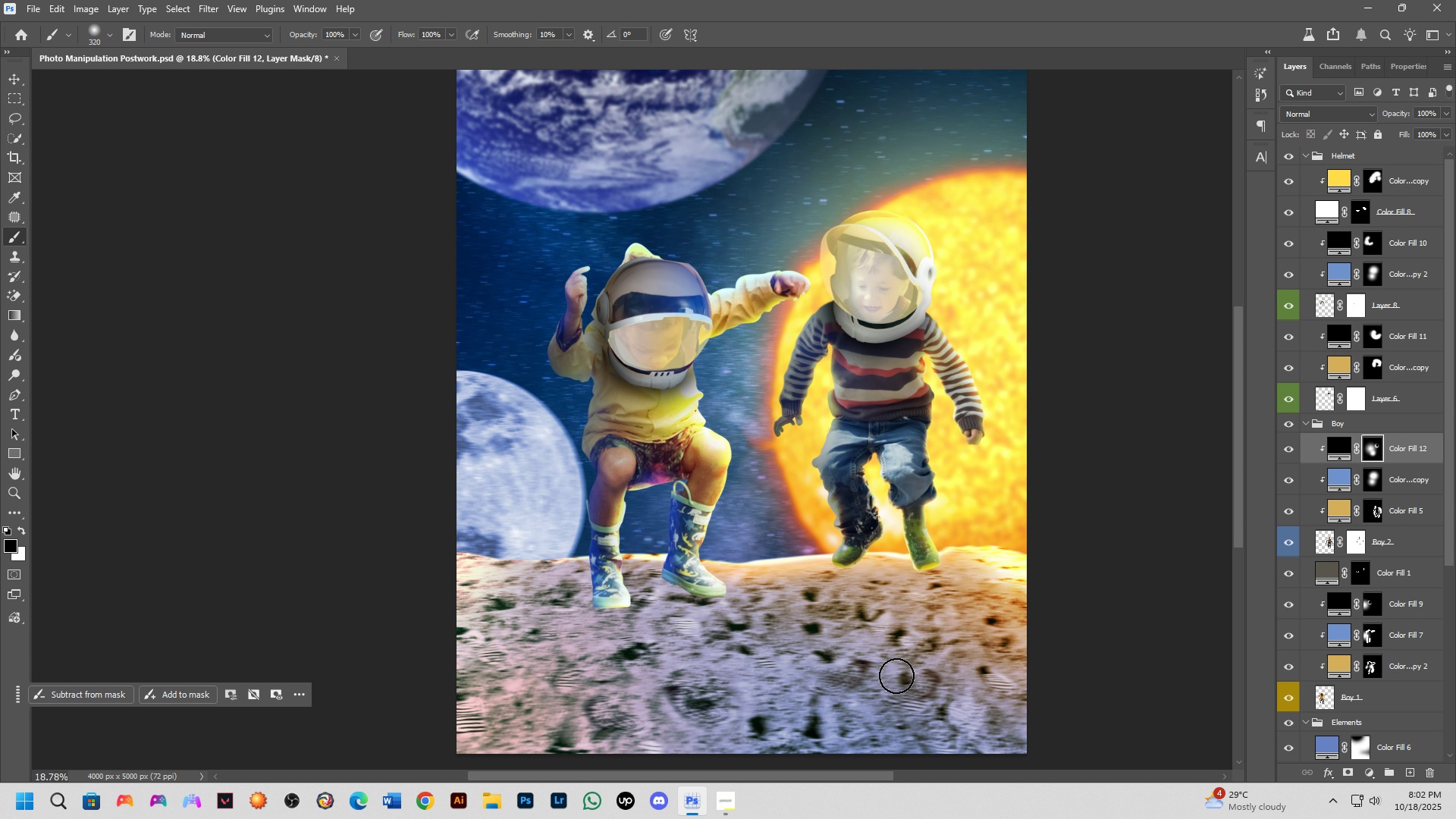 
left_click_drag(start_coordinate=[799, 563], to_coordinate=[814, 529])
 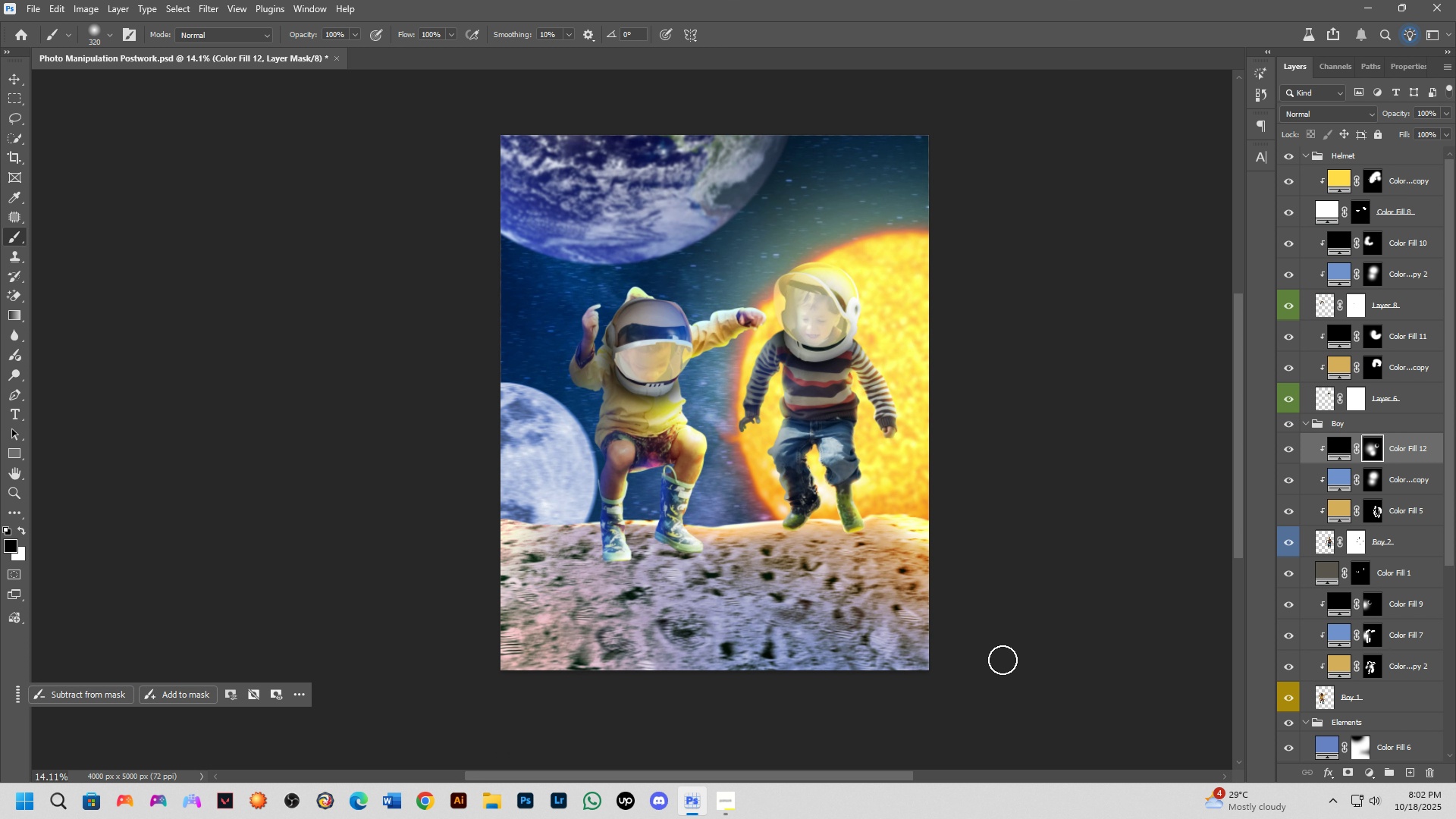 
scroll: coordinate [1455, 646], scroll_direction: up, amount: 4.0
 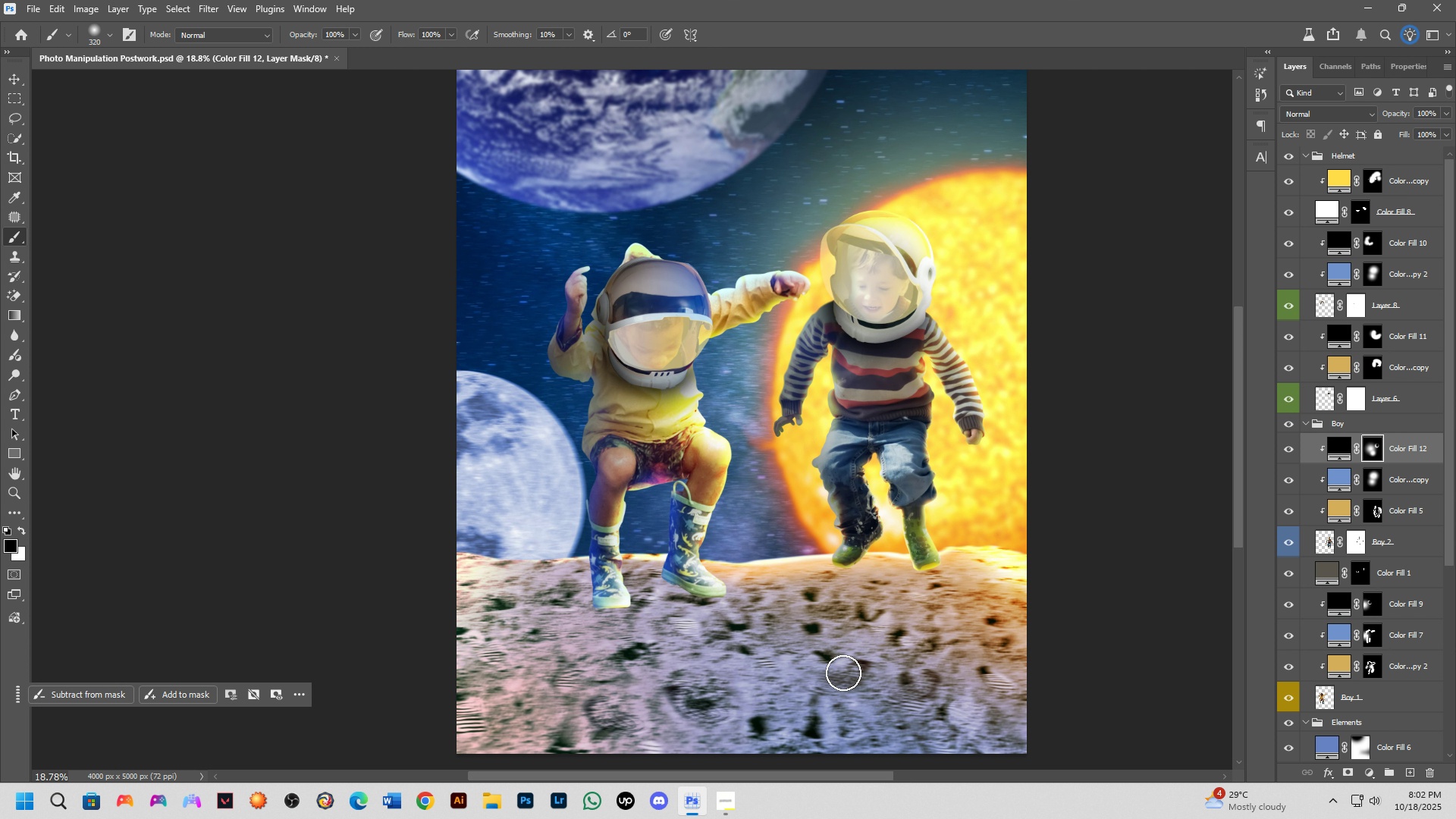 
key(Shift+ShiftLeft)
 